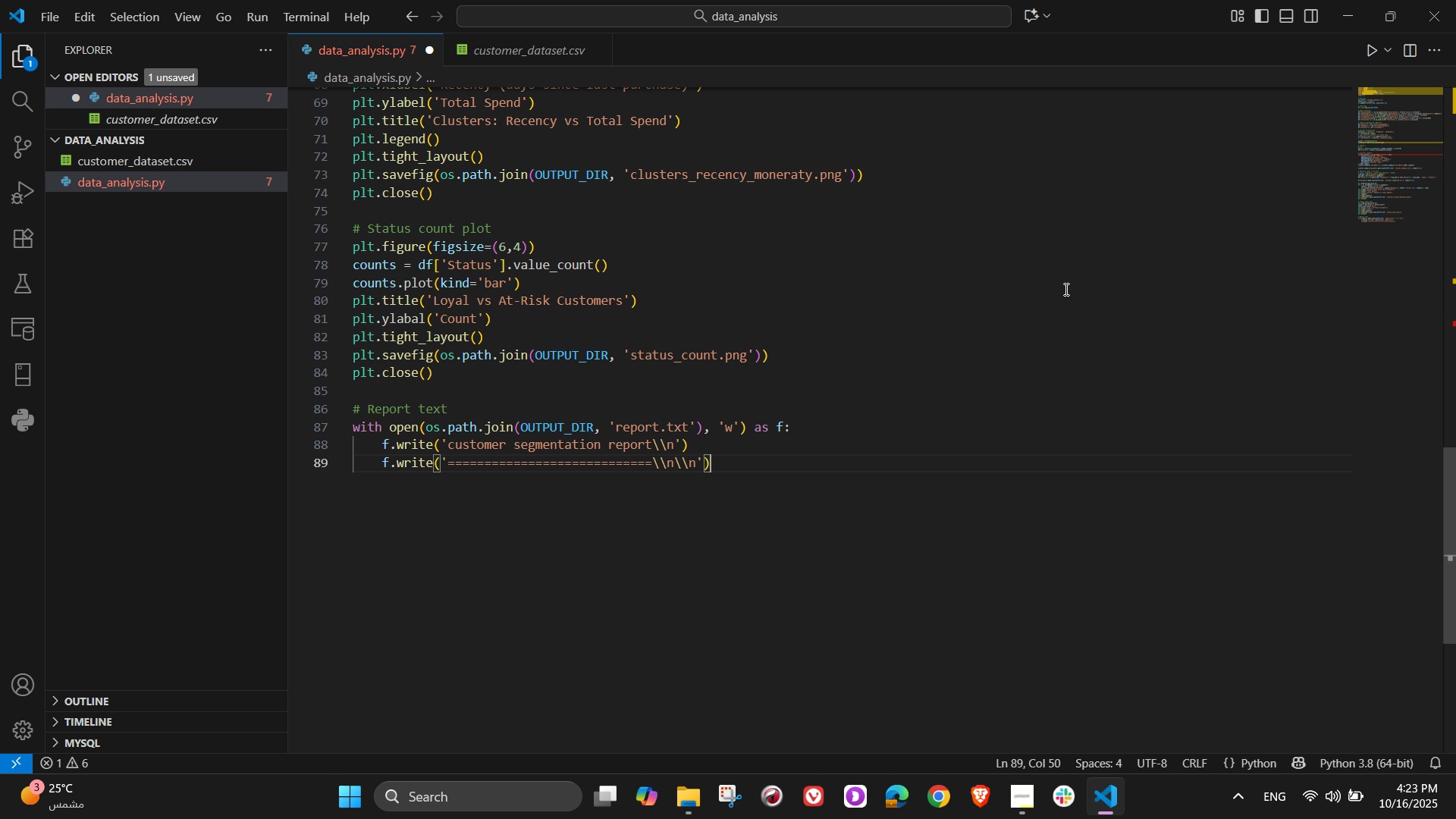 
key(NumpadEnter)
type(f.write(Cluster summary)
 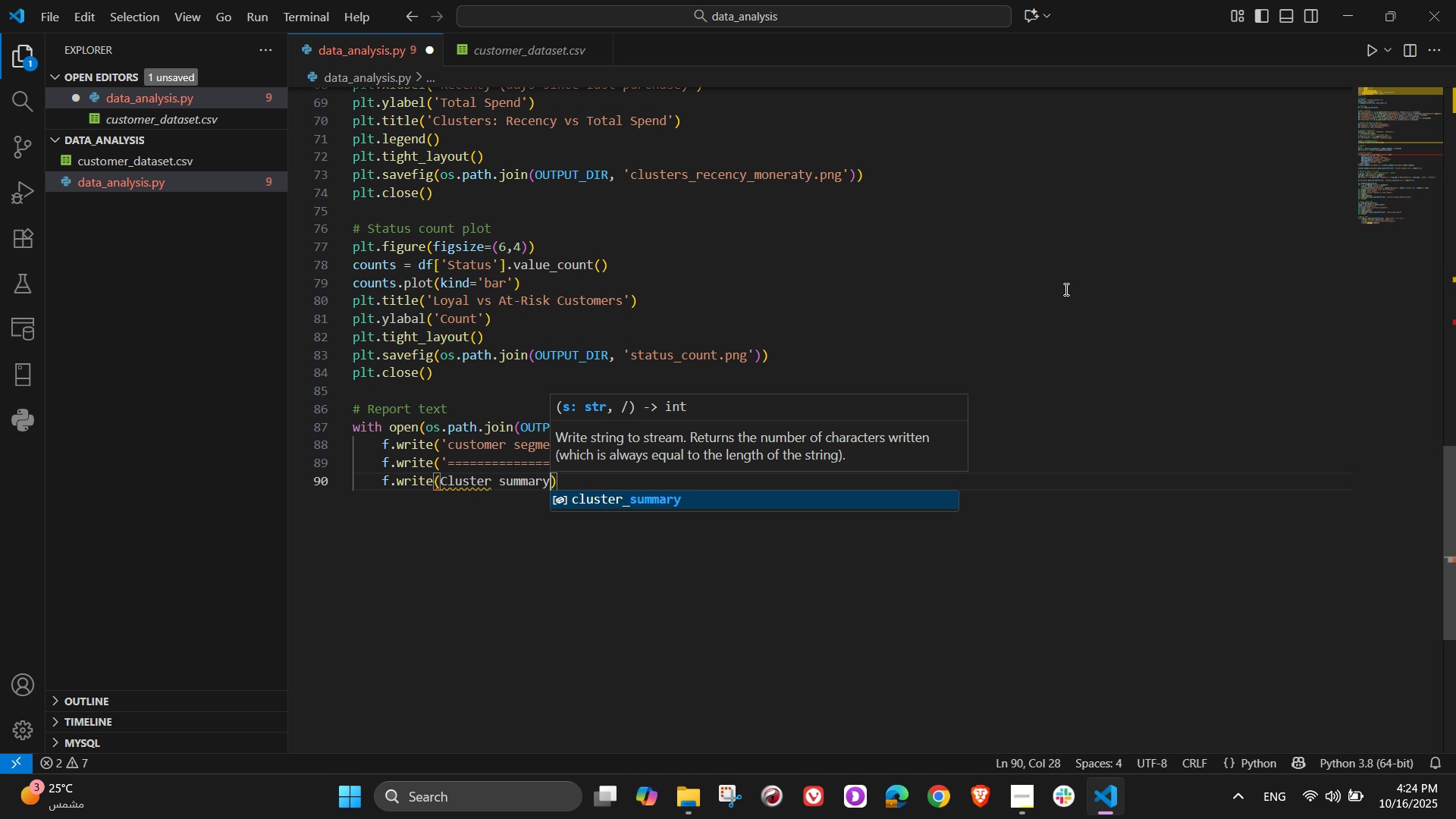 
key(Shift+Semicolon)
 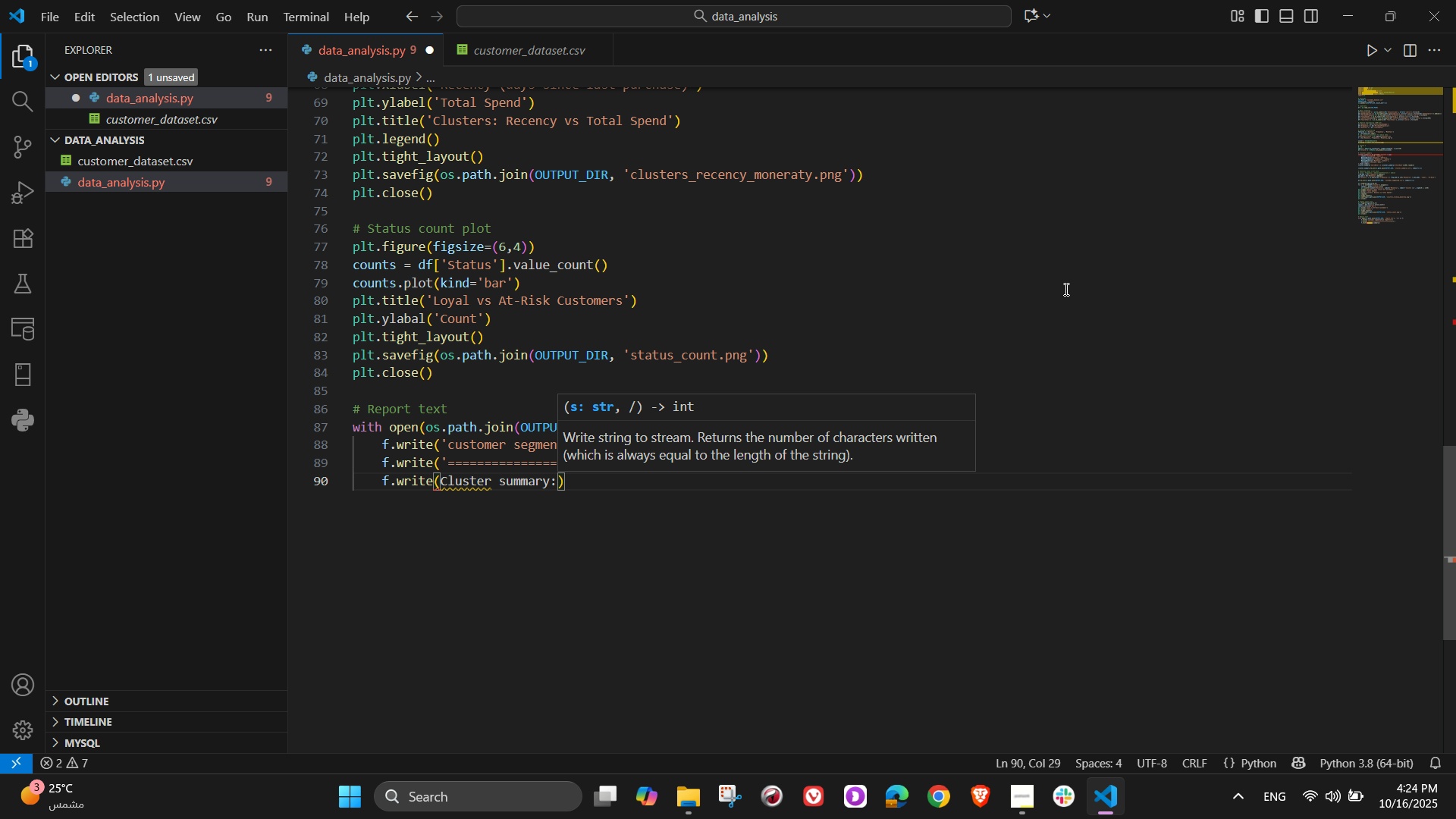 
hold_key(key=ArrowLeft, duration=1.27)
 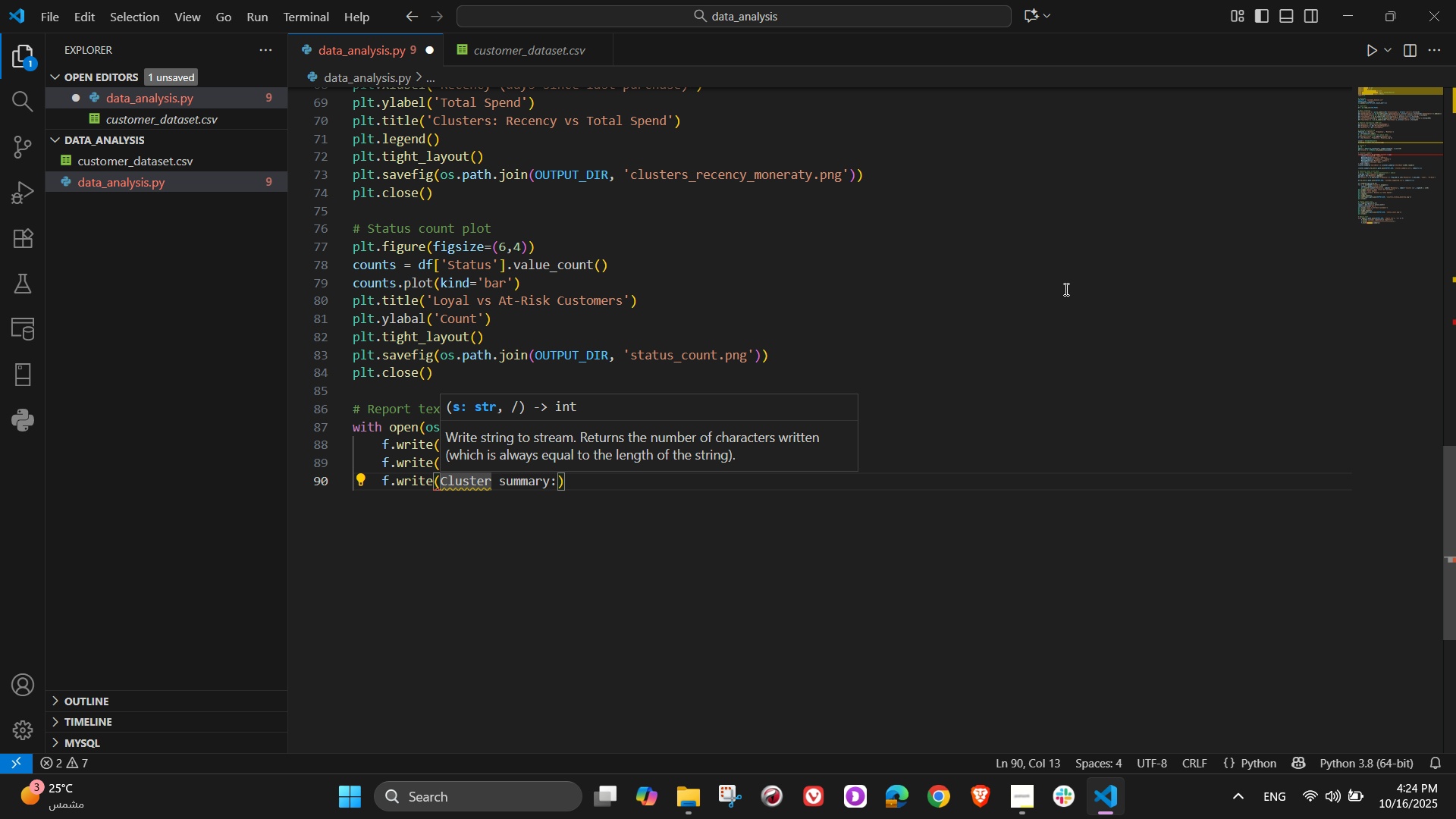 
key(Quote)
 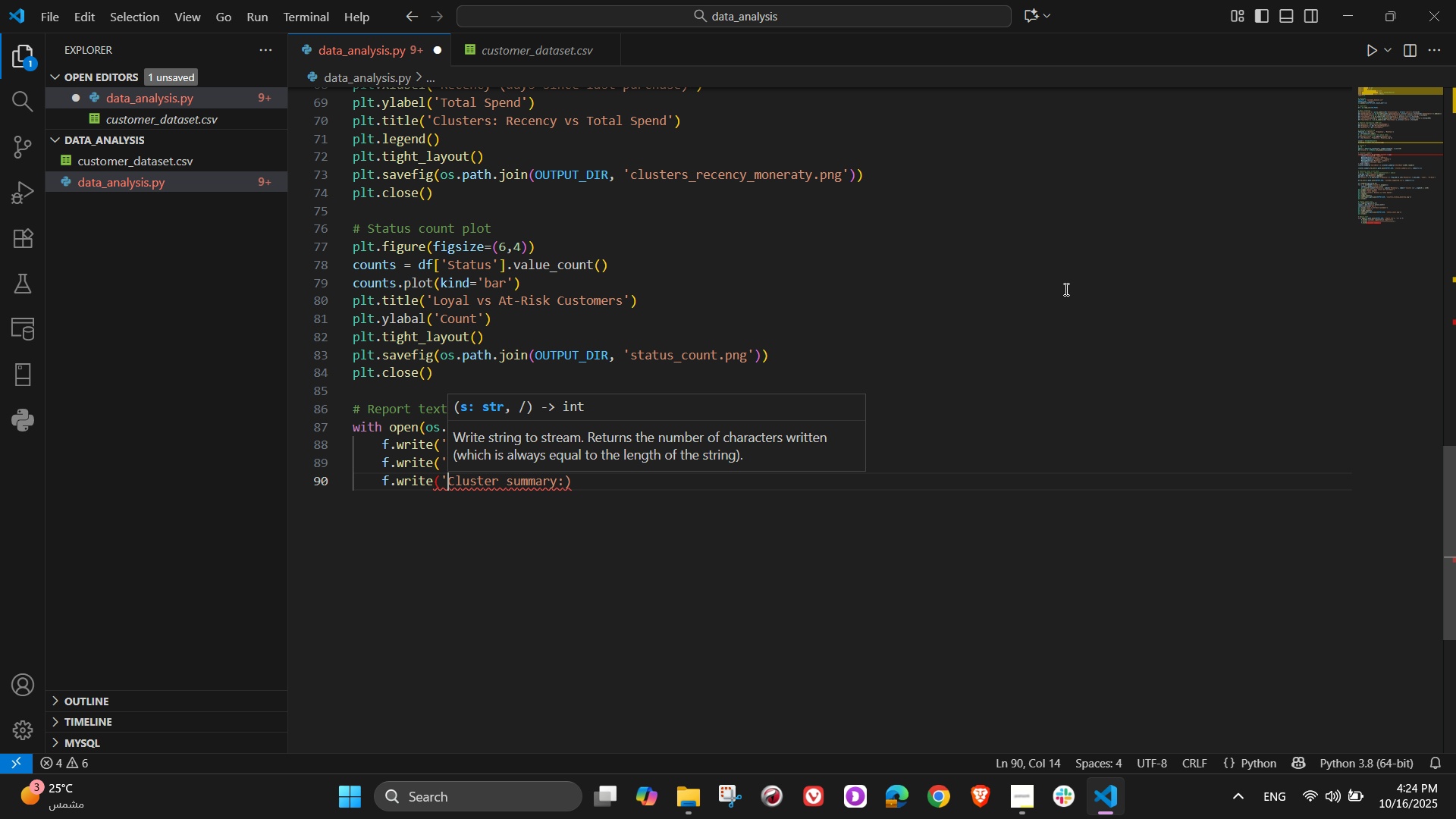 
hold_key(key=ArrowRight, duration=1.16)
 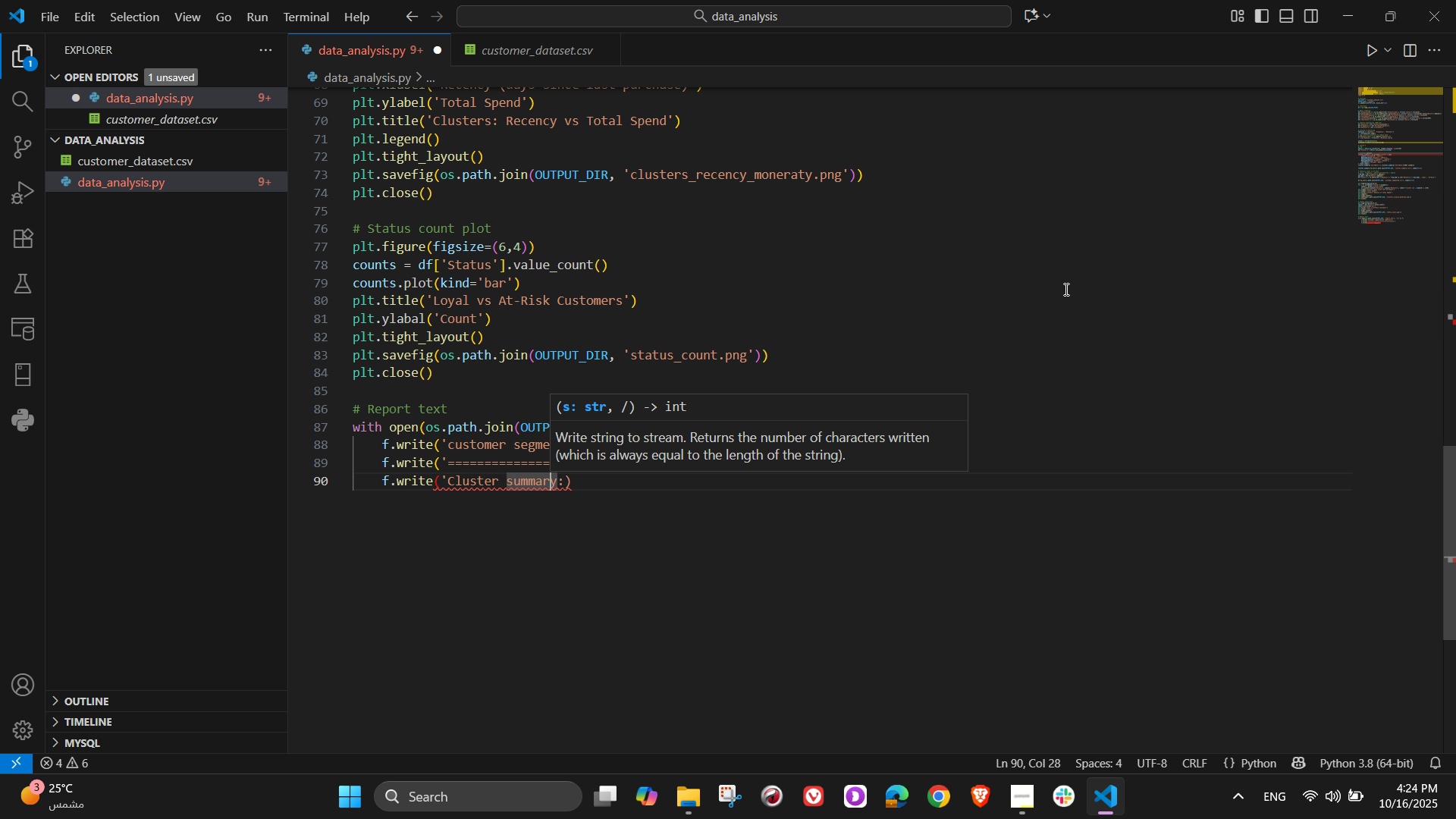 
key(ArrowRight)
 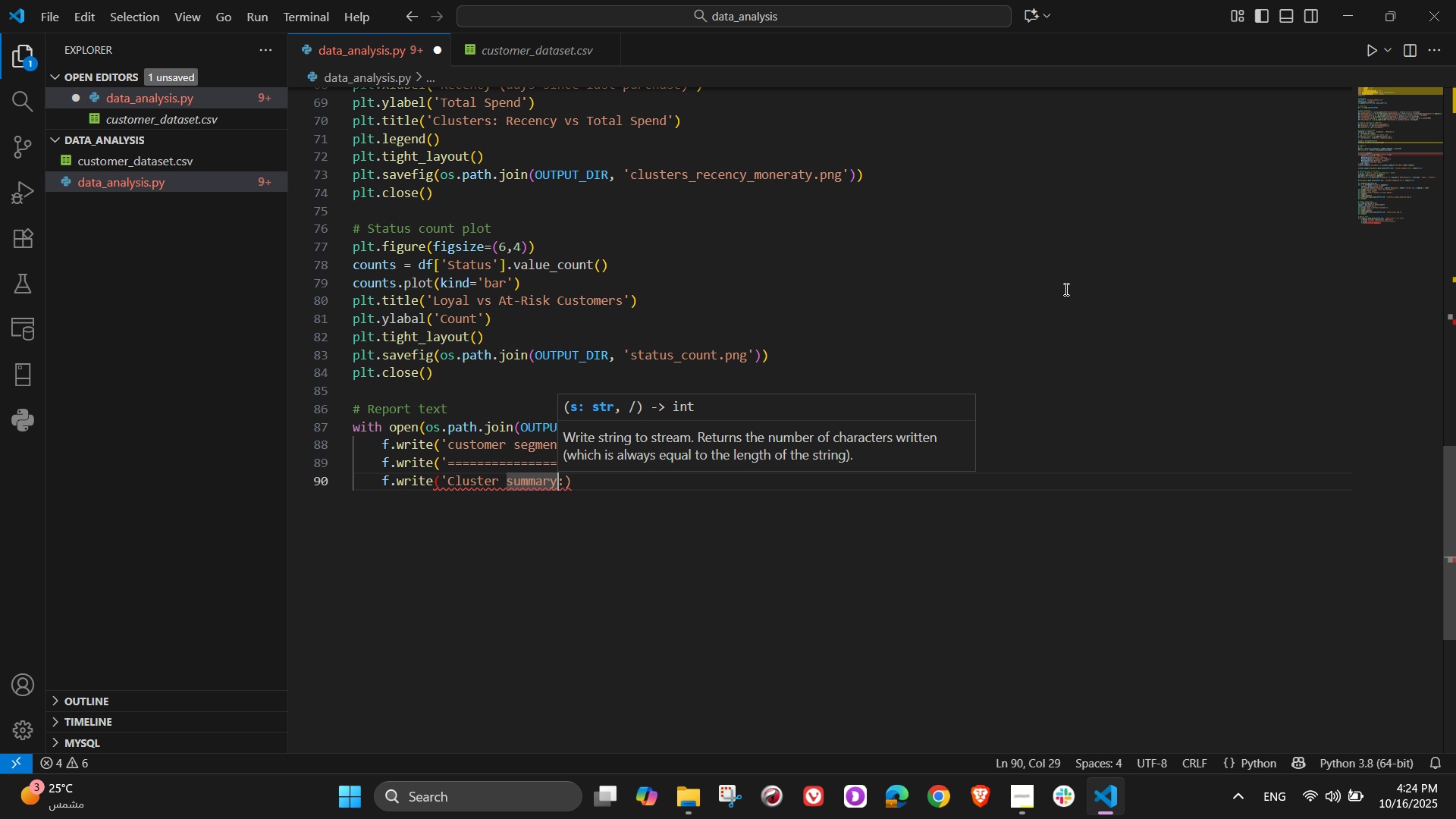 
key(ArrowRight)
 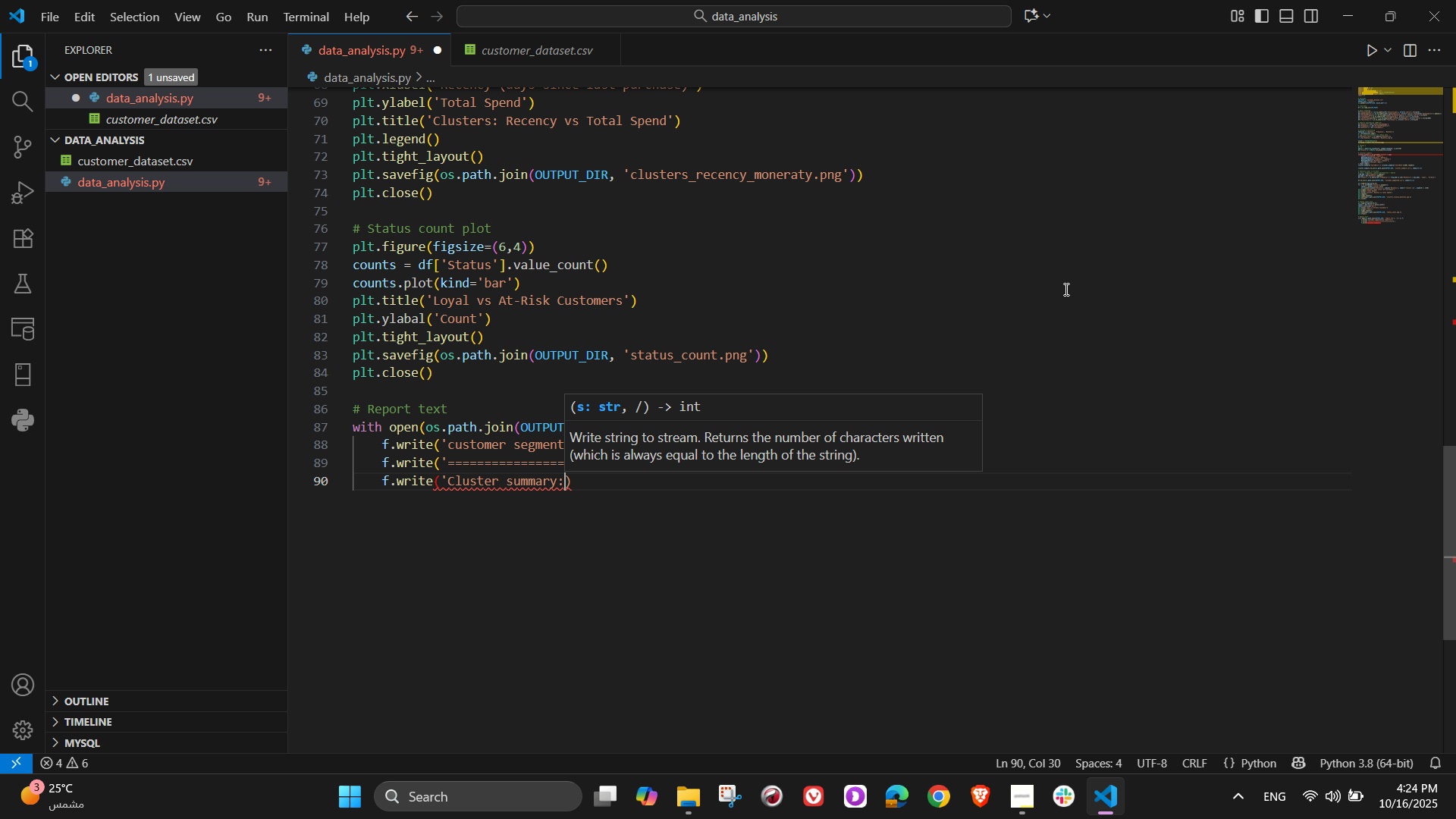 
key(Backslash)
 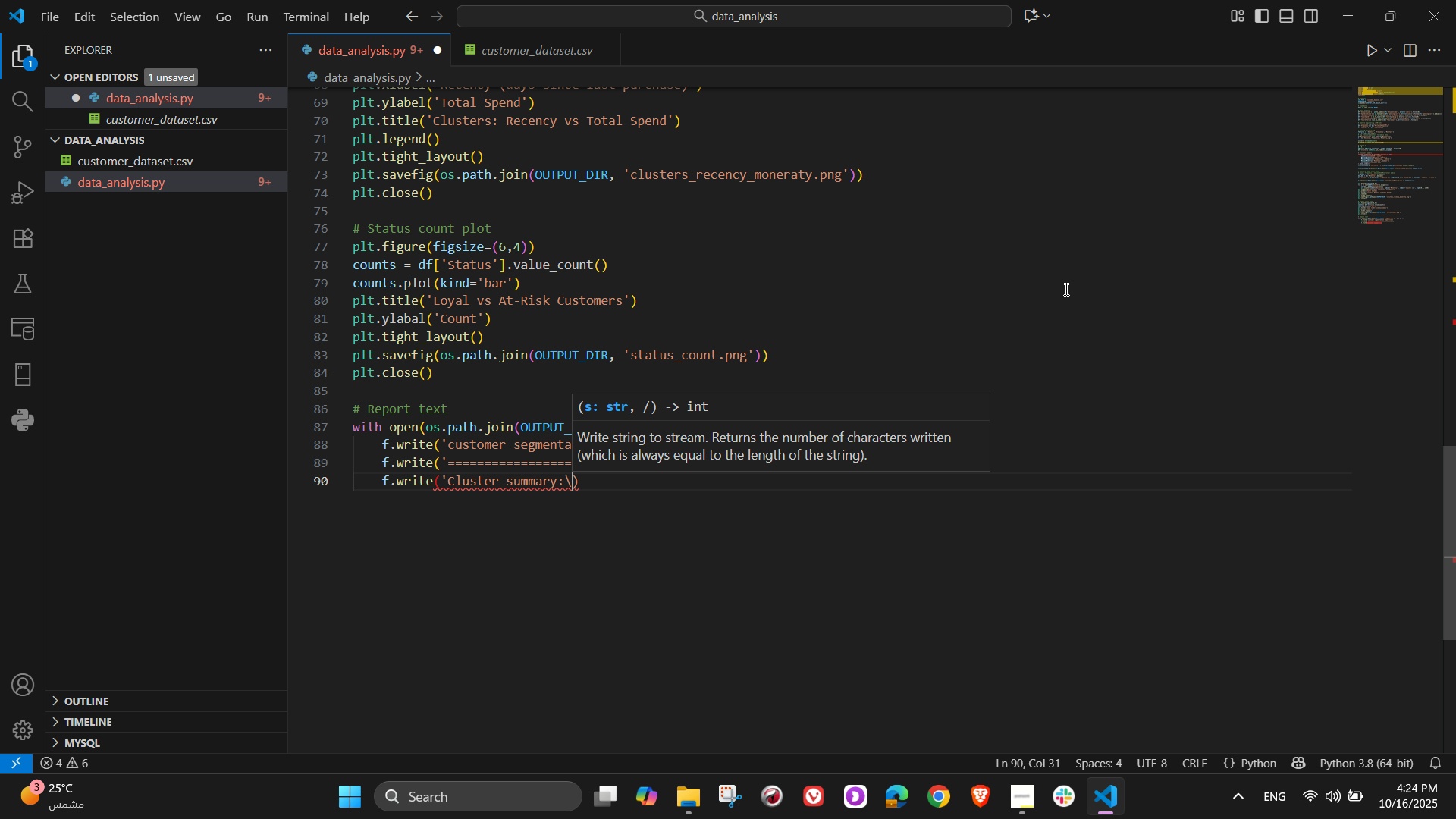 
key(Backslash)
 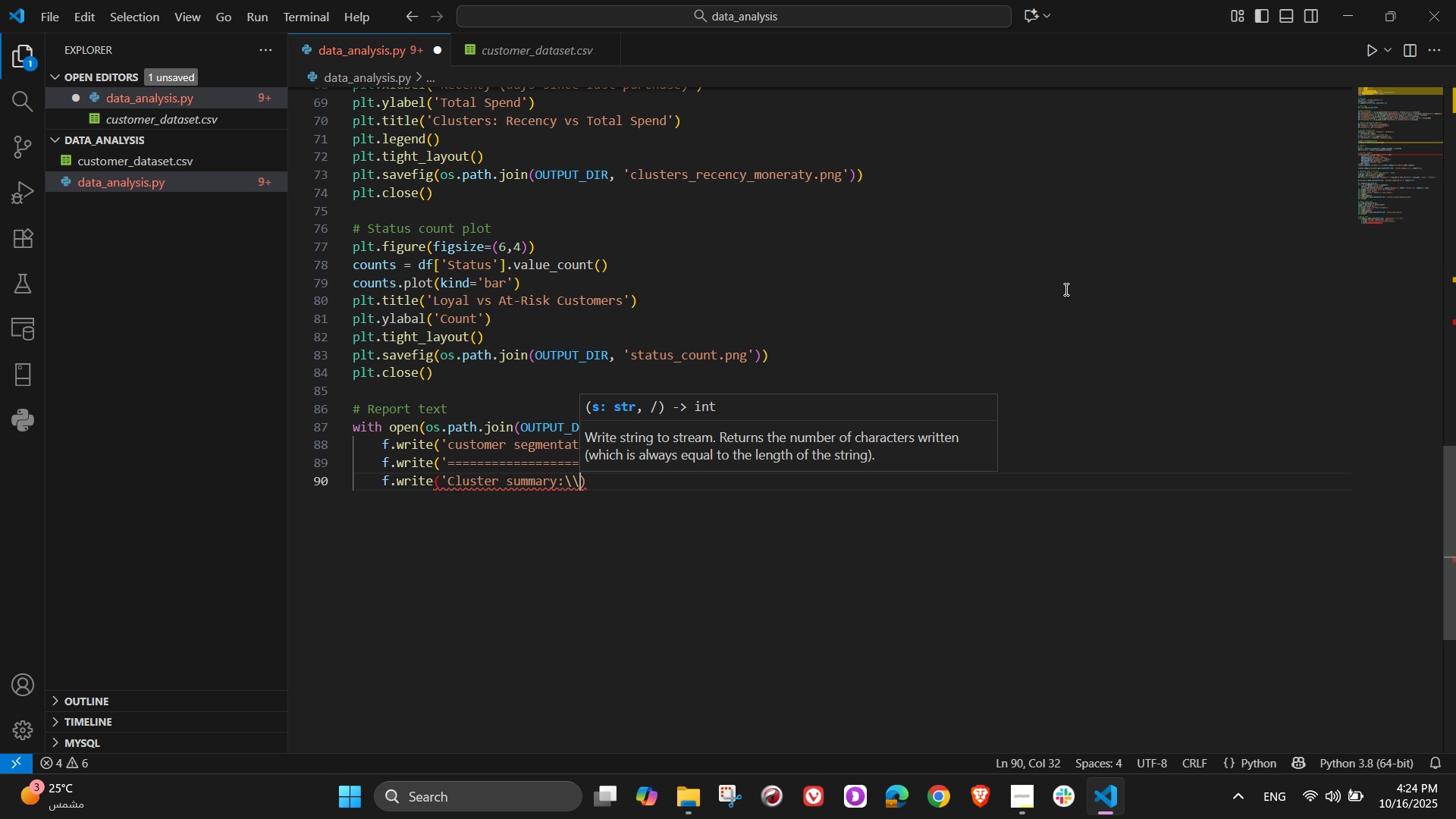 
key(N)
 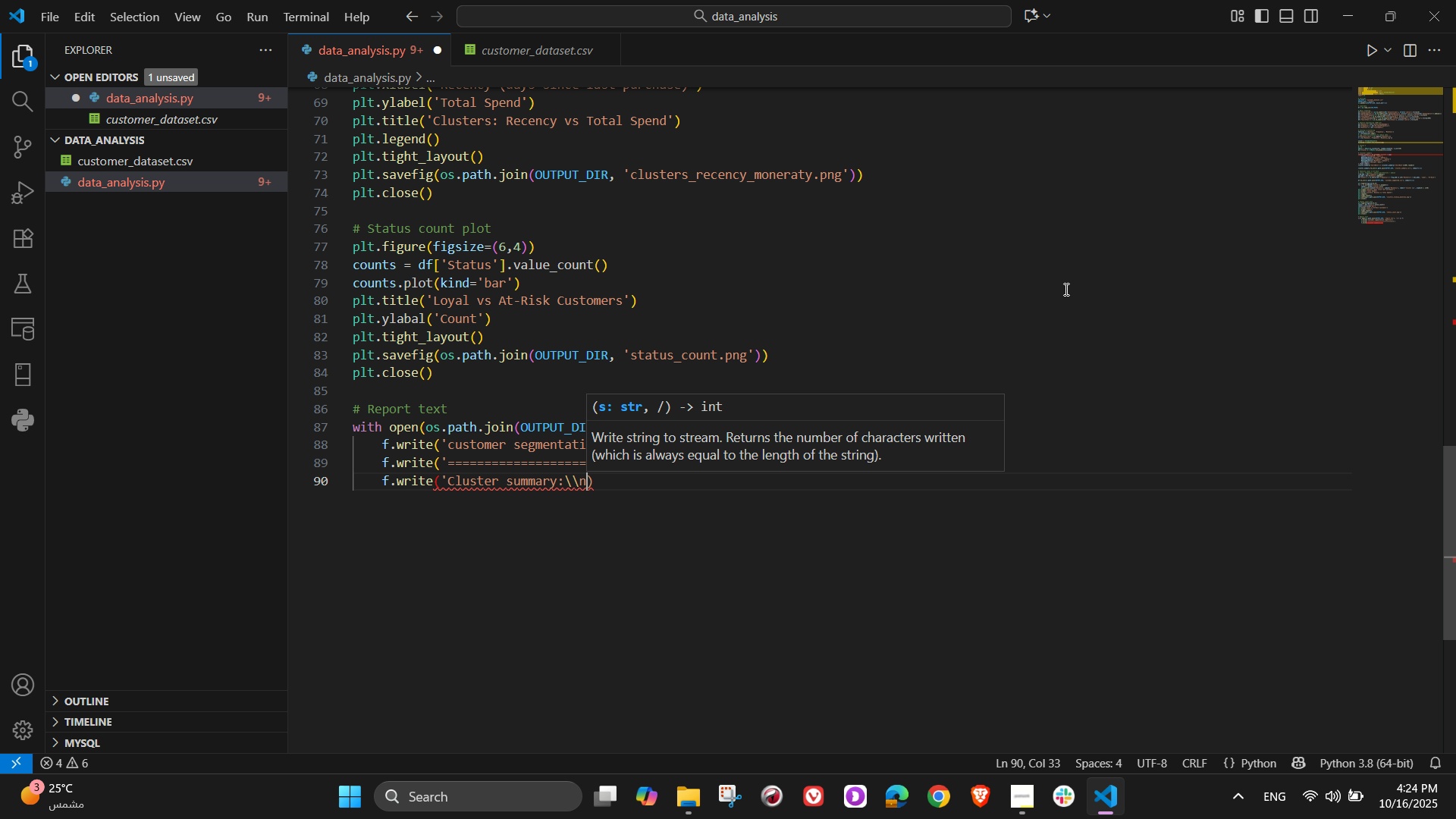 
key(Shift+ShiftLeft)
 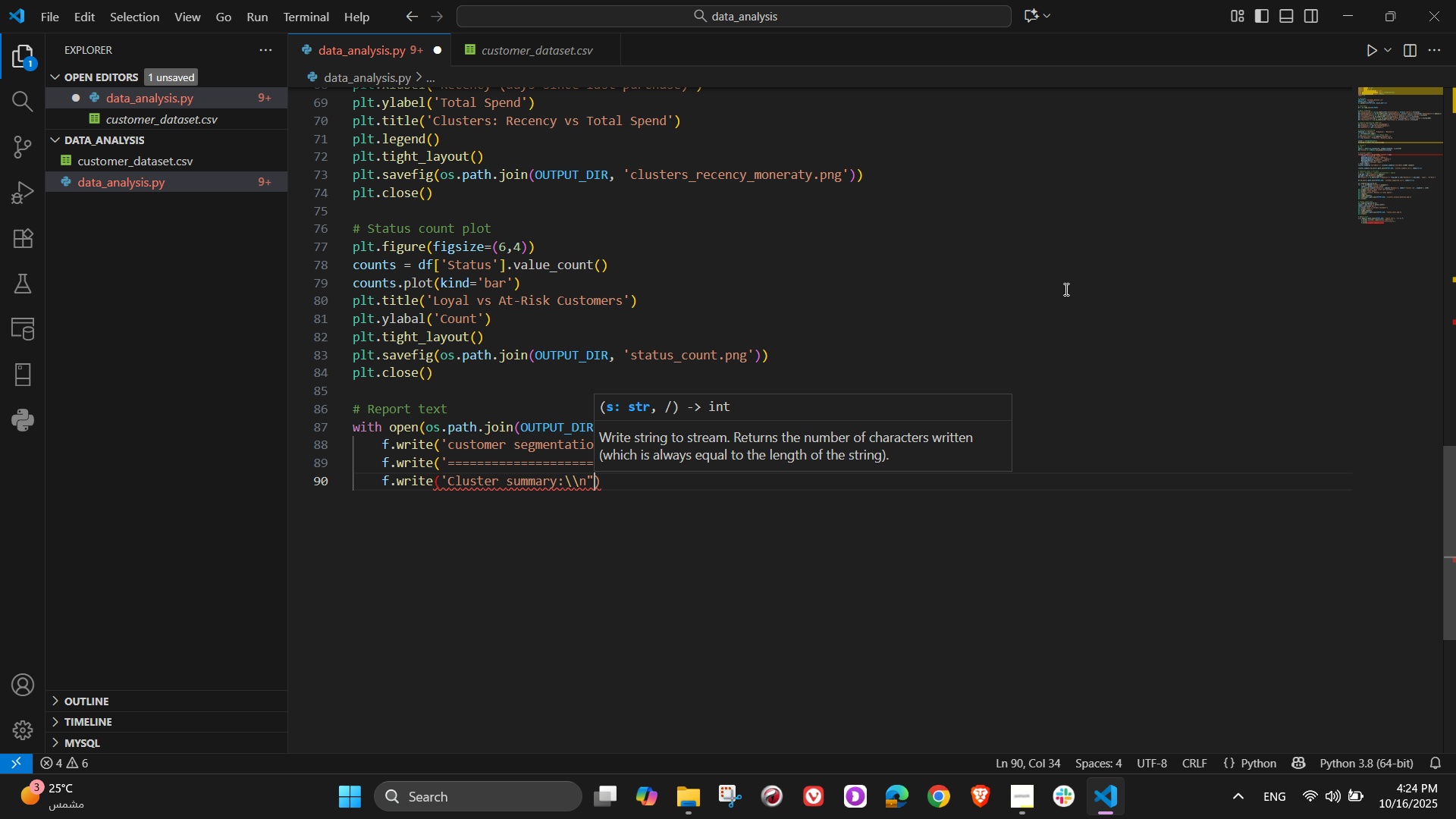 
key(Shift+Quote)
 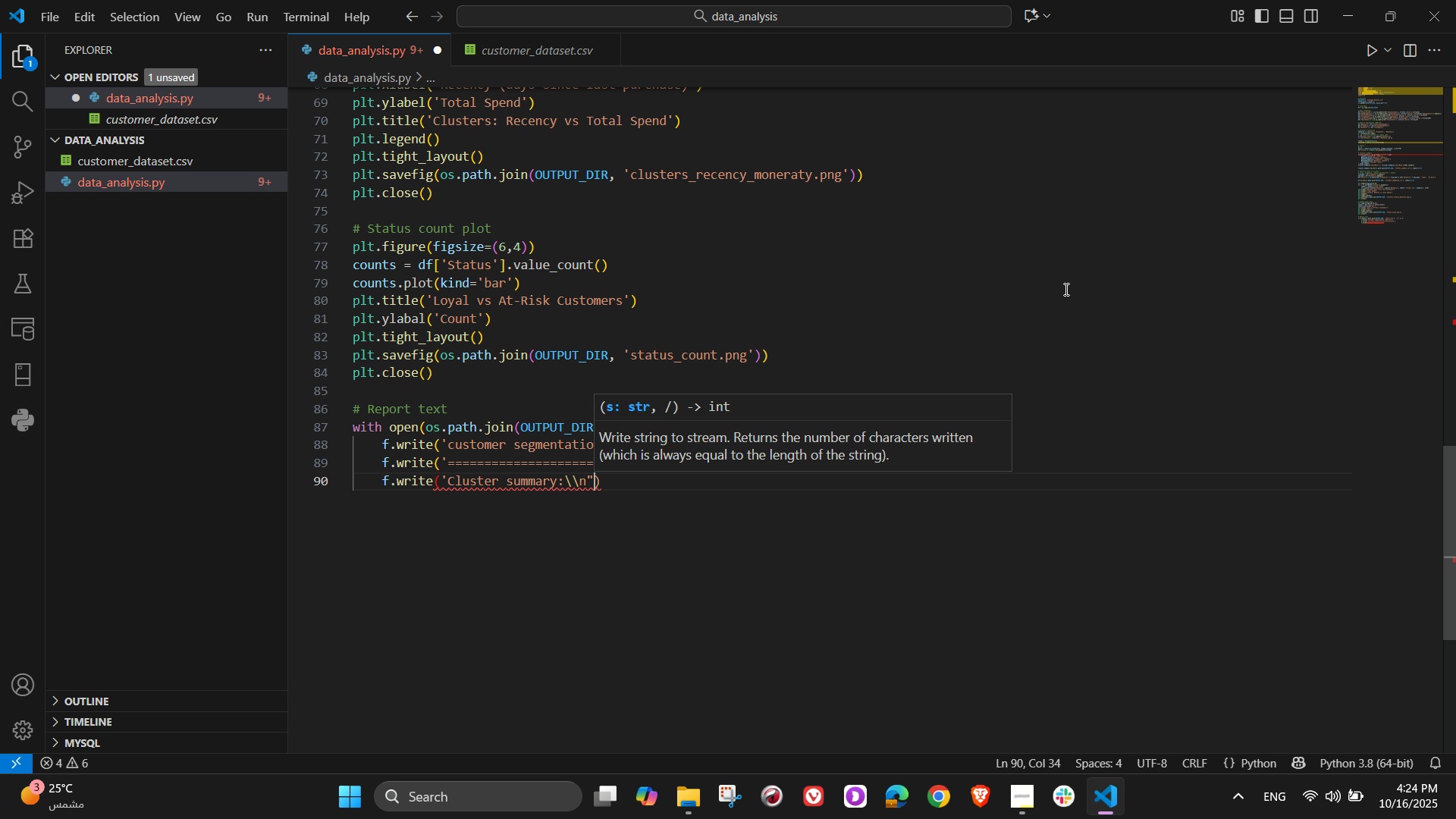 
key(Backspace)
 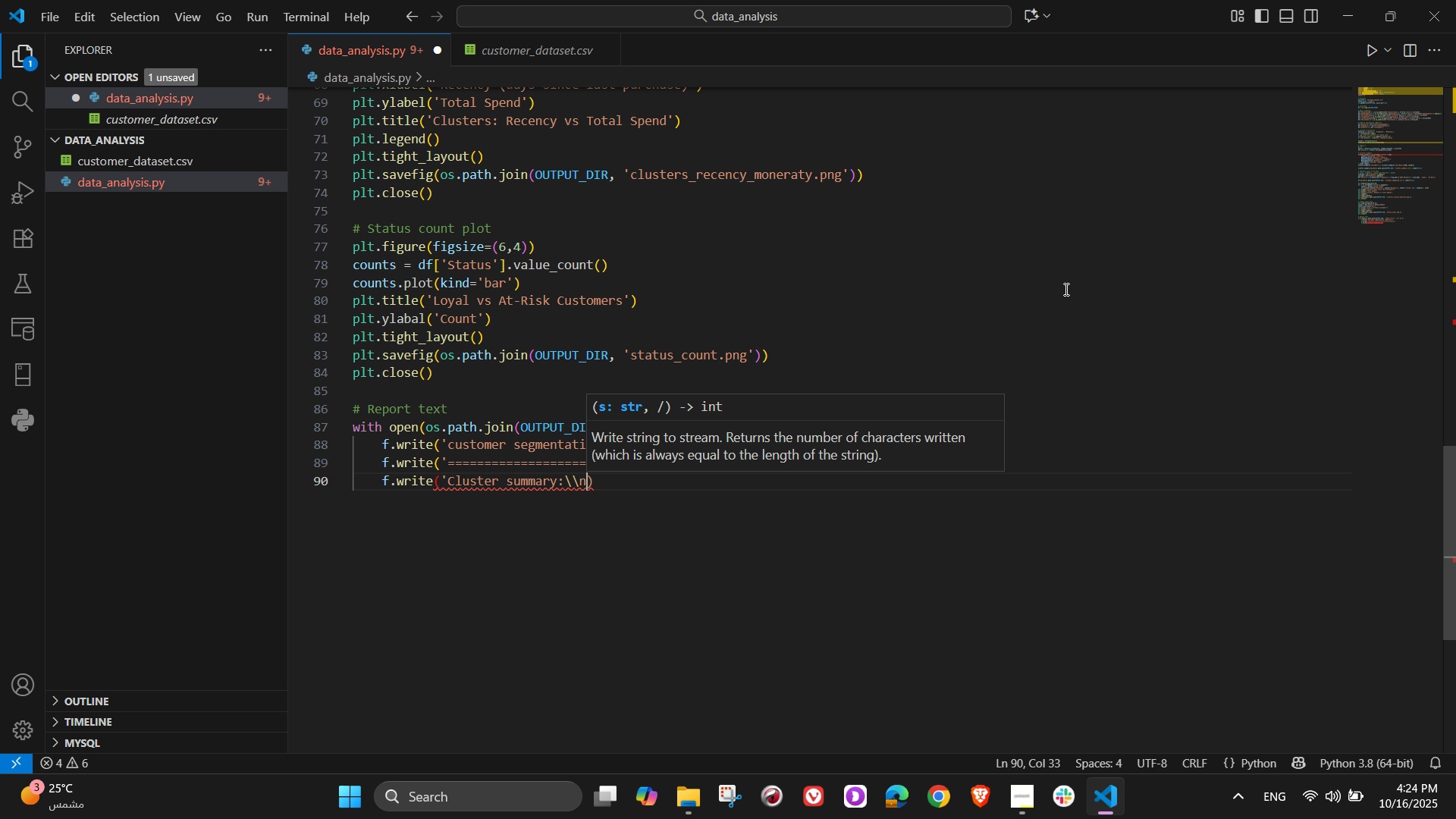 
key(Quote)
 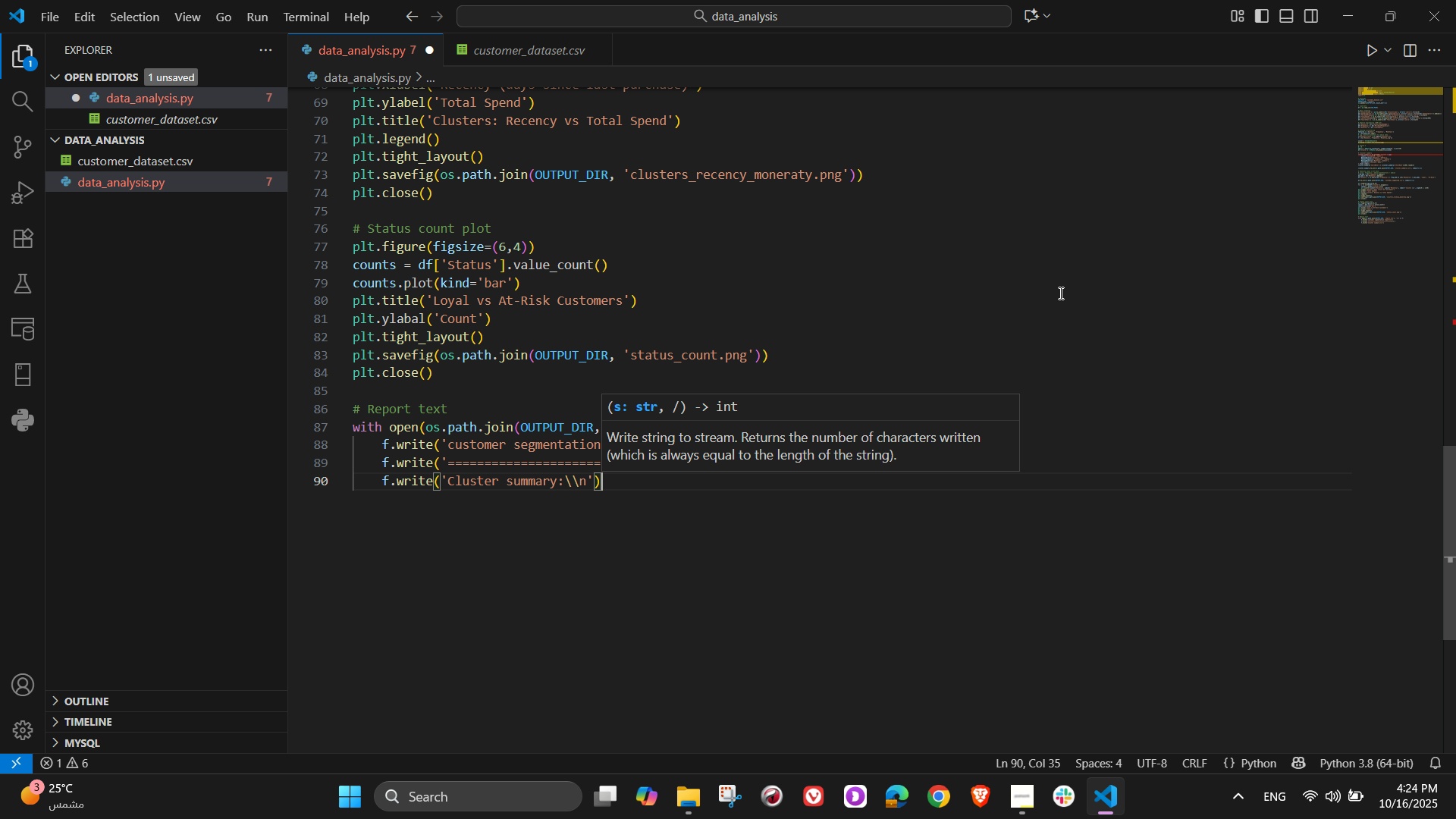 
key(ArrowRight)
 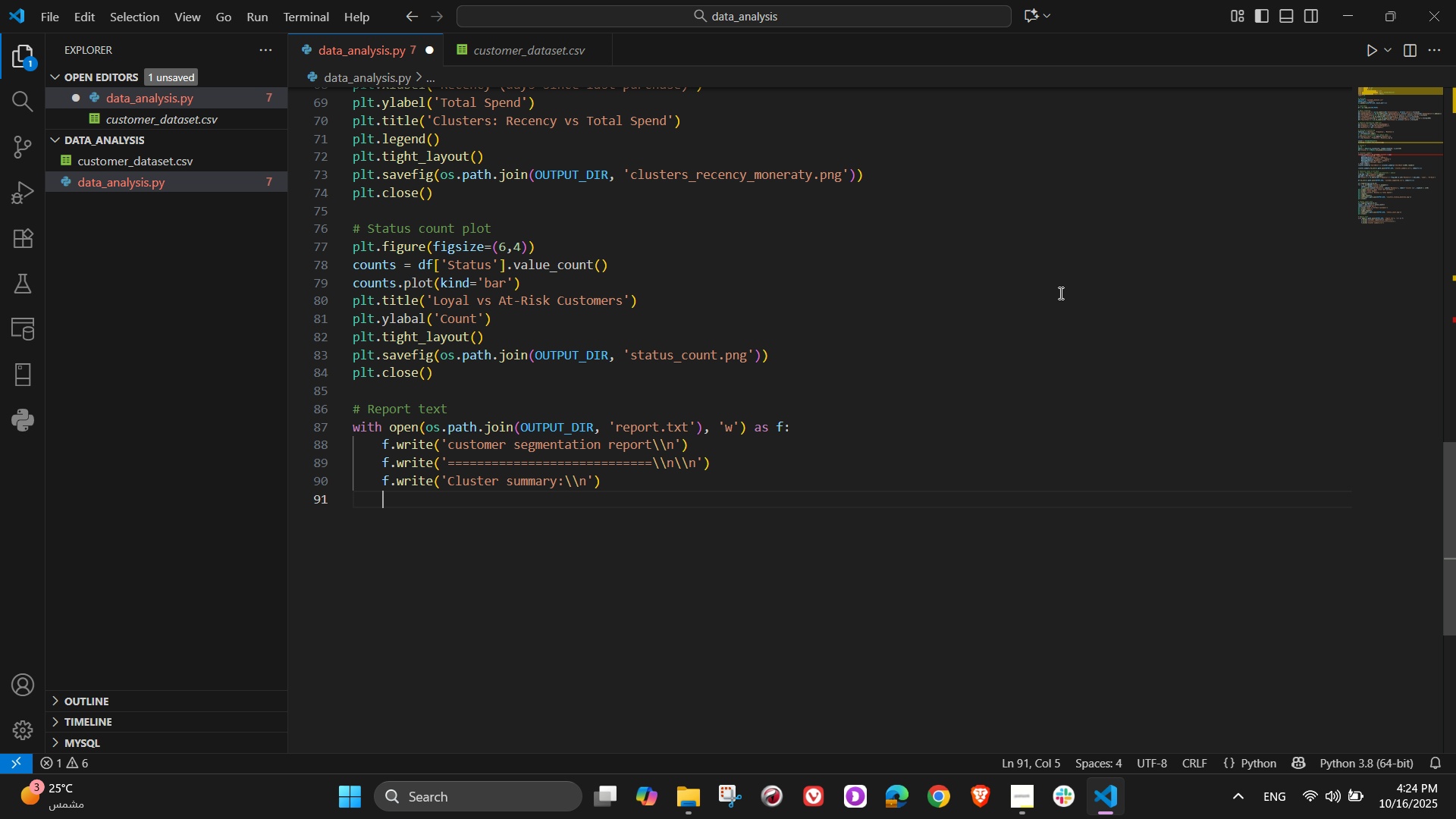 
key(NumpadEnter)
type(f.write(cluster_)
key(Tab)
type(.tos)
key(Backspace)
type(_string(in)
key(Backspace)
key(Tab)
type(False)
 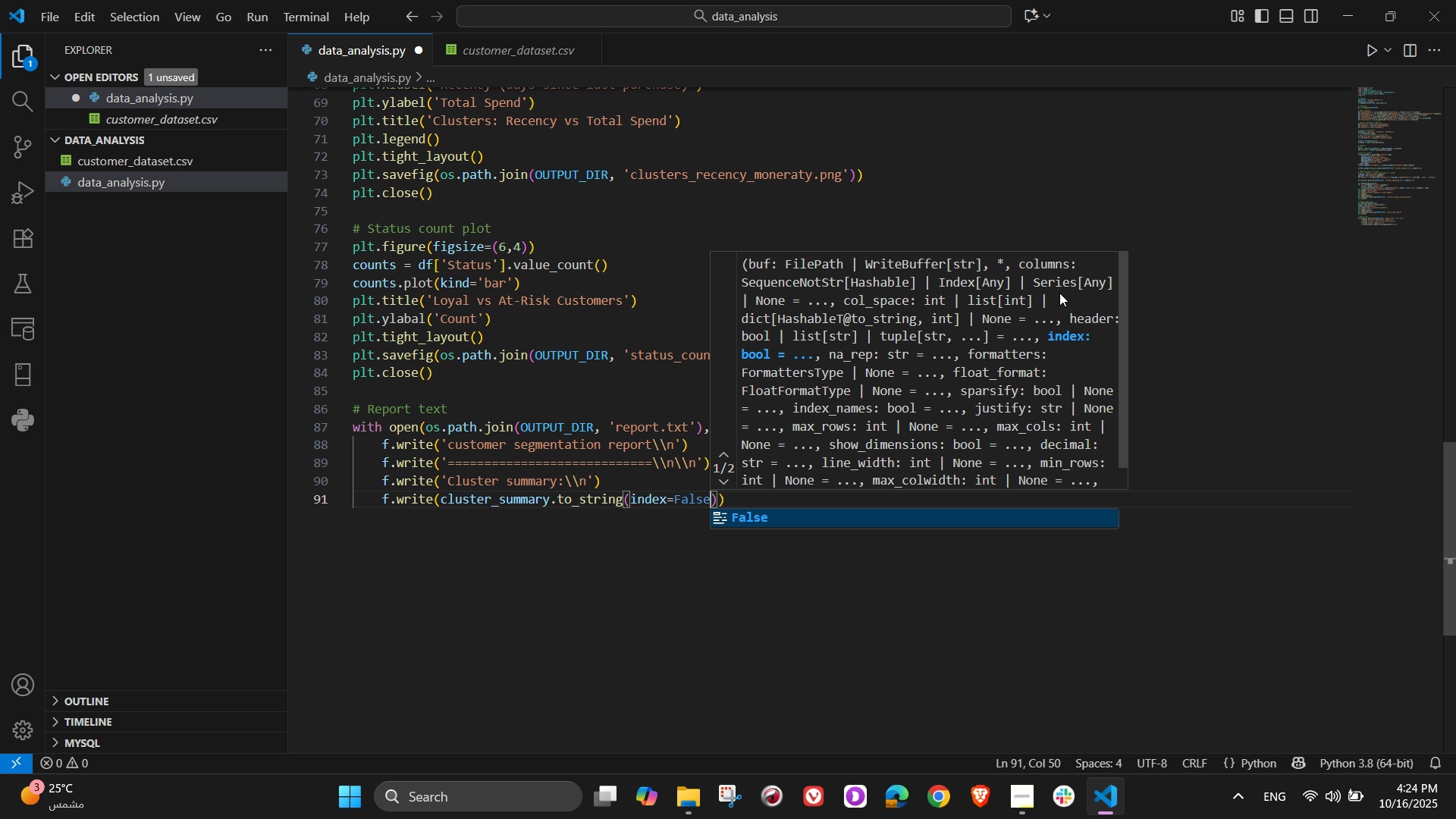 
key(ArrowRight)
 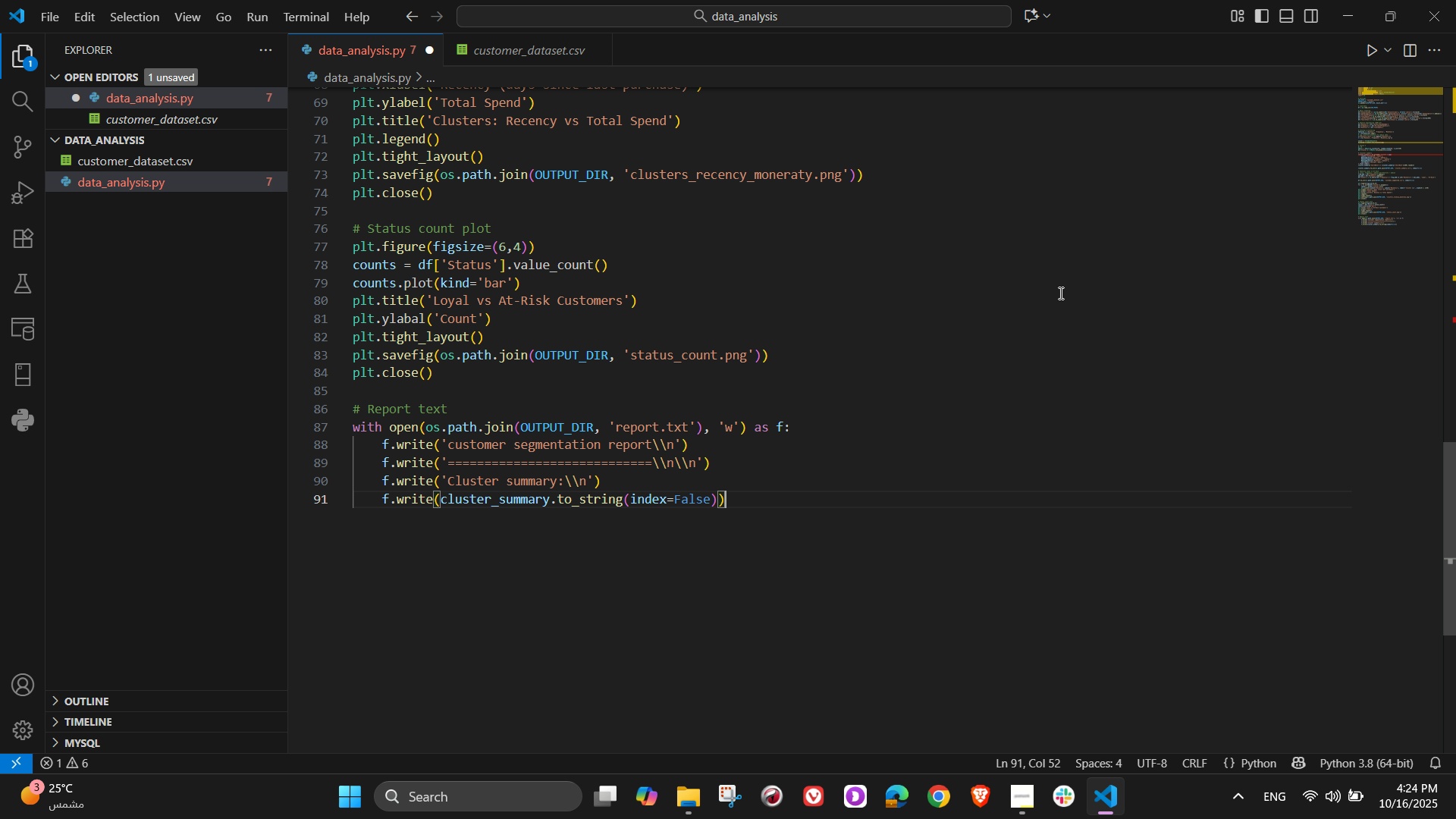 
key(ArrowRight)
 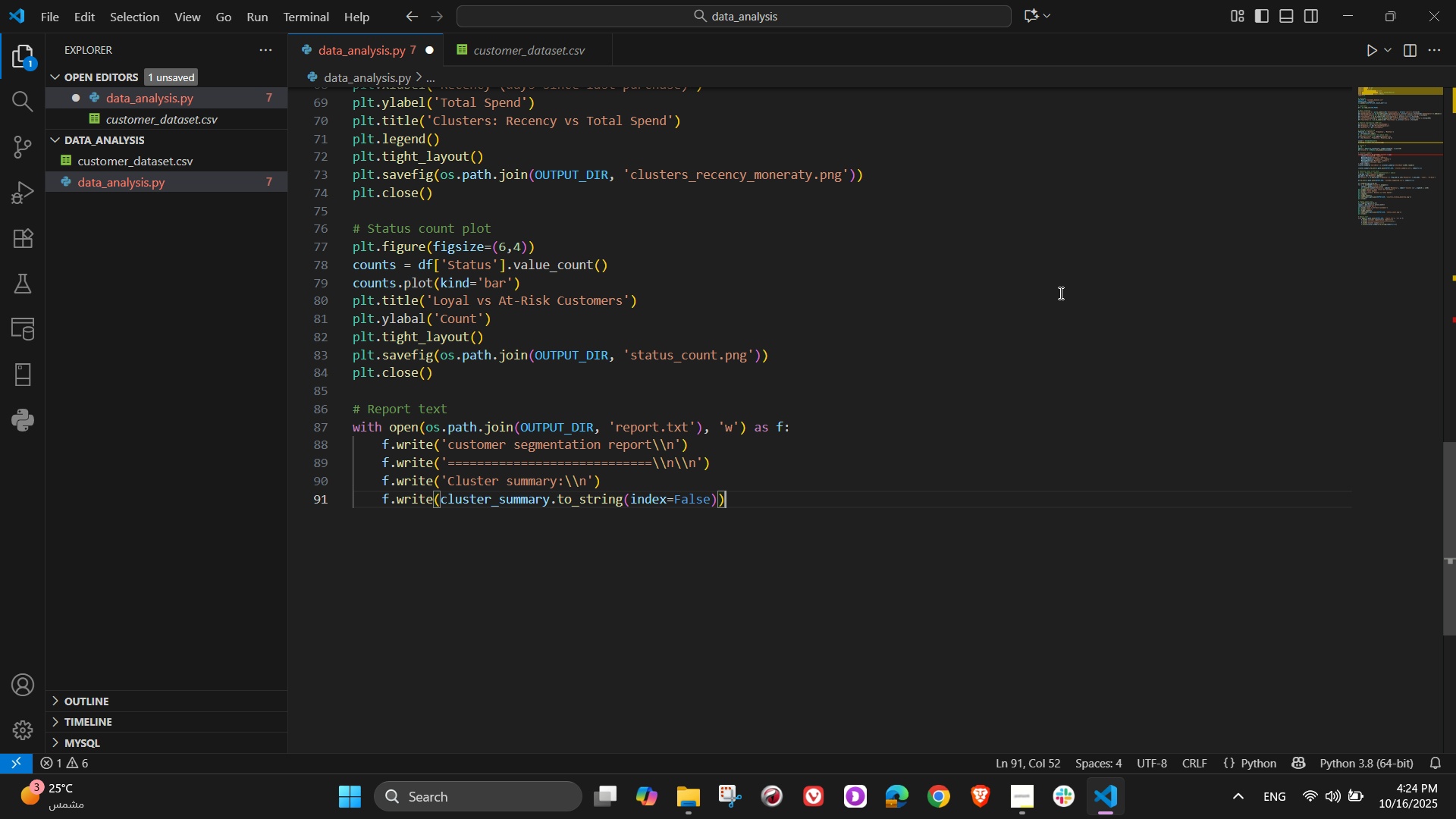 
key(NumpadEnter)
type(f.write()
 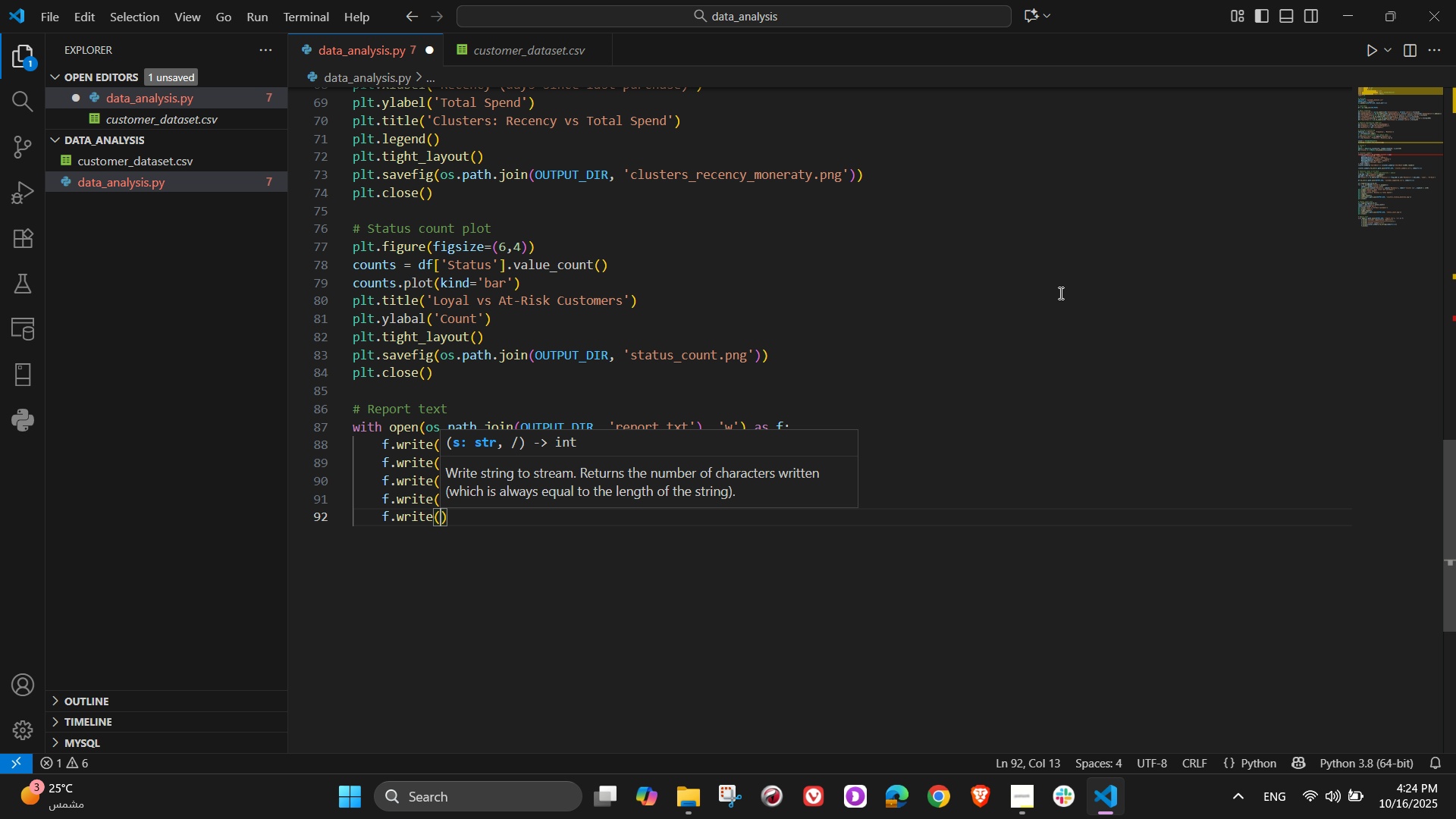 
type('\\n\\simple retention recommendation:\\n)
 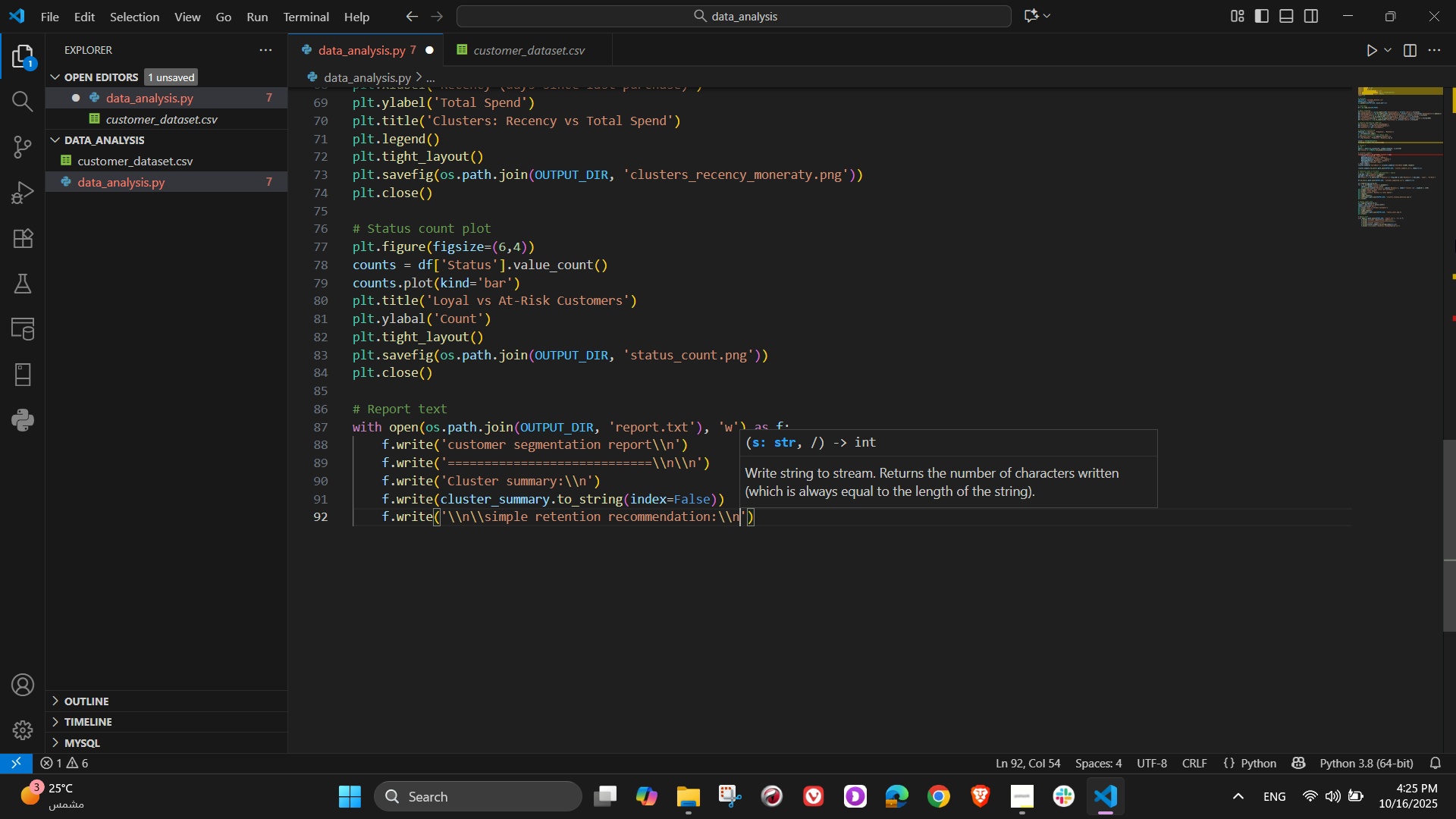 
wait(7.14)
 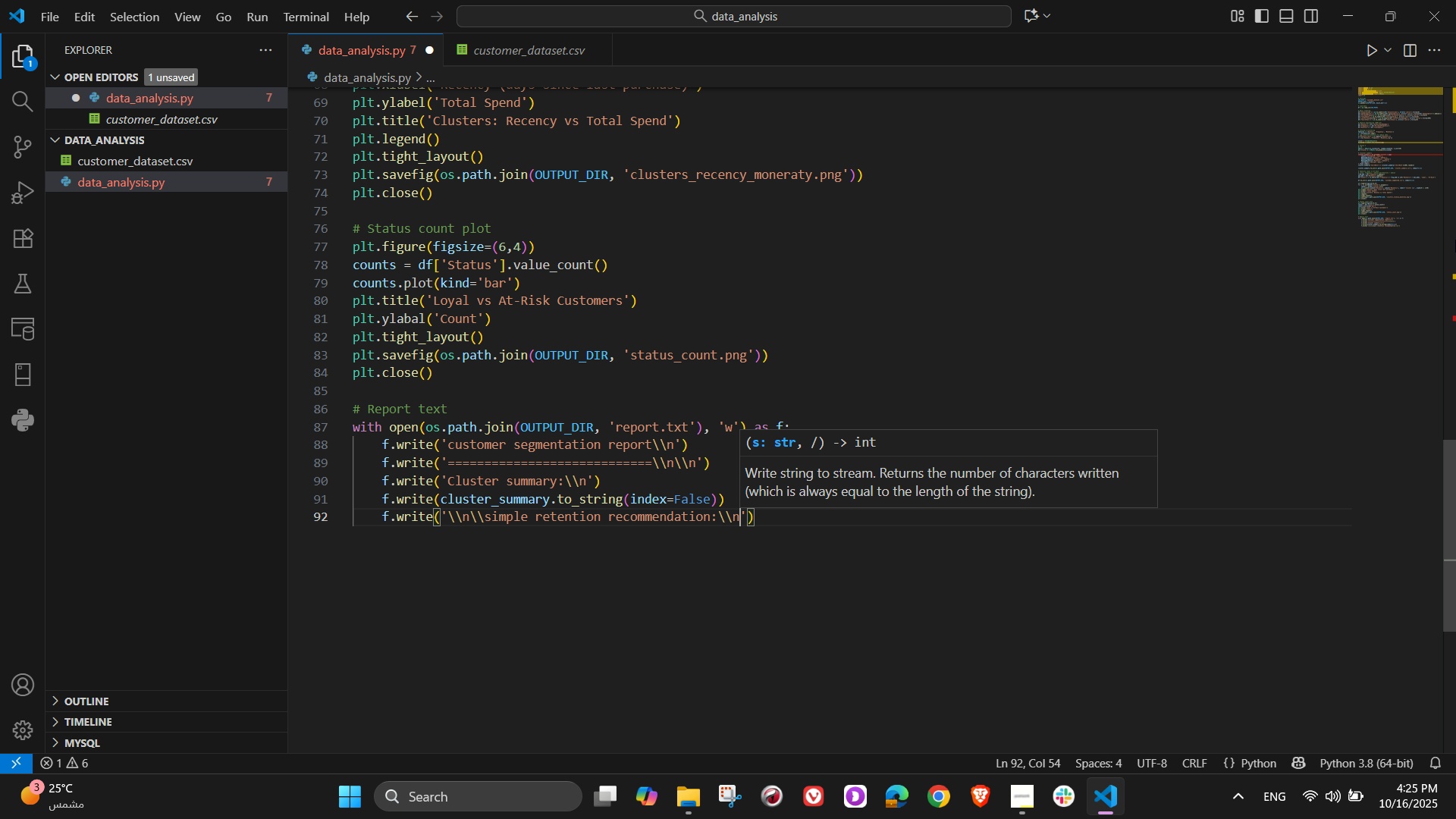 
key(ArrowRight)
 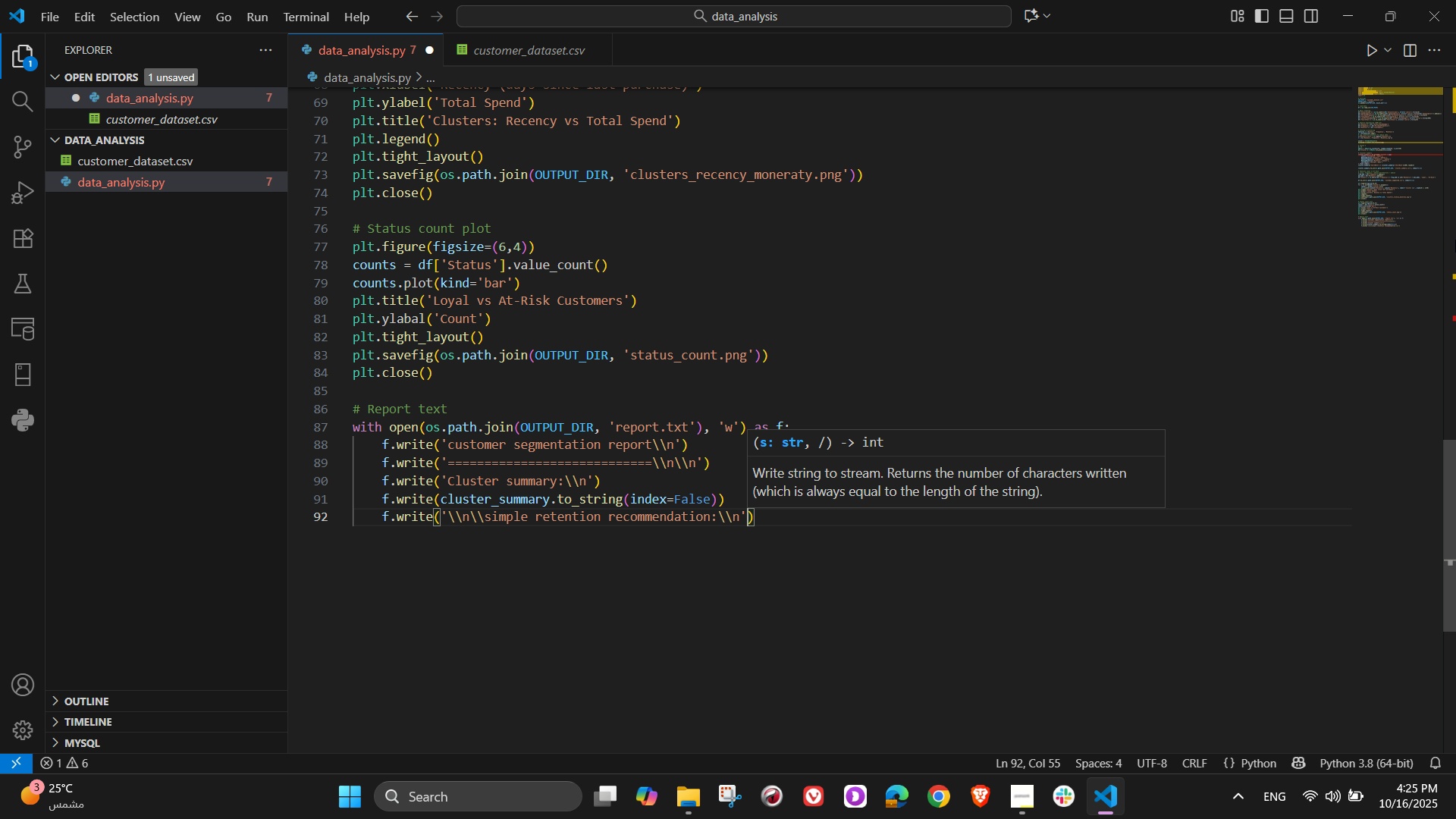 
key(ArrowRight)
 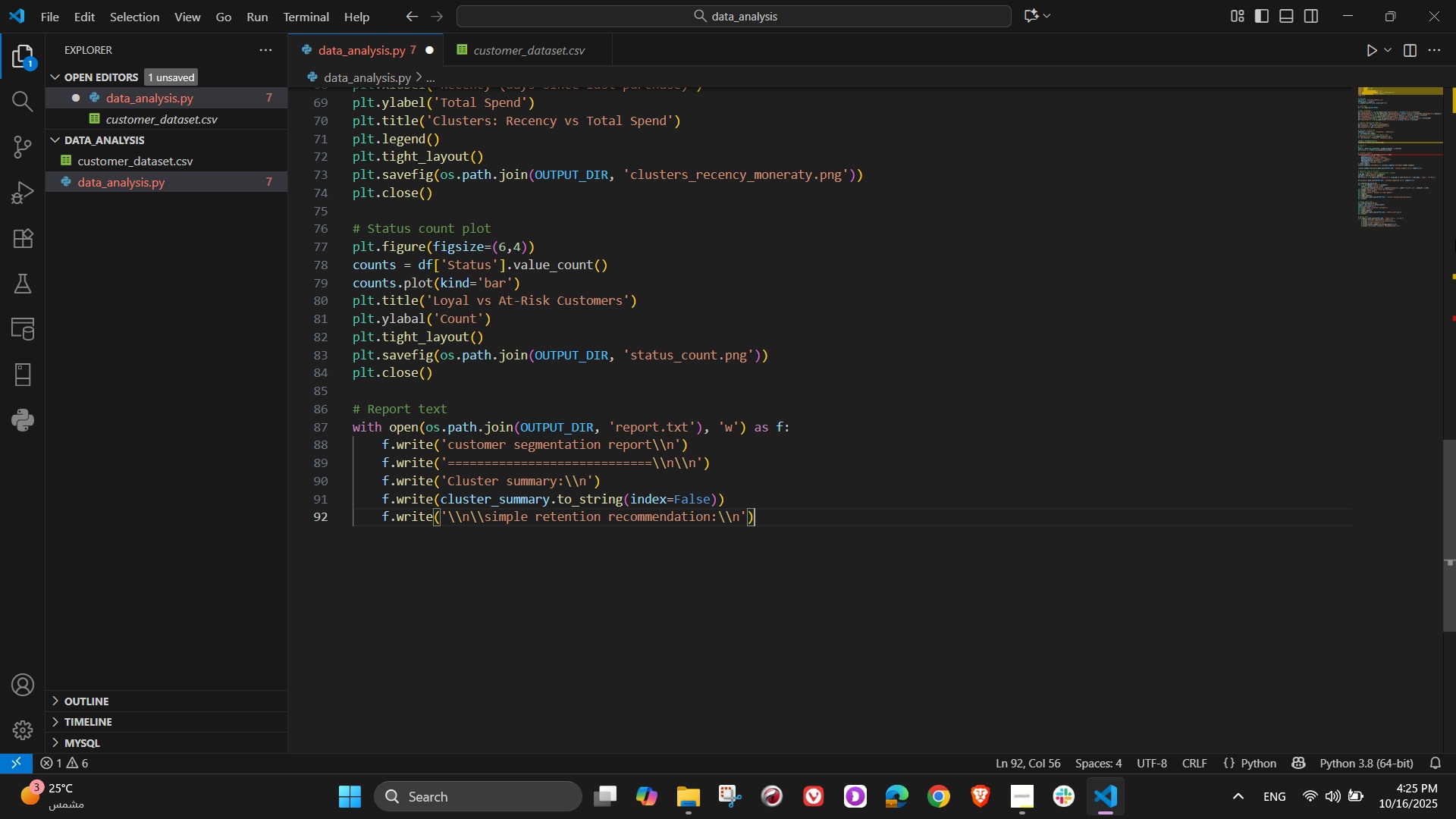 
wait(9.92)
 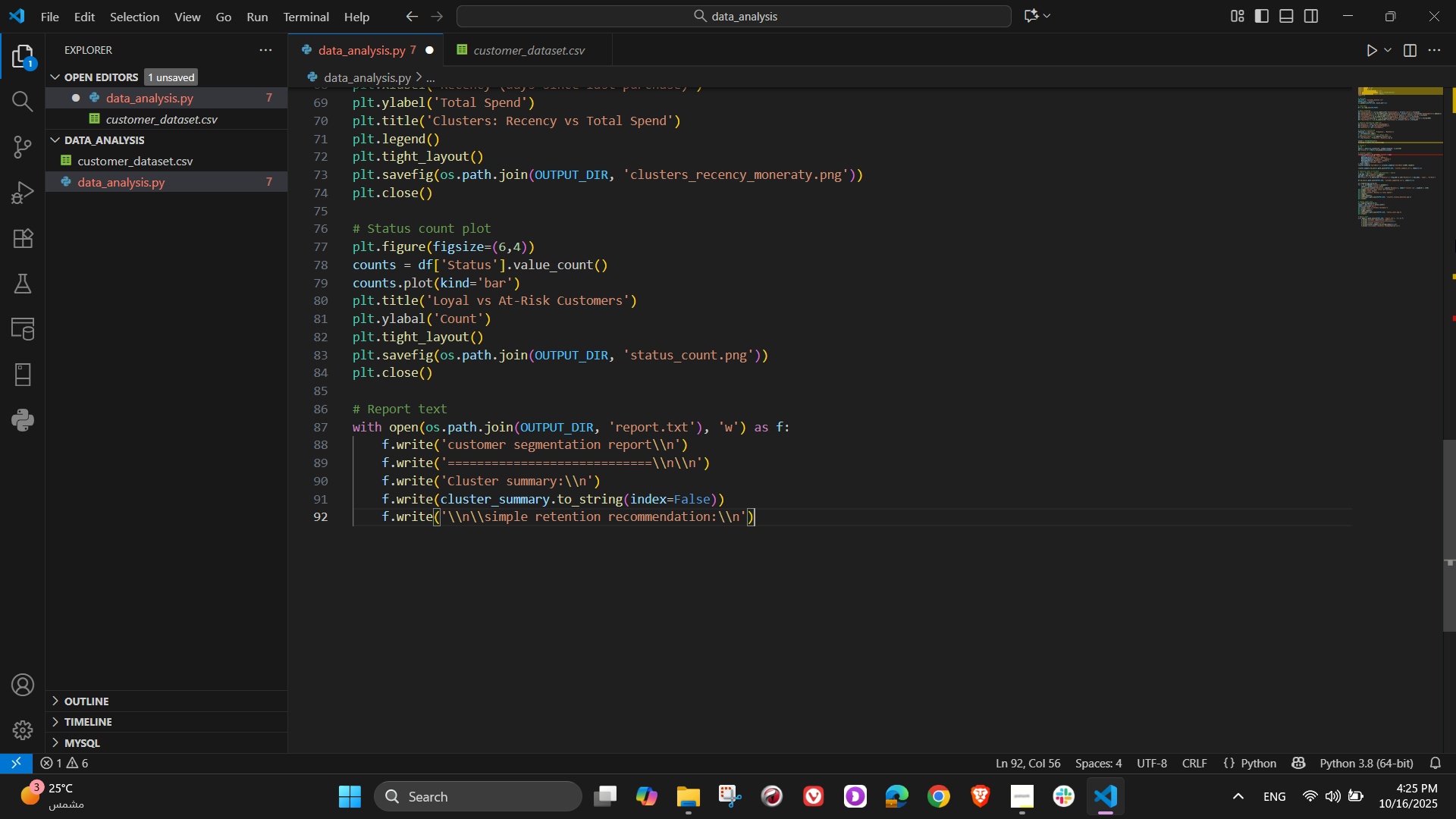 
key(NumpadEnter)
type(f.wr)
key(Tab)
key(Backspace)
key(Backspace)
key(Backspace)
key(Backspace)
type(e()
 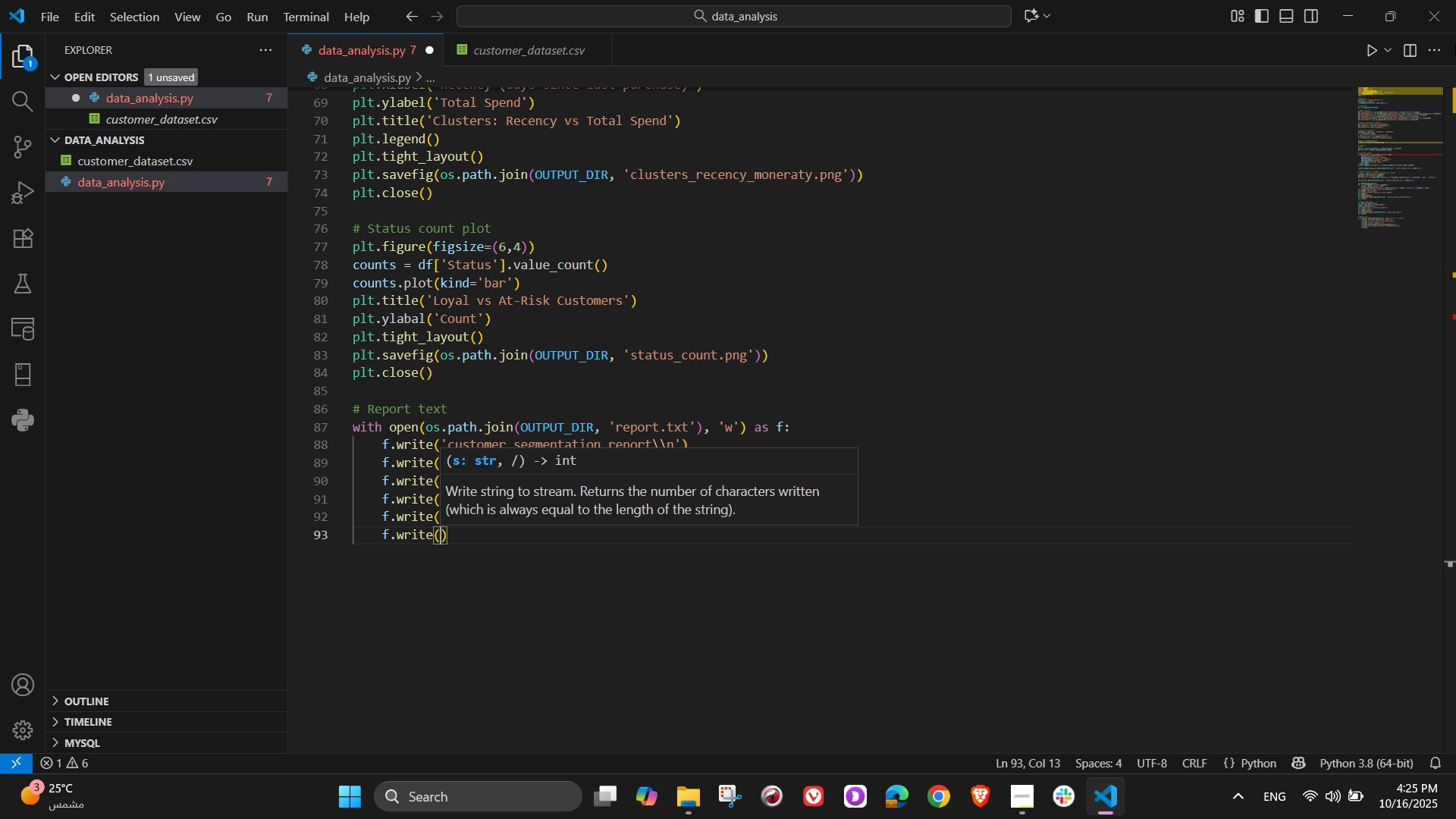 
type('- Target At-Risk customers (e.g., clusters with high churn)
 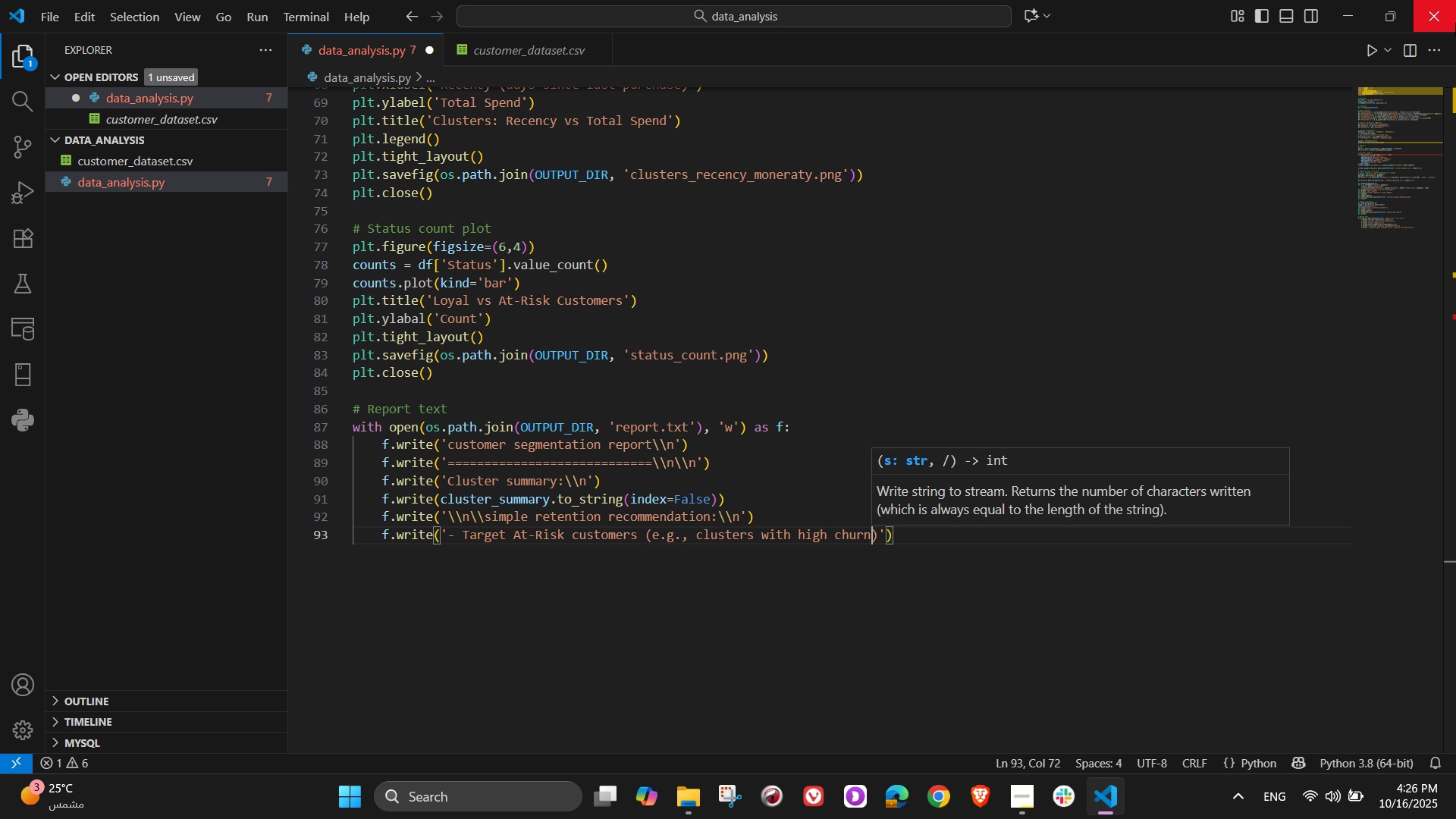 
key(ArrowRight)
 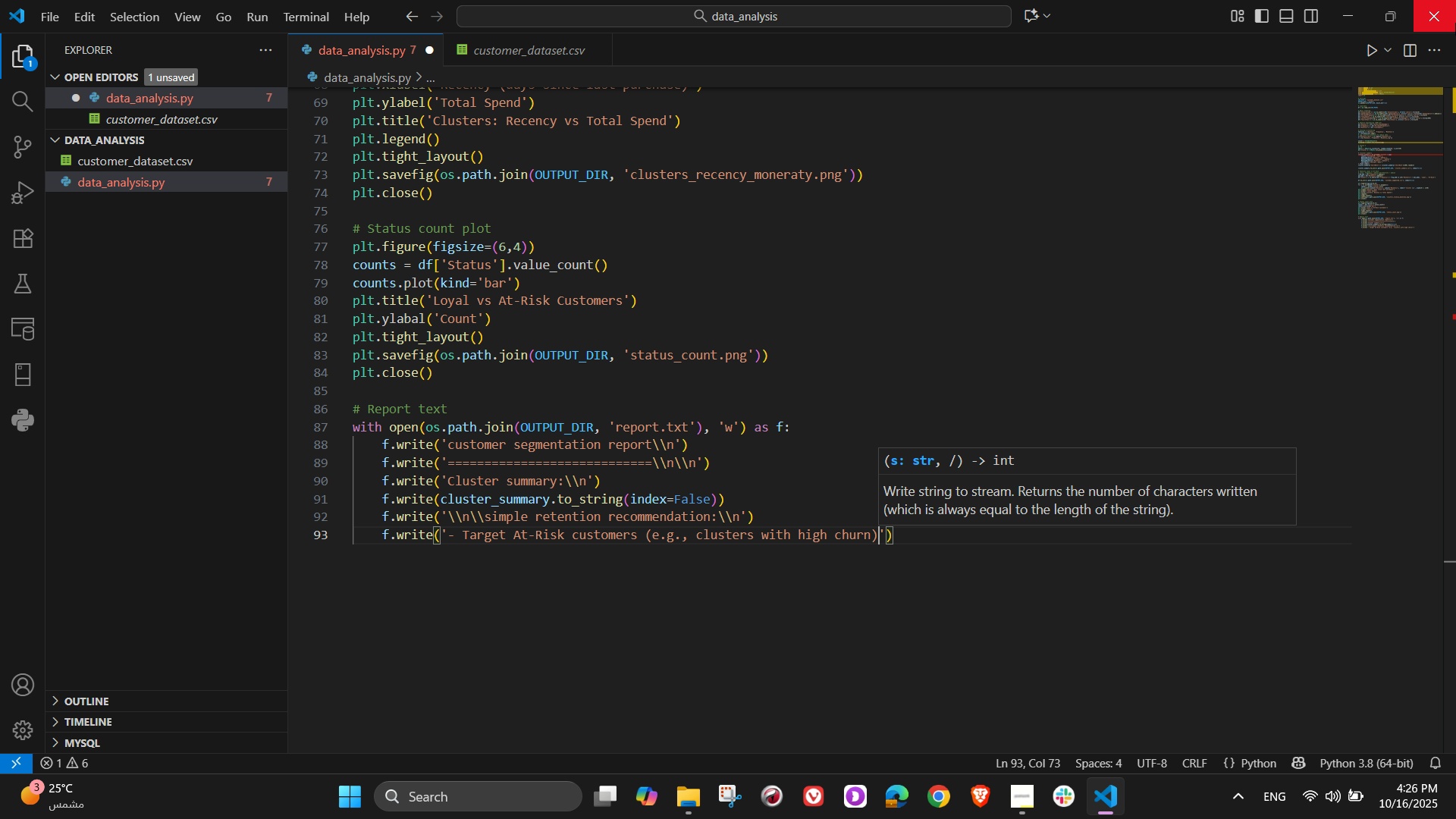 
type( with re-engagement offers.\\n)
 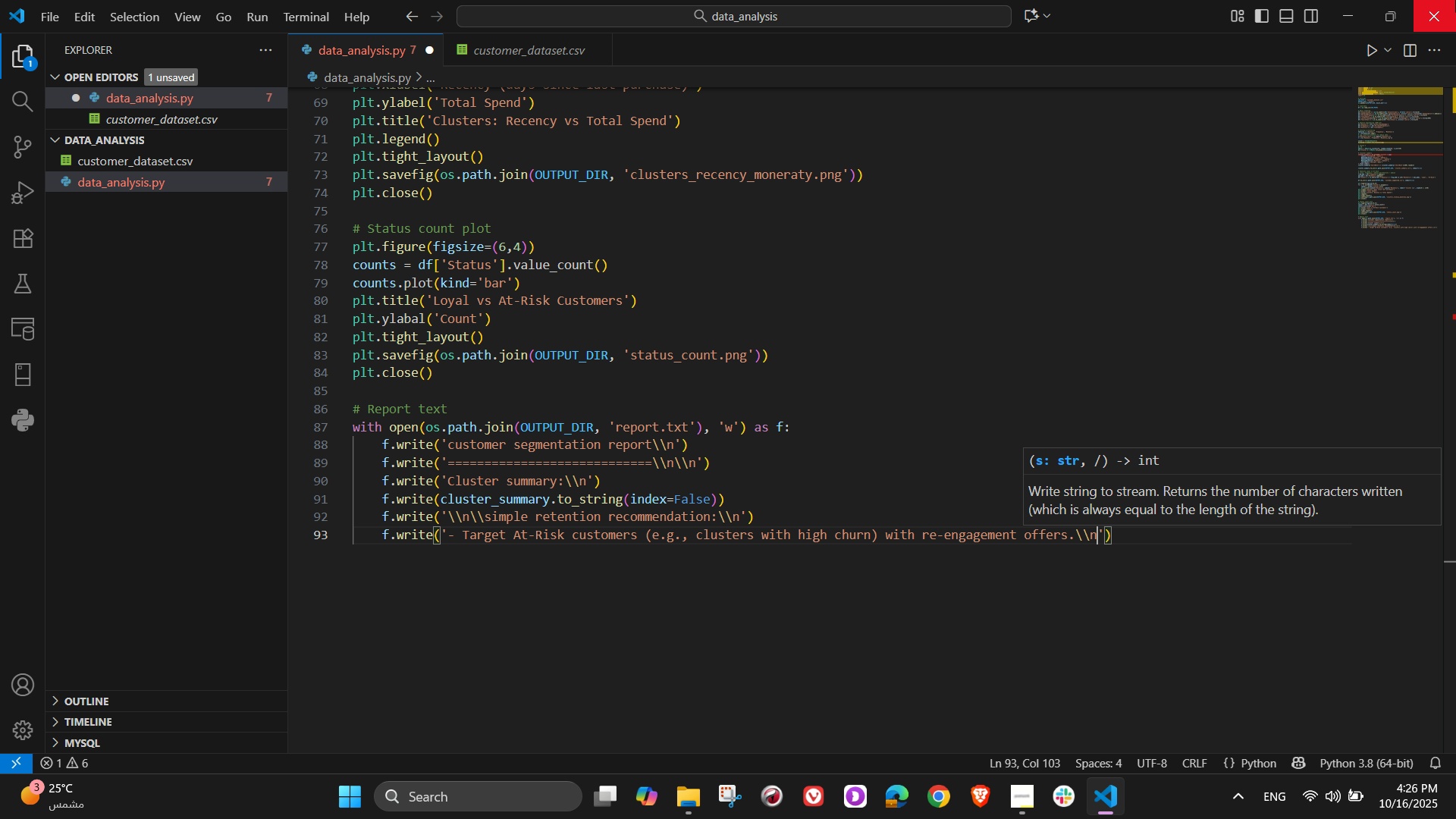 
key(ArrowRight)
 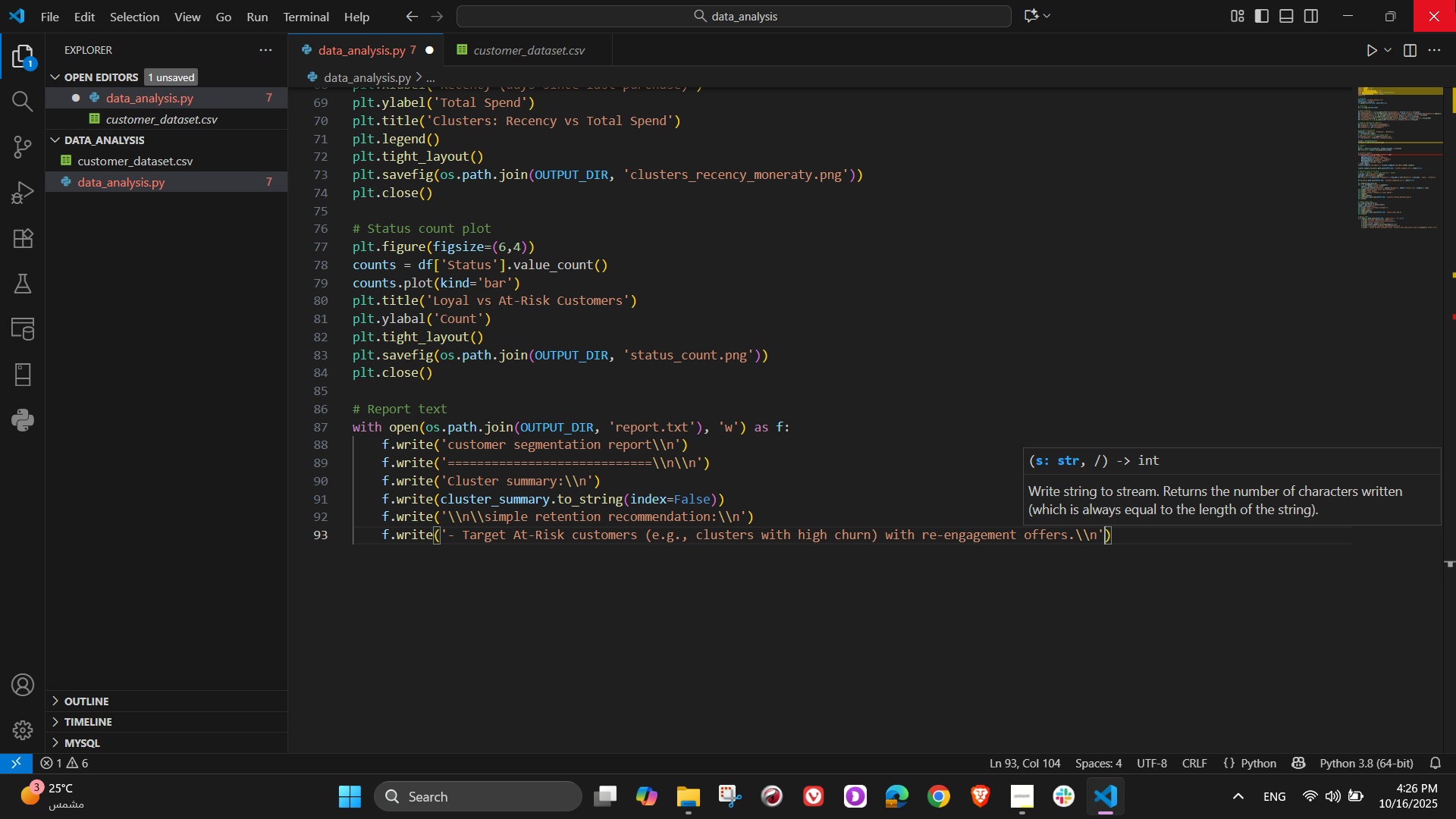 
key(ArrowRight)
 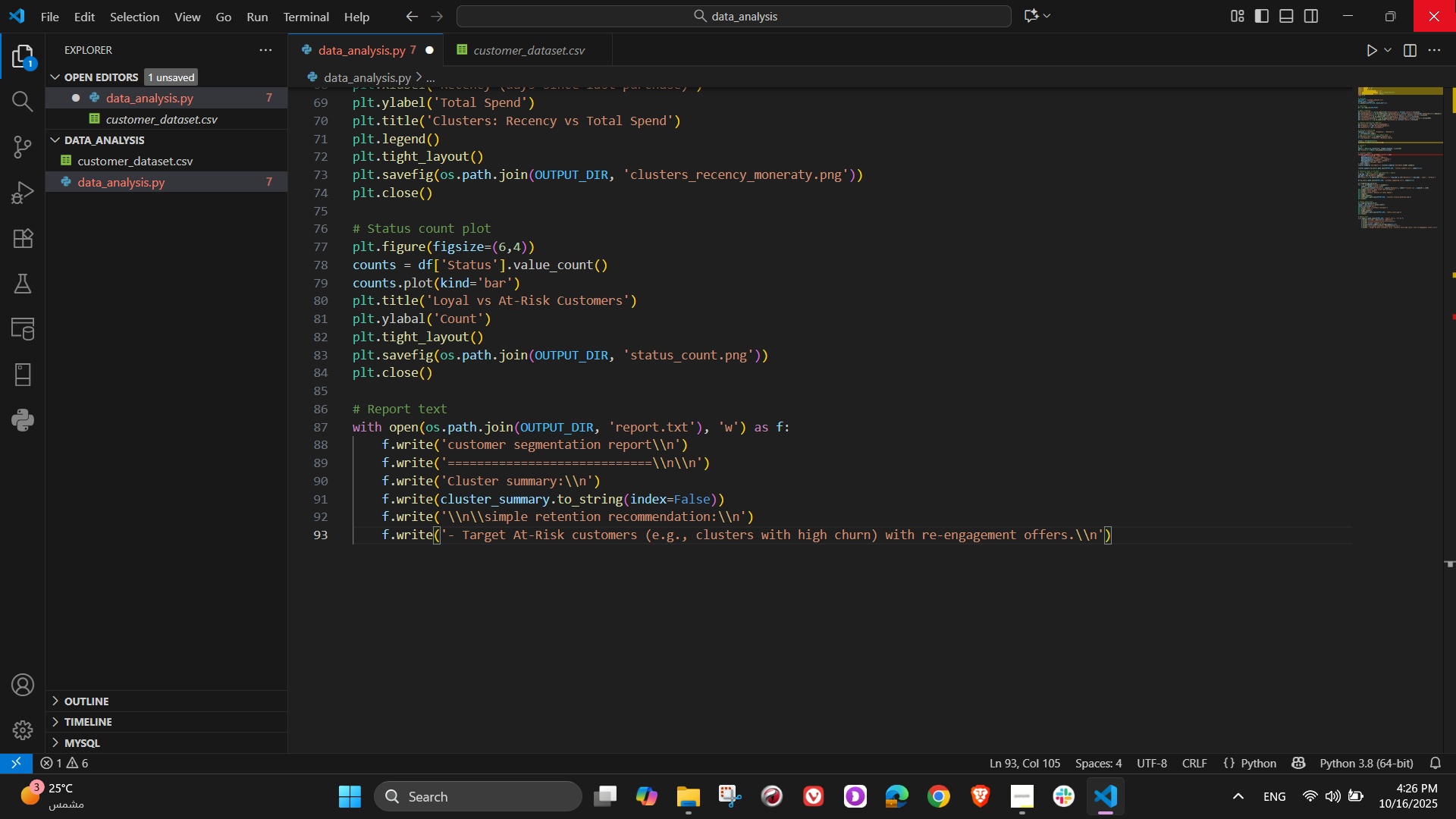 
key(Enter)
 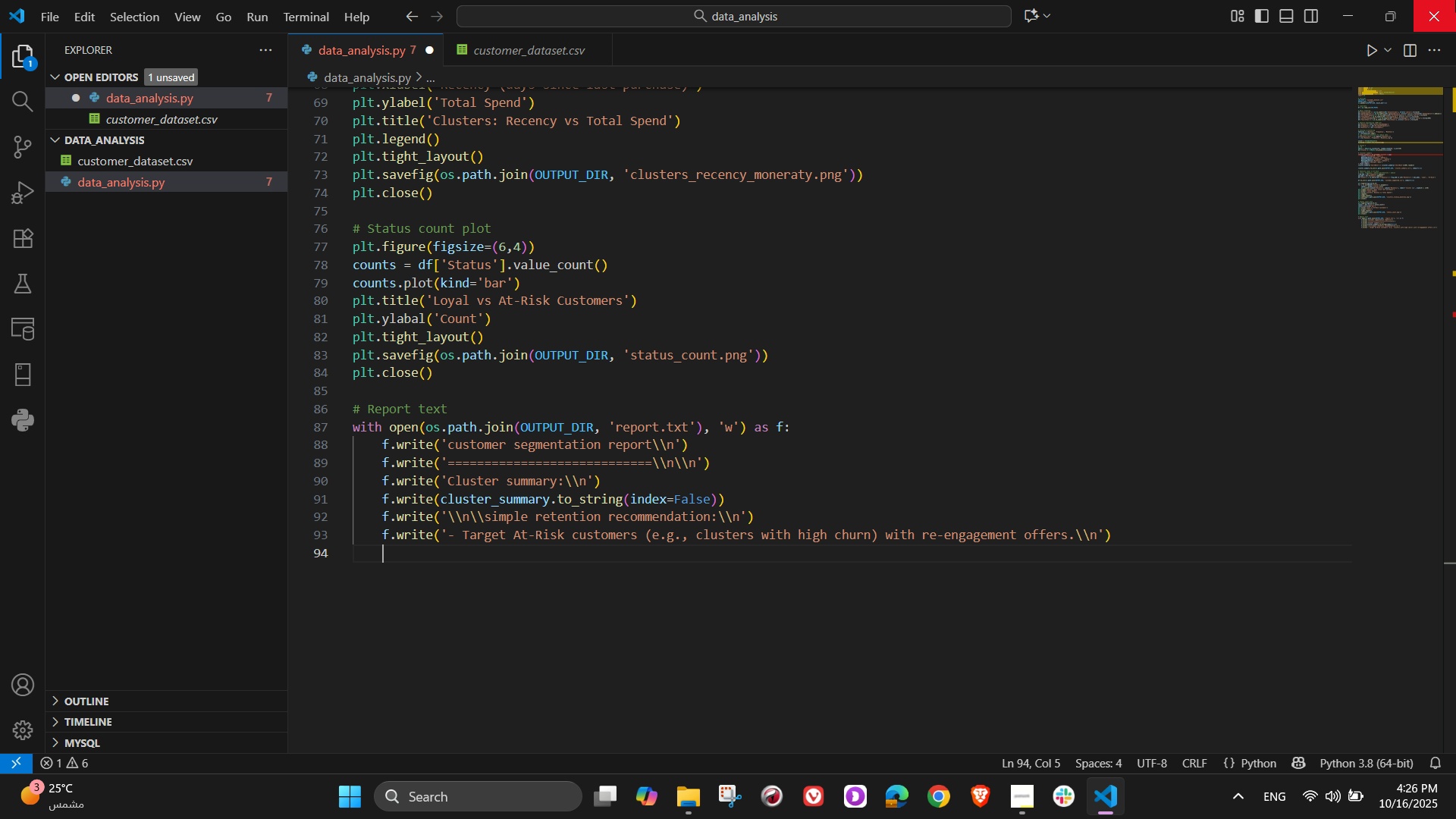 
type(f.write()
 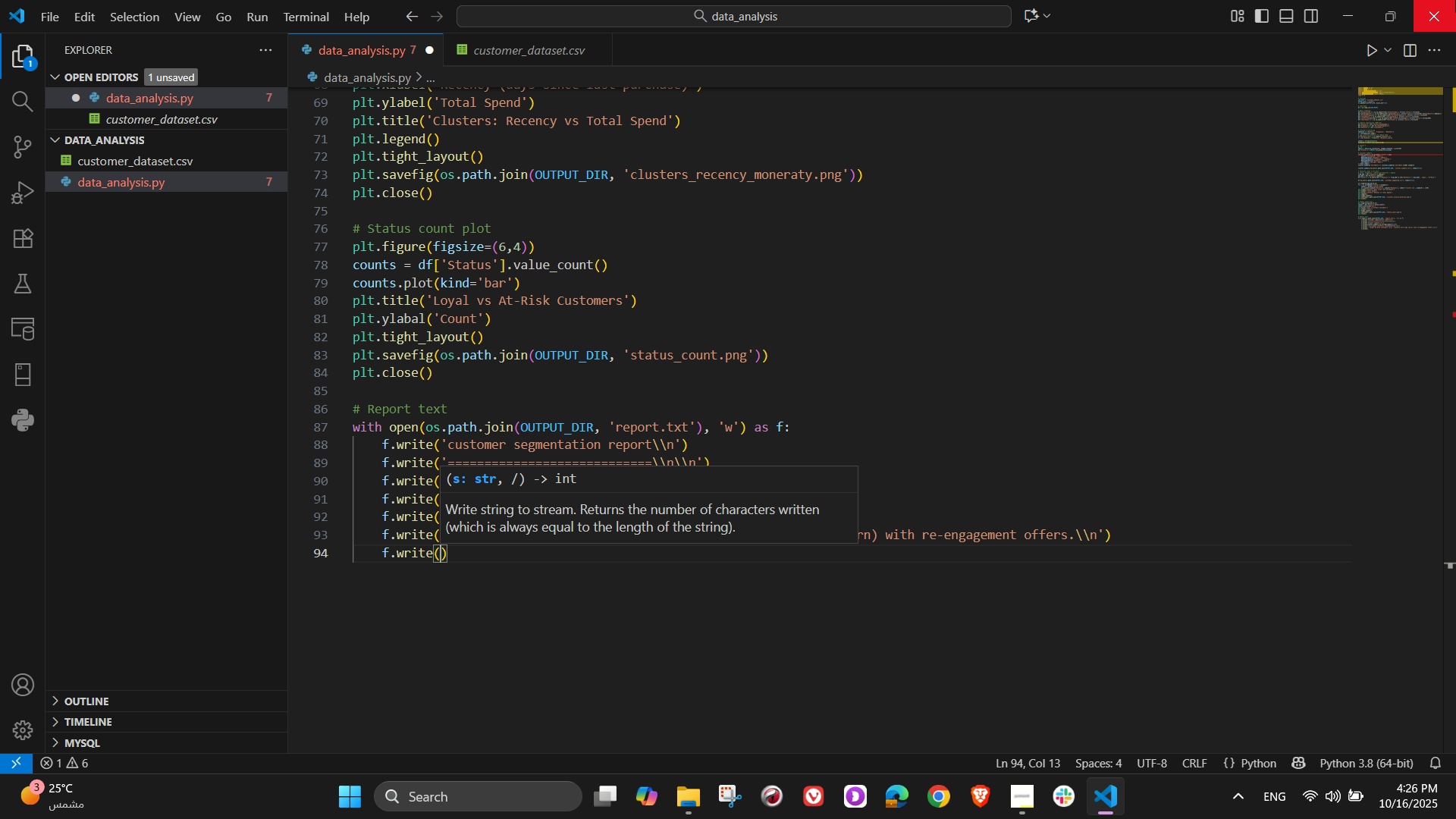 
type('- Reward Loyal custo)
key(Backspace)
type(omers with VIP offers and referral incentives.\\n)
 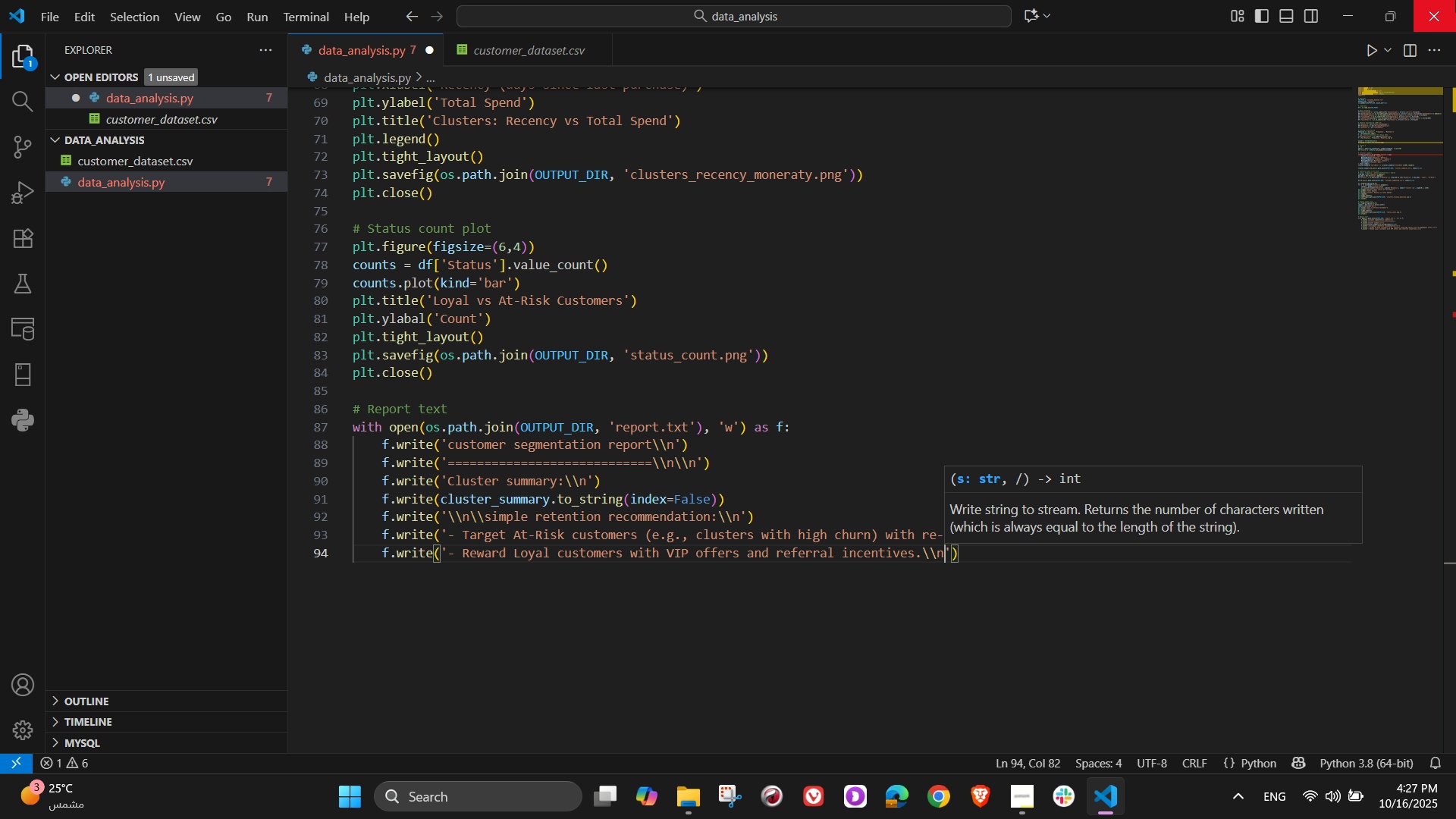 
key(ArrowRight)
 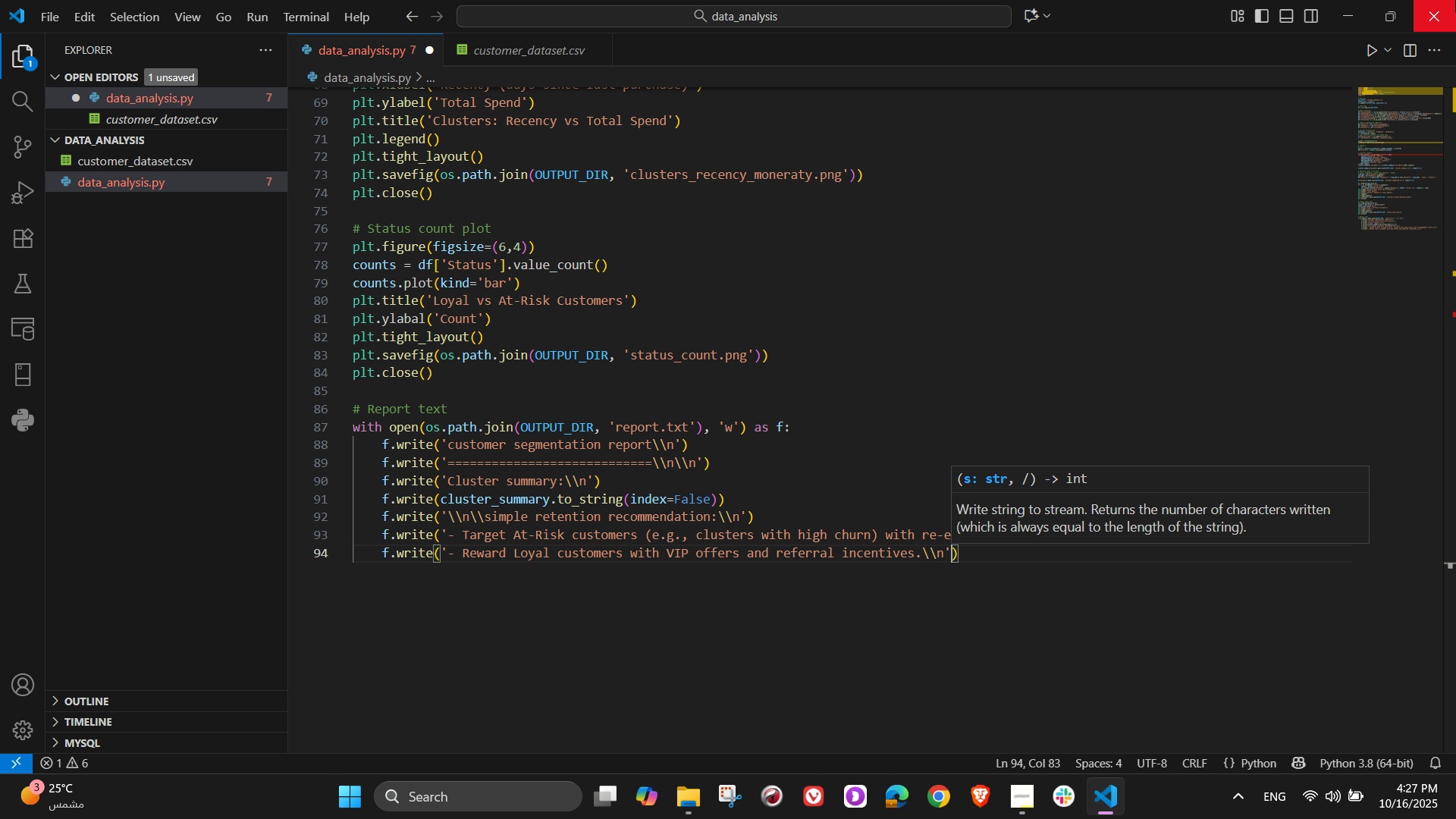 
key(ArrowRight)
 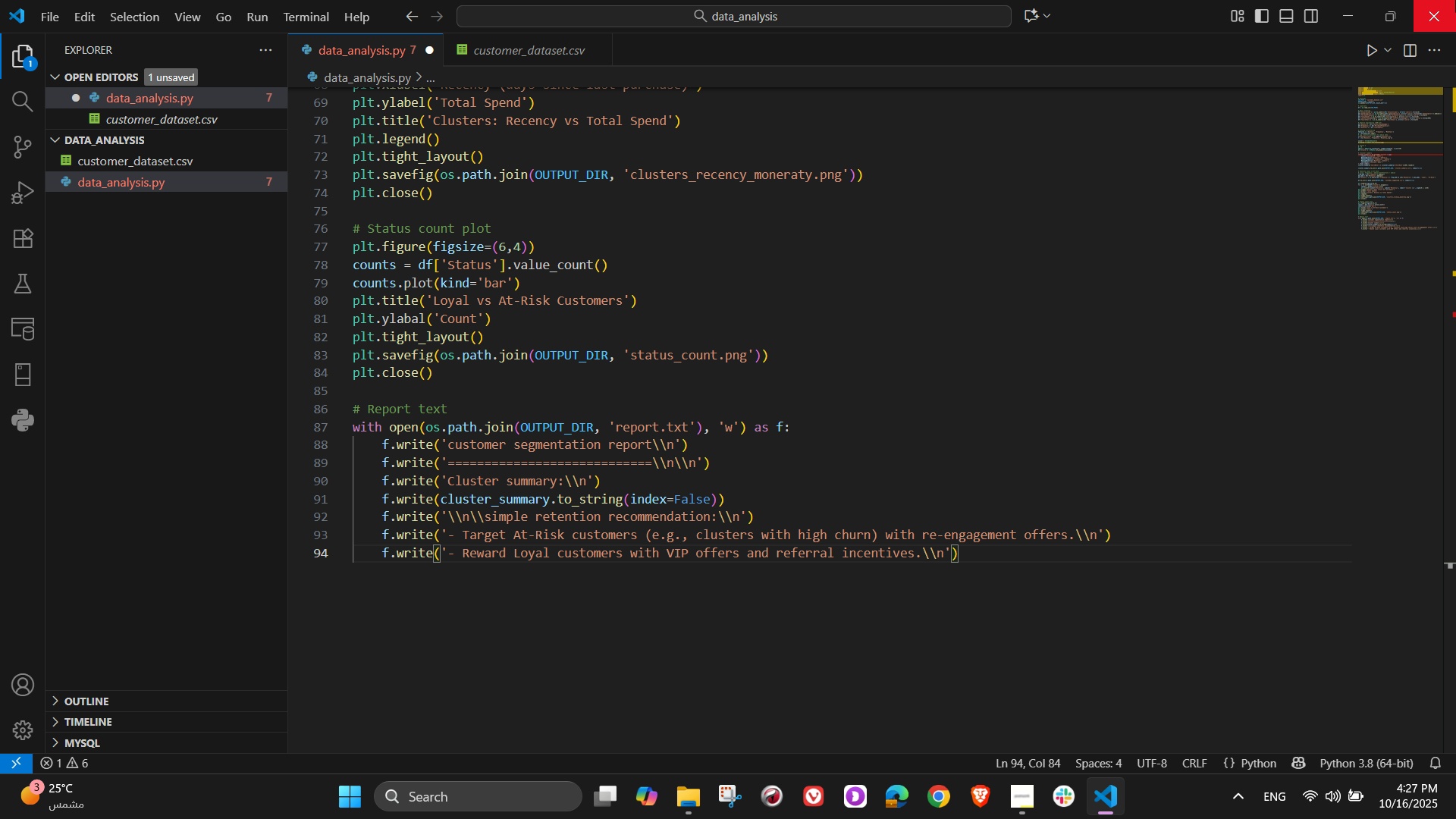 
key(NumpadEnter)
type(f.write('\\nFiles saved in outp)
key(Backspace)
type(put/ directi)
key(Backspace)
type(ory.\\n)
 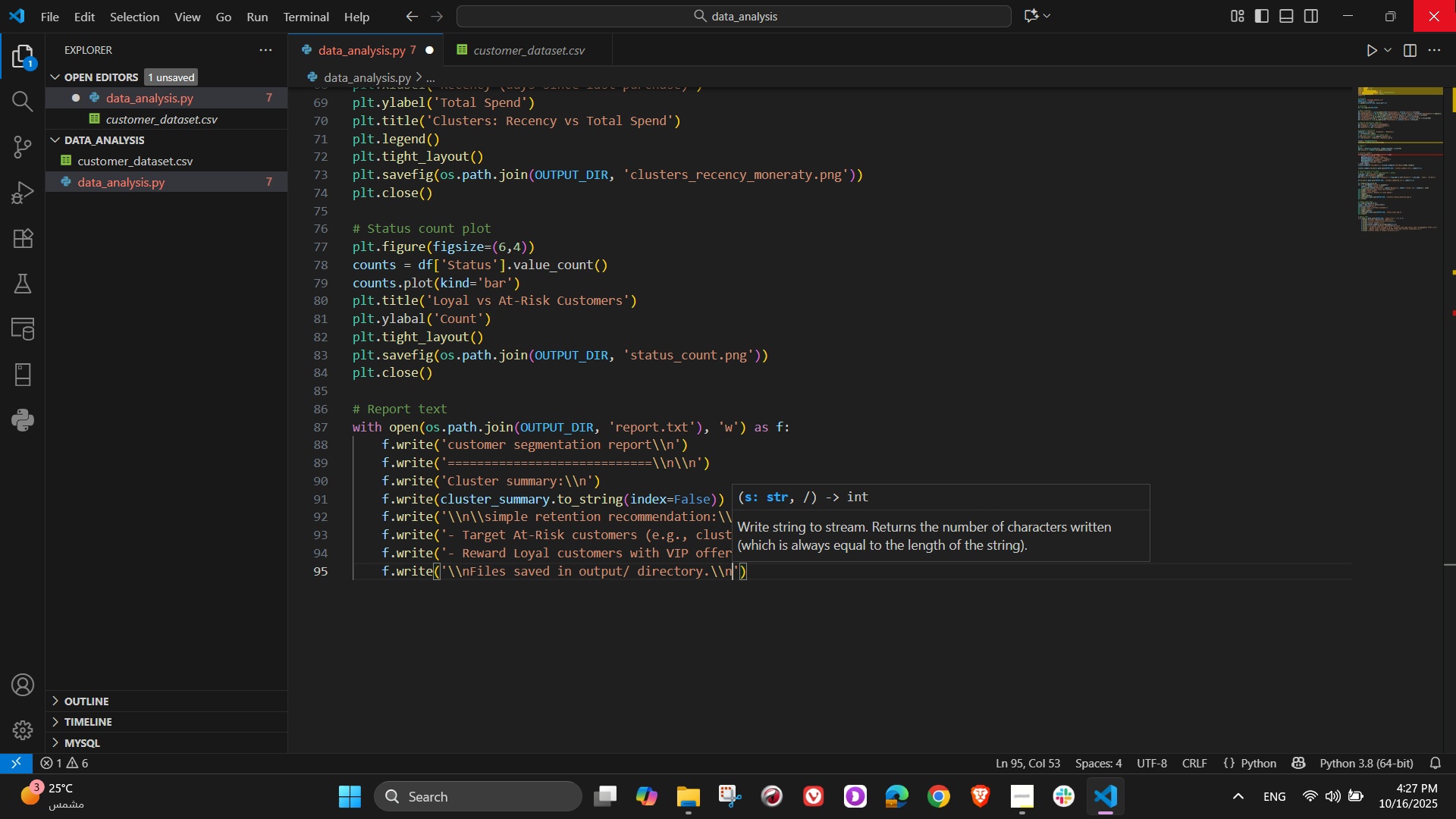 
key(ArrowRight)
 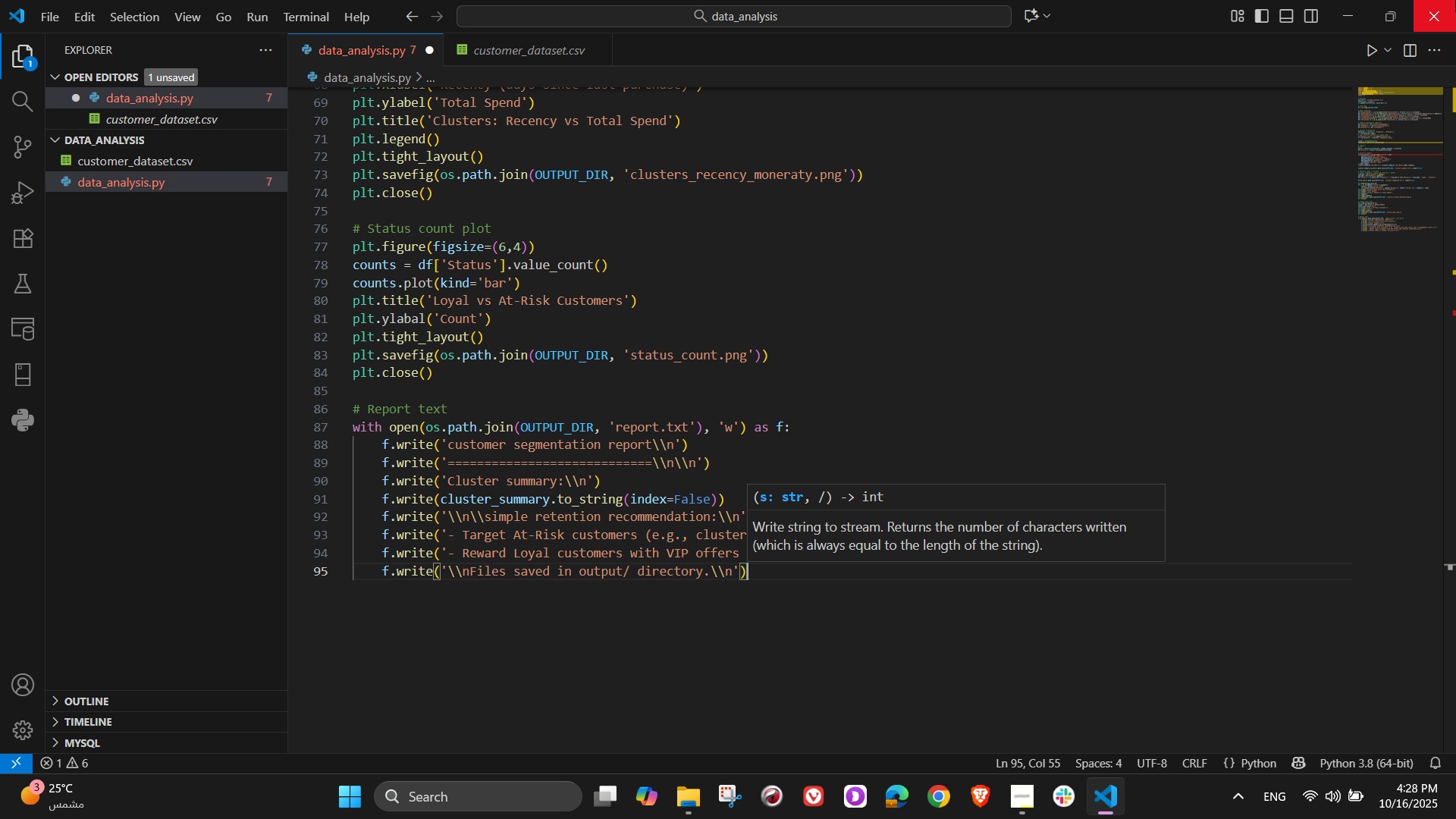 
key(ArrowRight)
 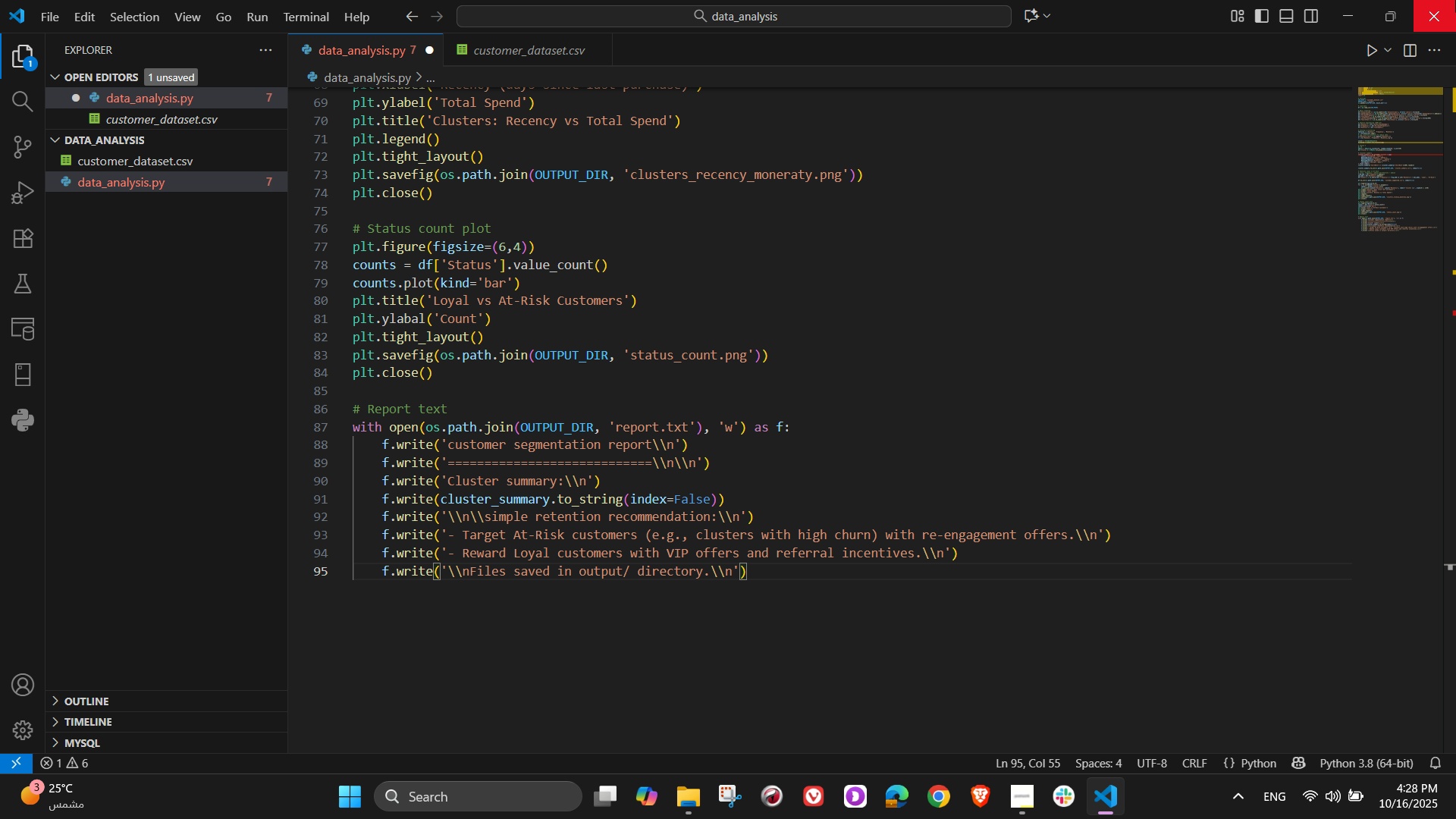 
key(NumpadEnter)
 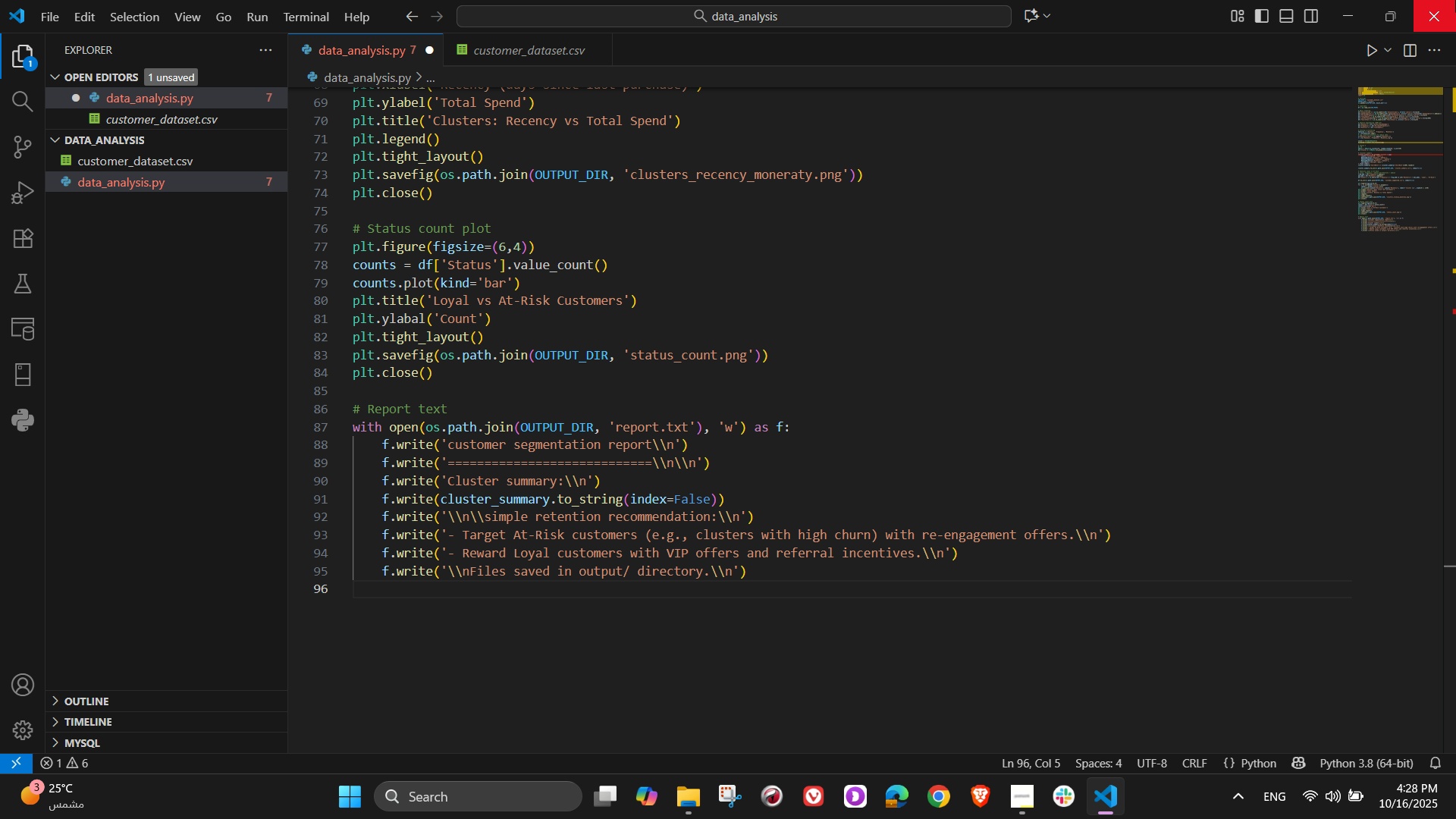 
key(NumpadEnter)
type(Print)
key(Tab)
type(('Analysis complete)
 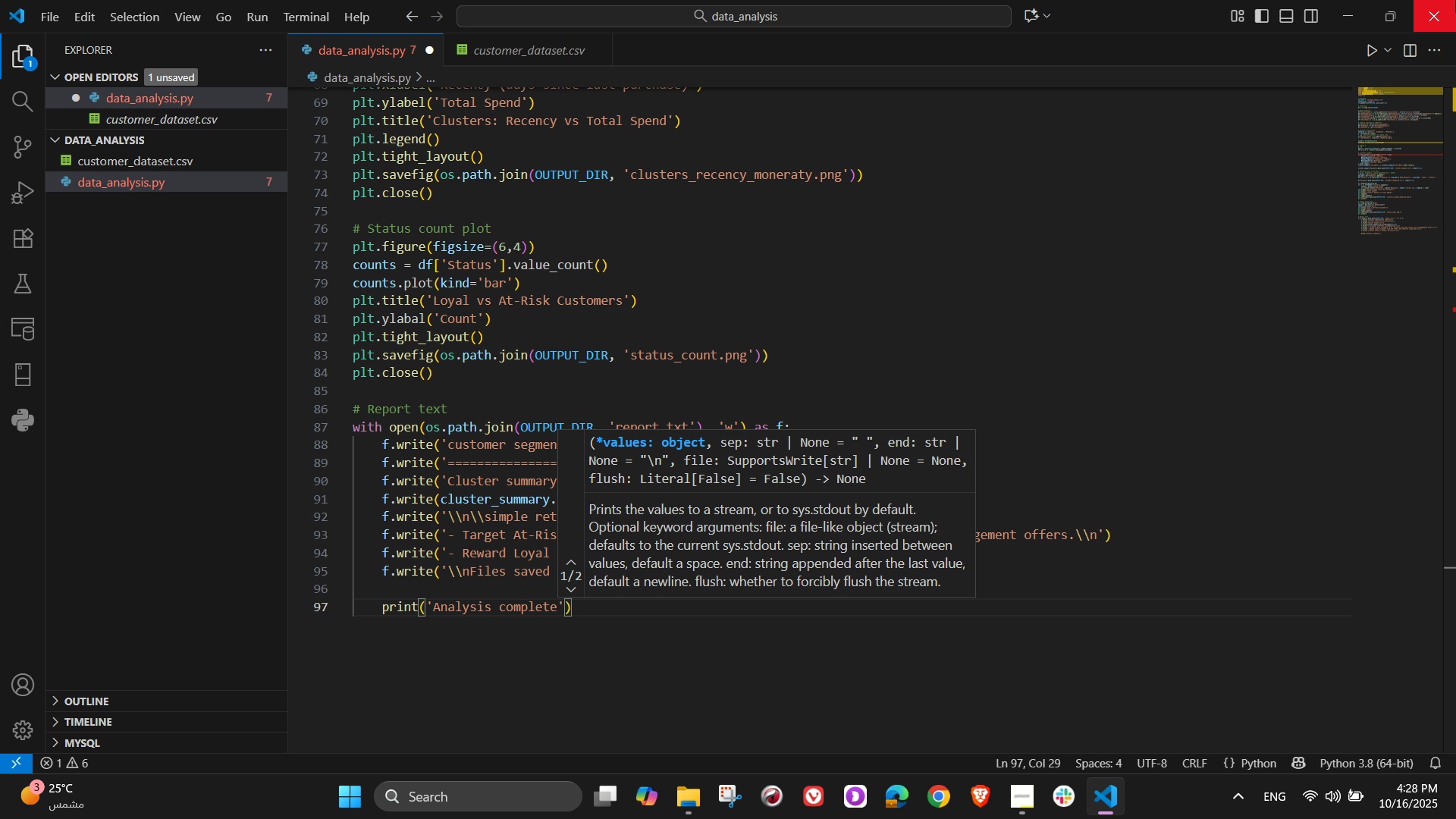 
type(. Output files written to the "output" folder)
 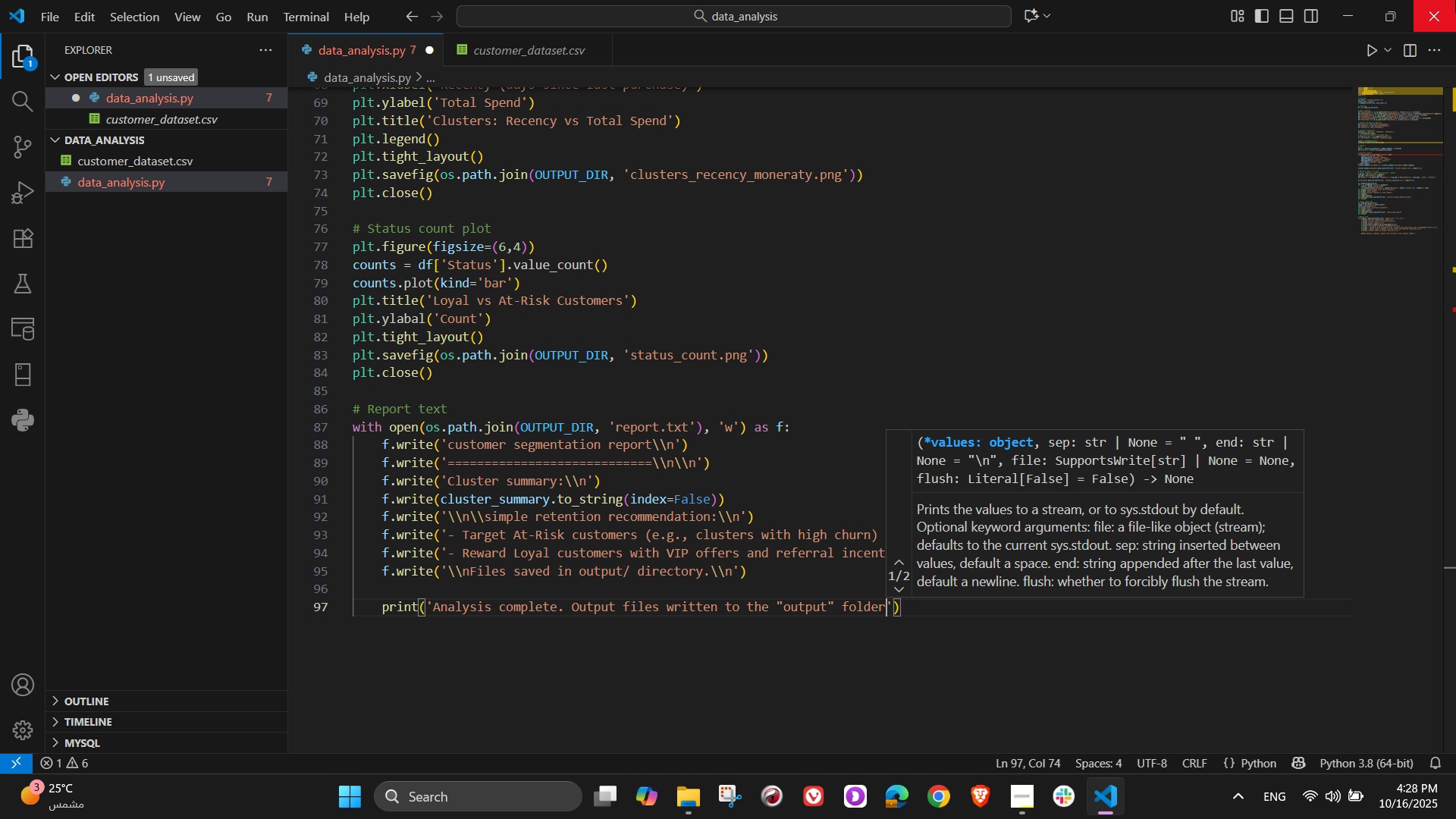 
key(ArrowRight)
 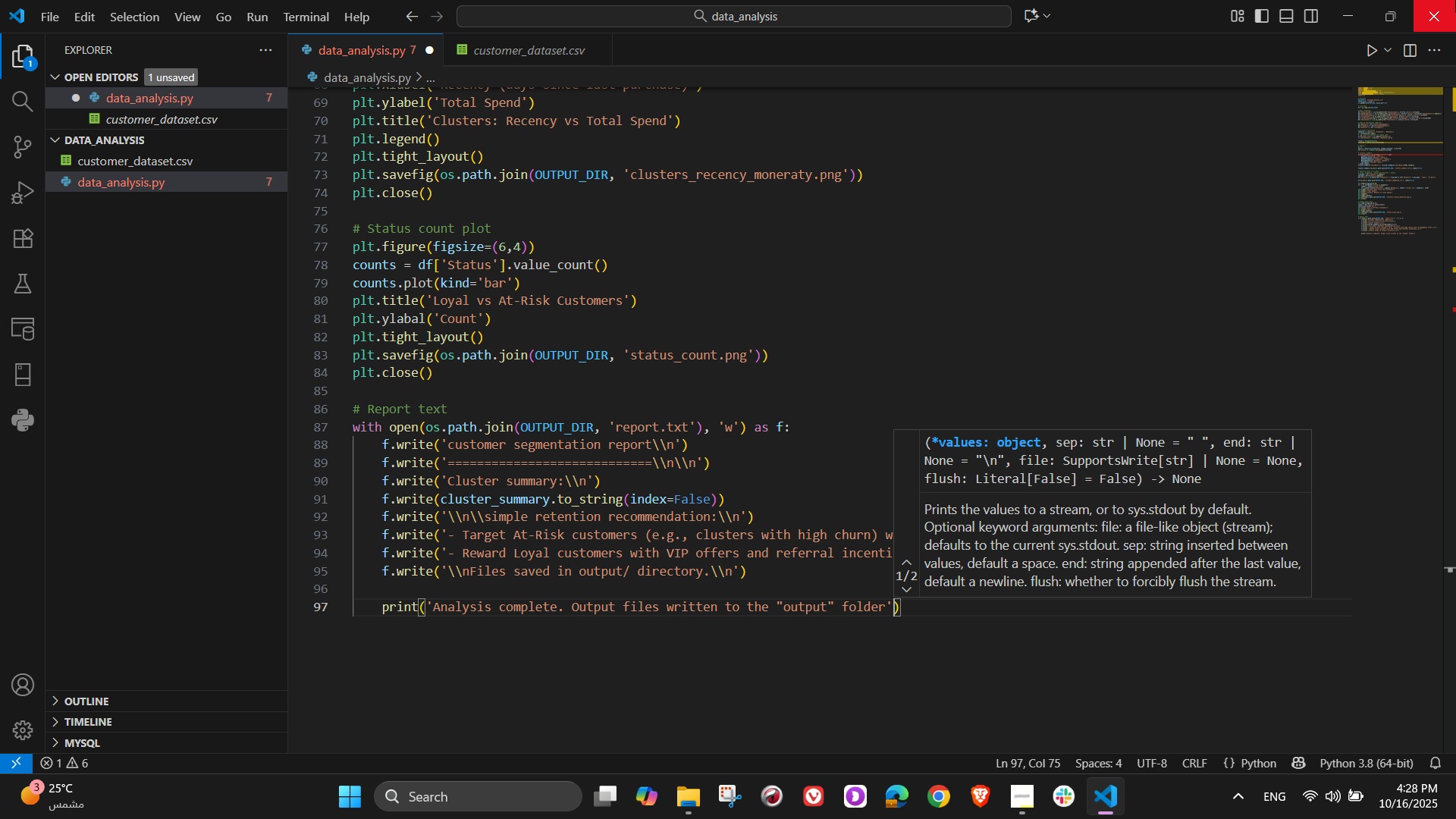 
key(ArrowLeft)
 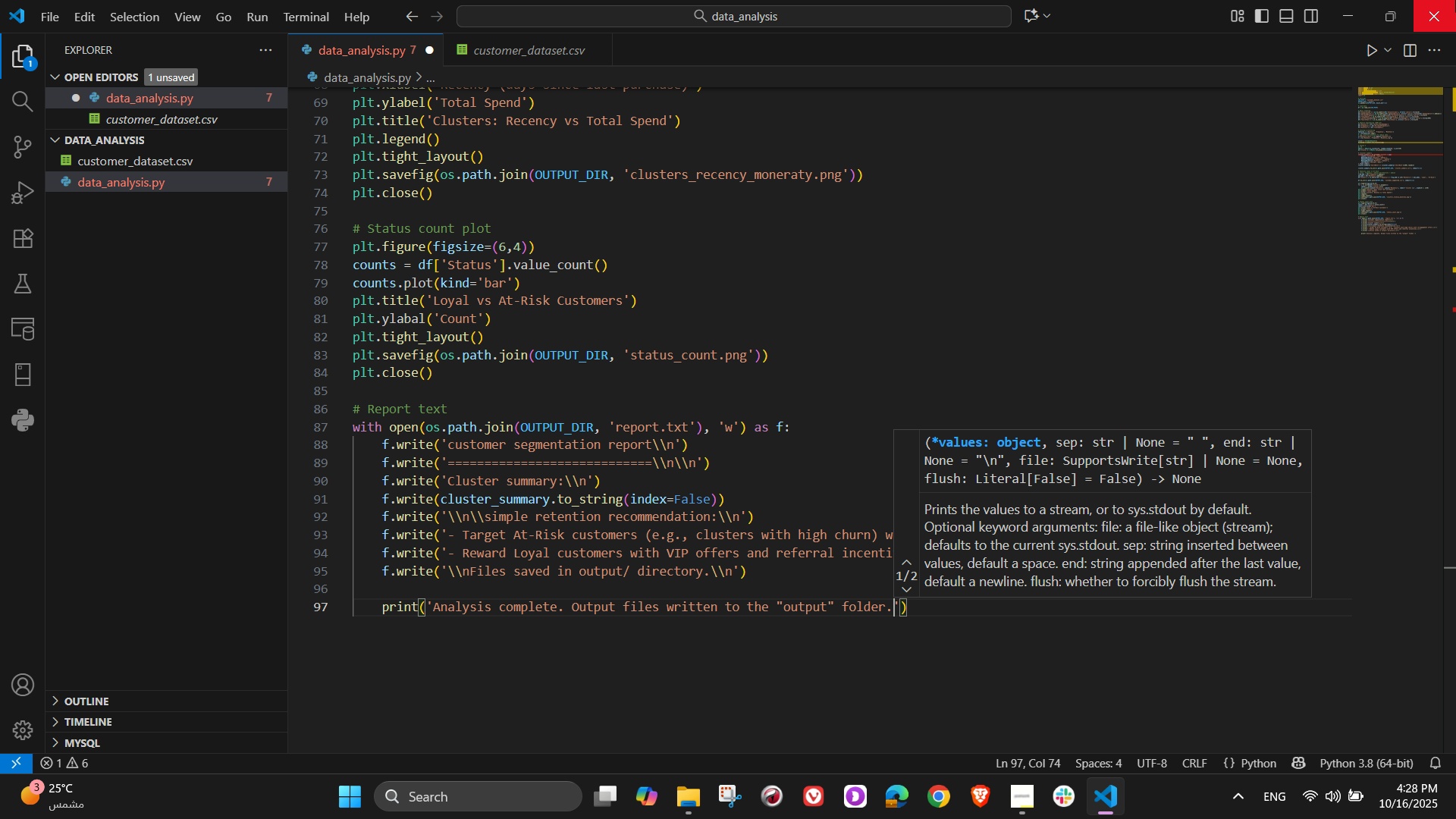 
key(NumpadDecimal)
 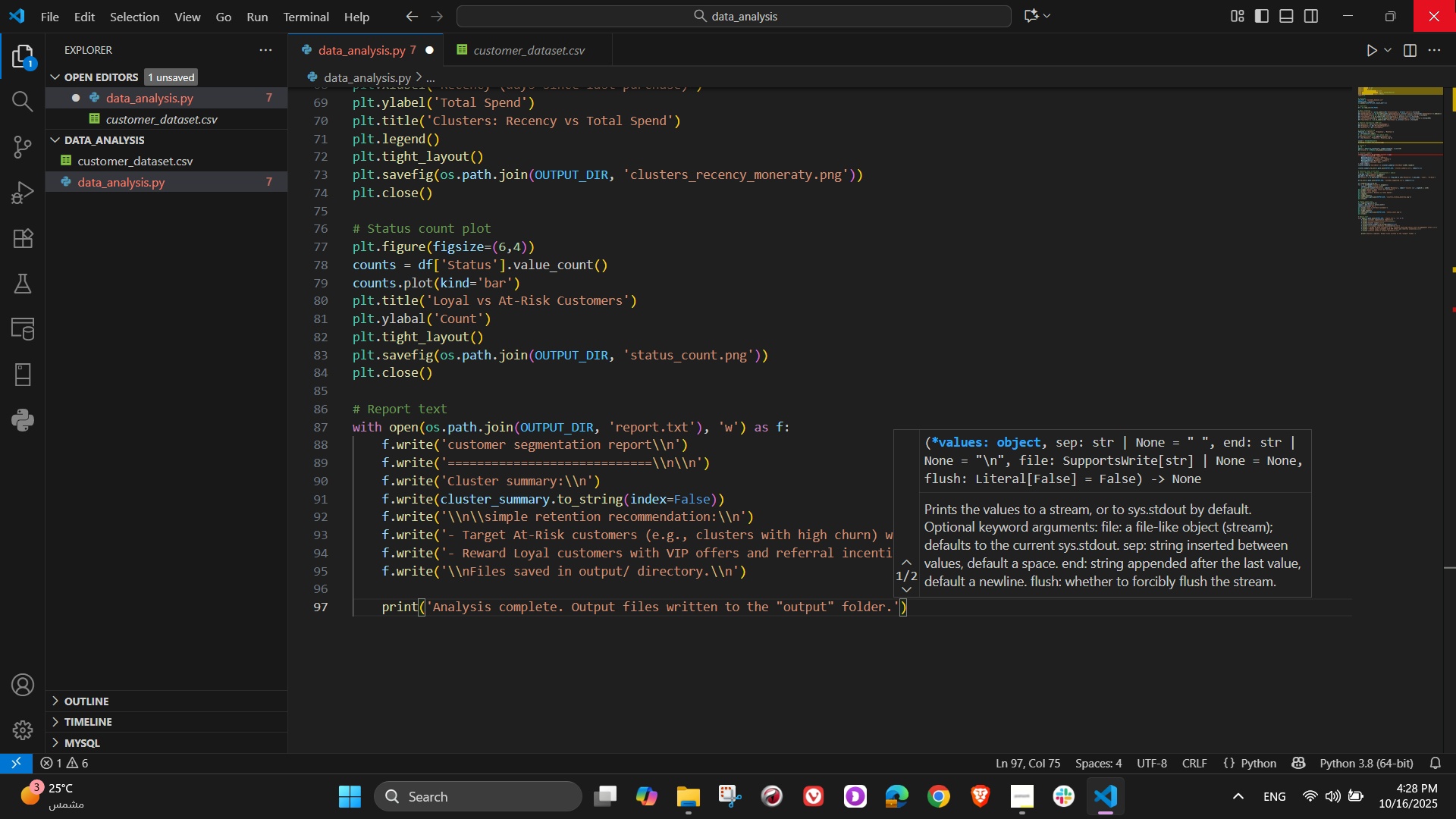 
key(ArrowRight)
 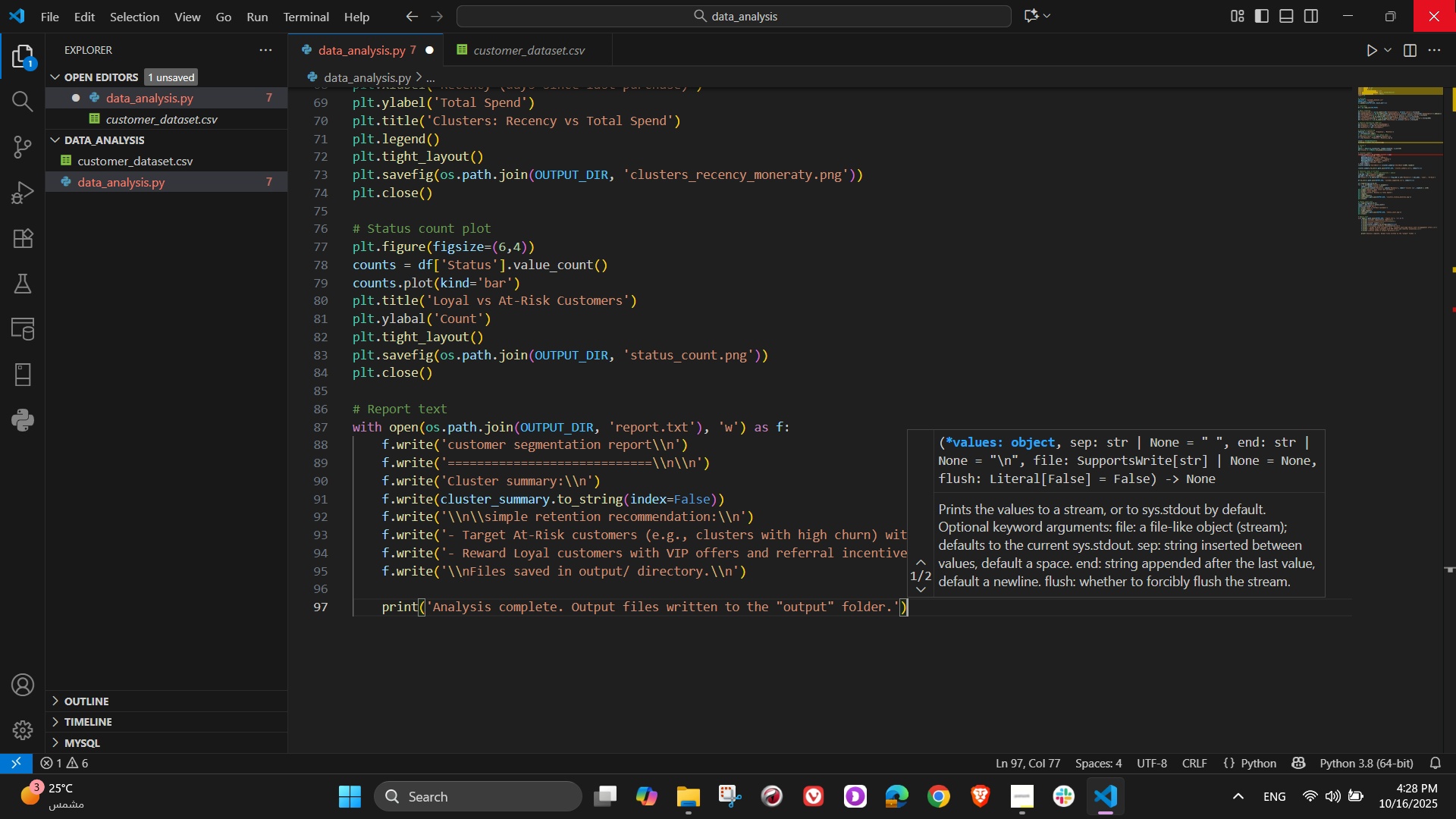 
key(ArrowRight)
 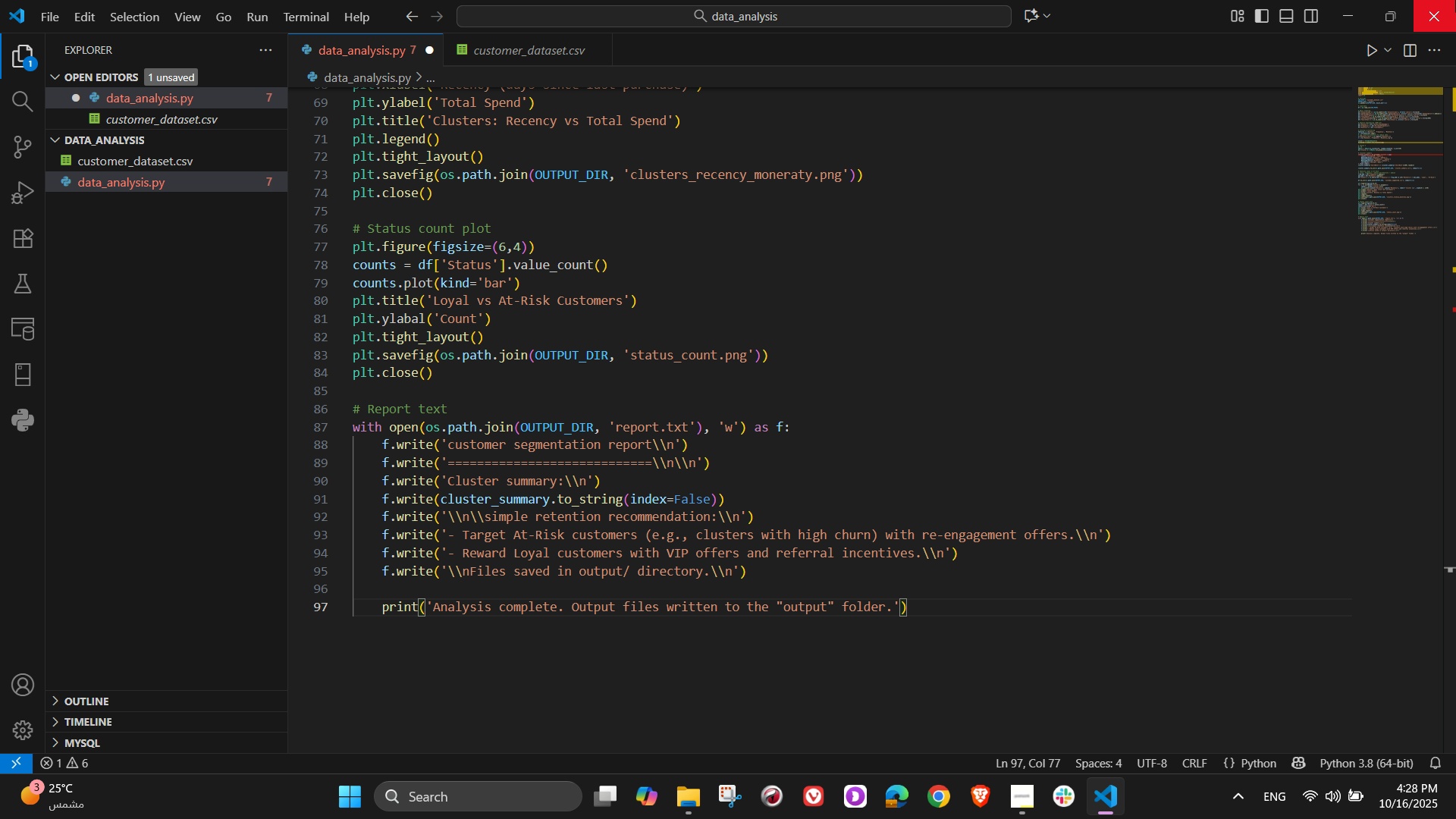 
wait(14.67)
 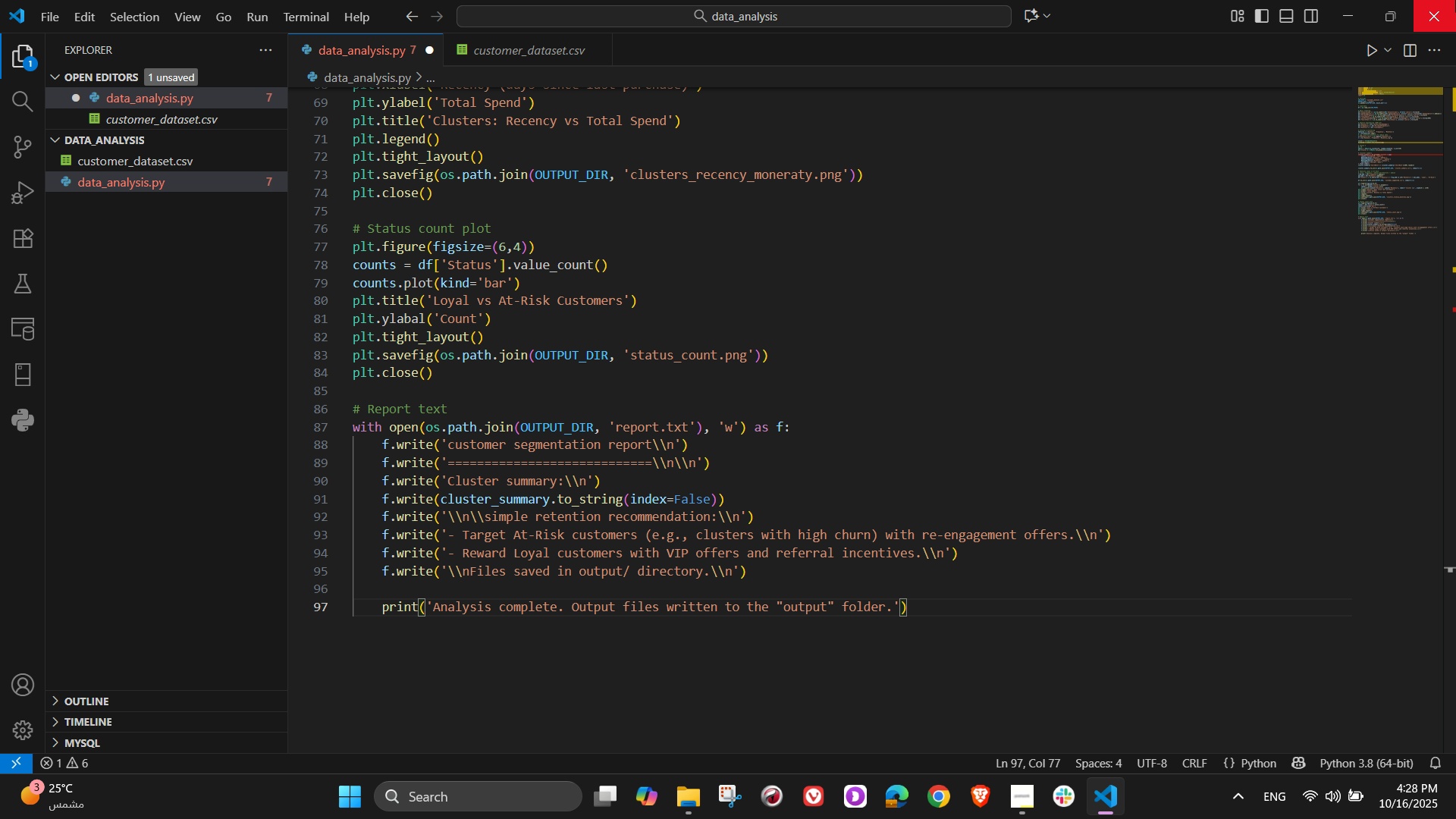 
scroll: coordinate [888, 400], scroll_direction: up, amount: 31.0
 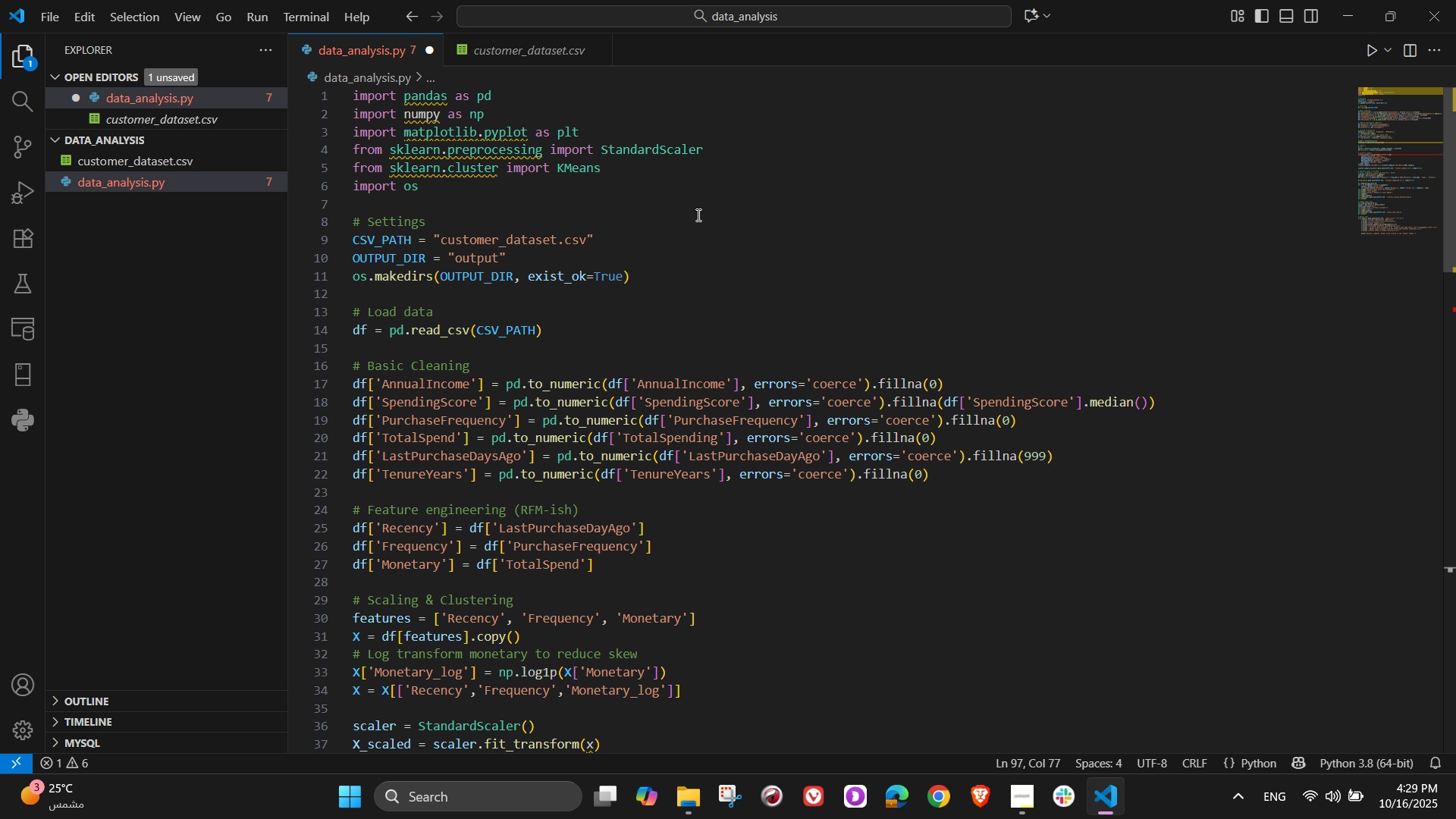 
left_click([697, 215])
 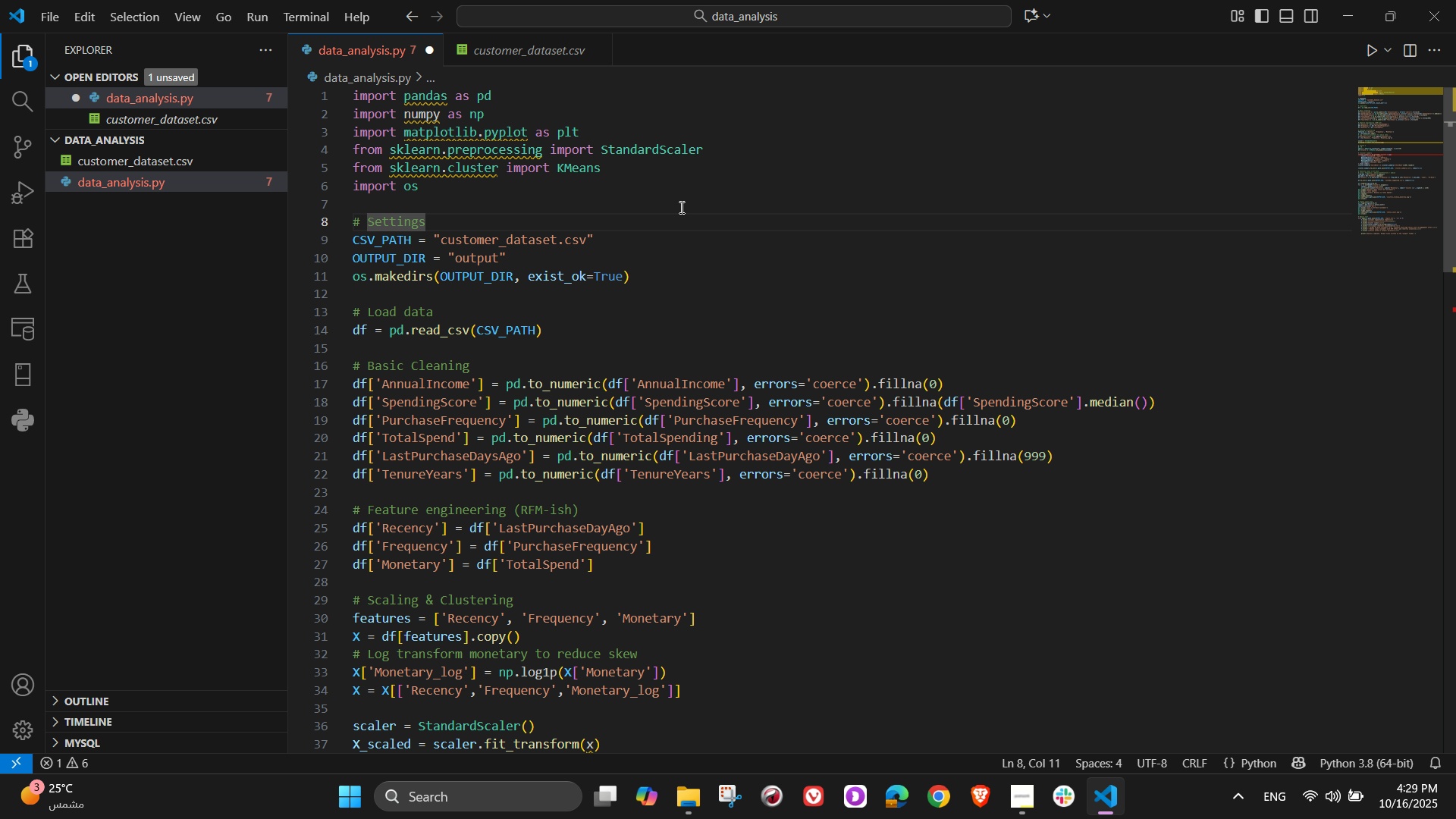 
left_click([680, 207])
 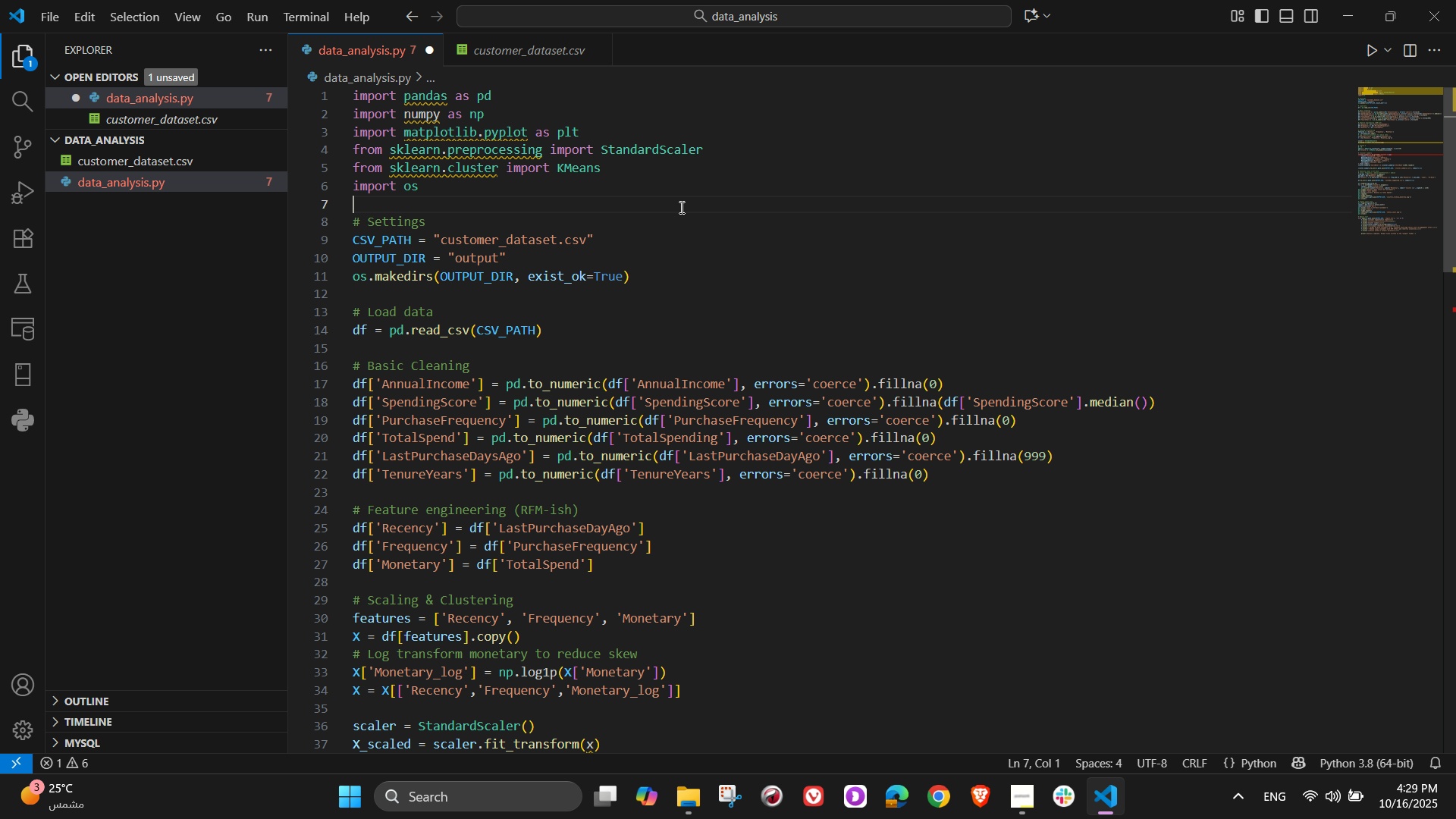 
key(Control+S)
 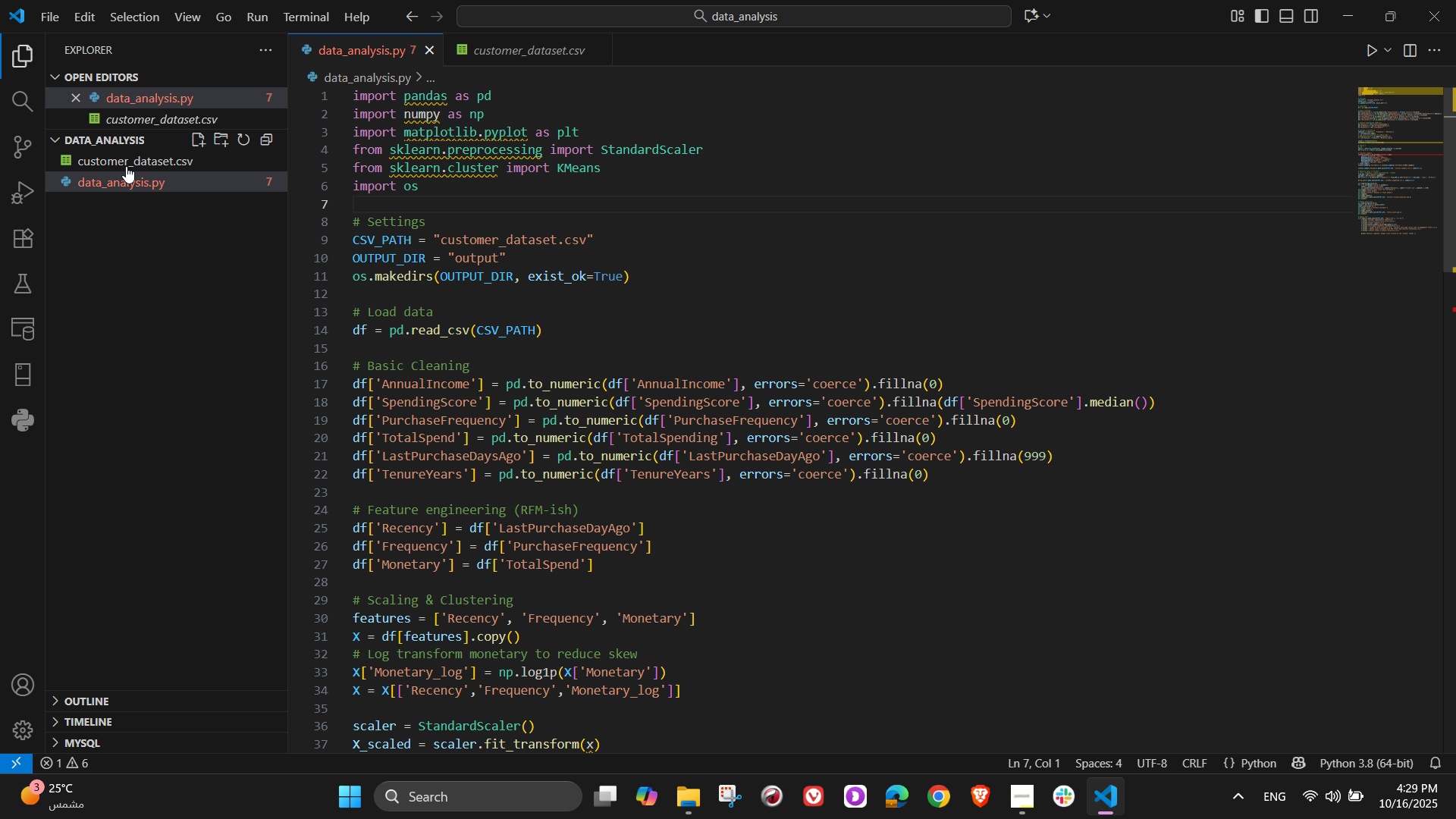 
left_click([132, 162])
 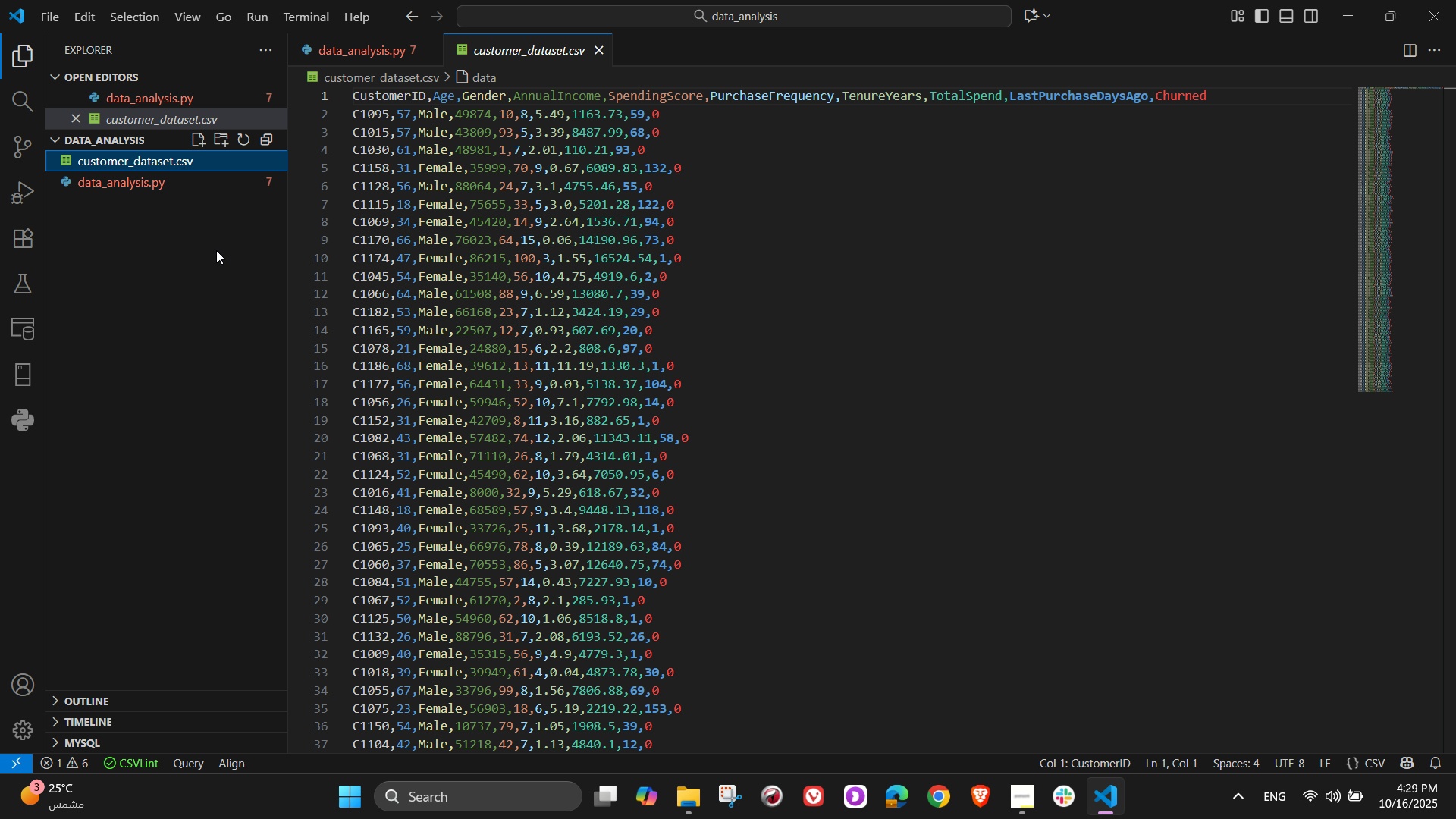 
scroll: coordinate [482, 372], scroll_direction: up, amount: 1.0
 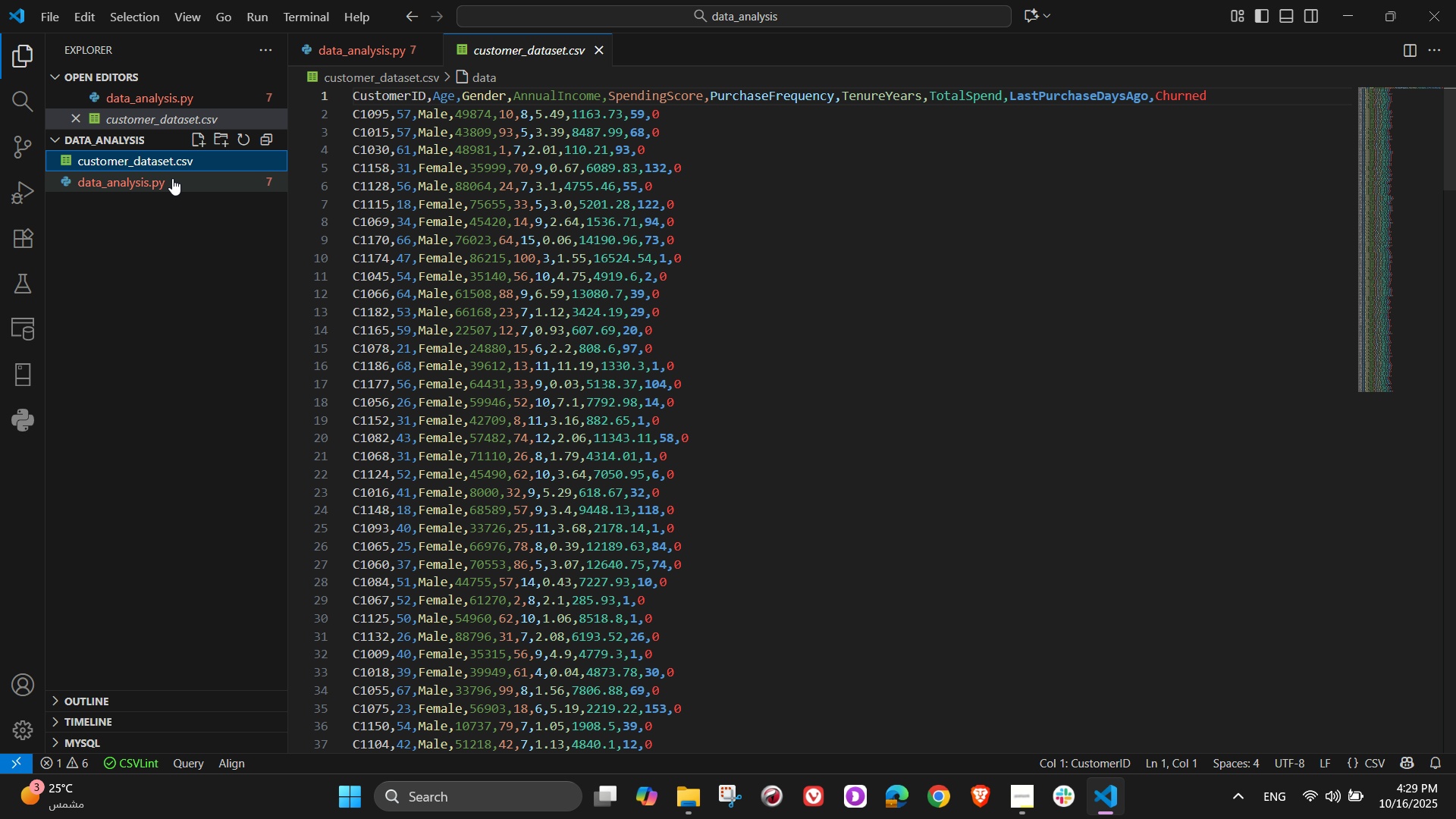 
left_click([172, 177])
 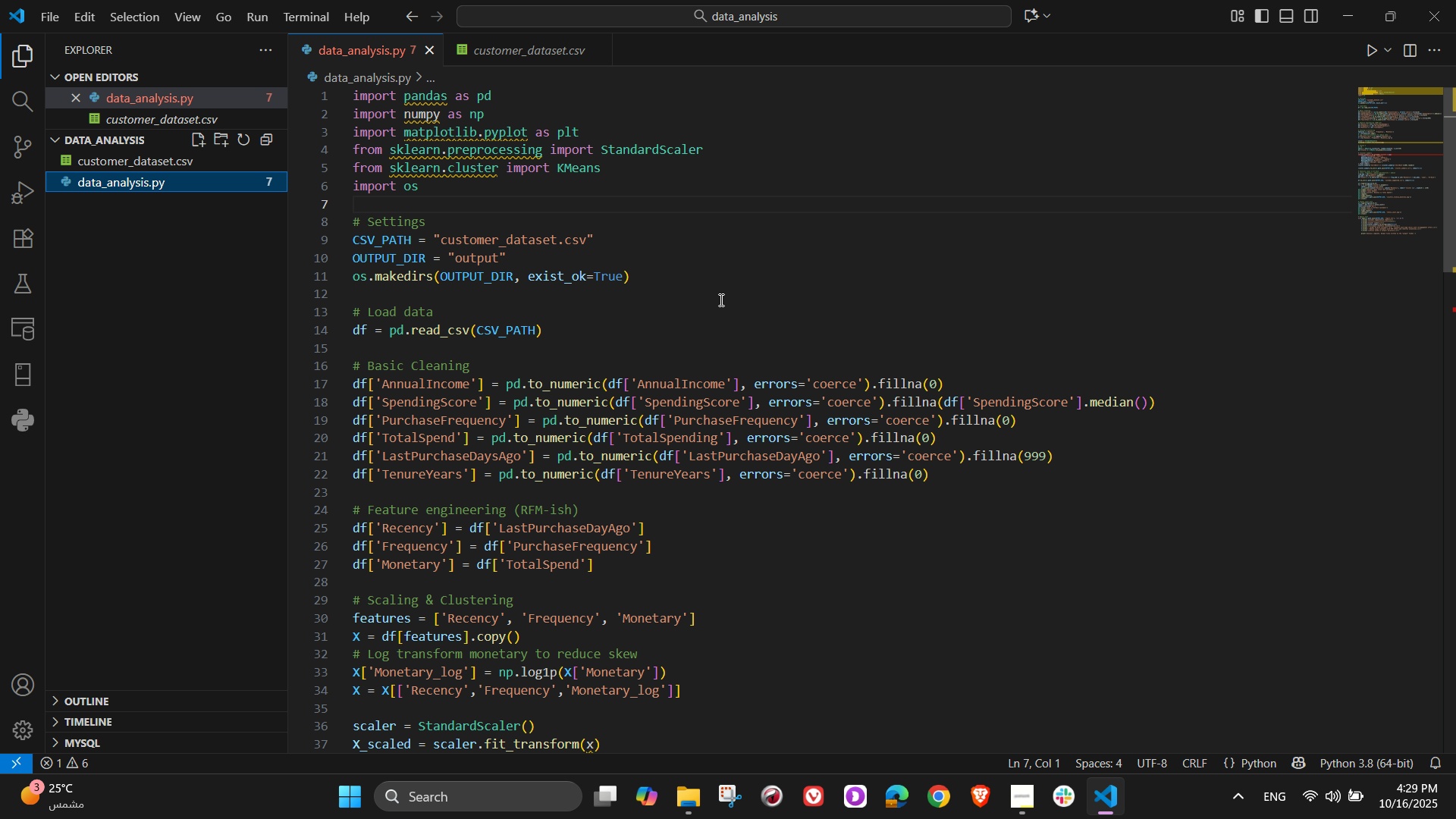 
scroll: coordinate [720, 300], scroll_direction: up, amount: 1.0
 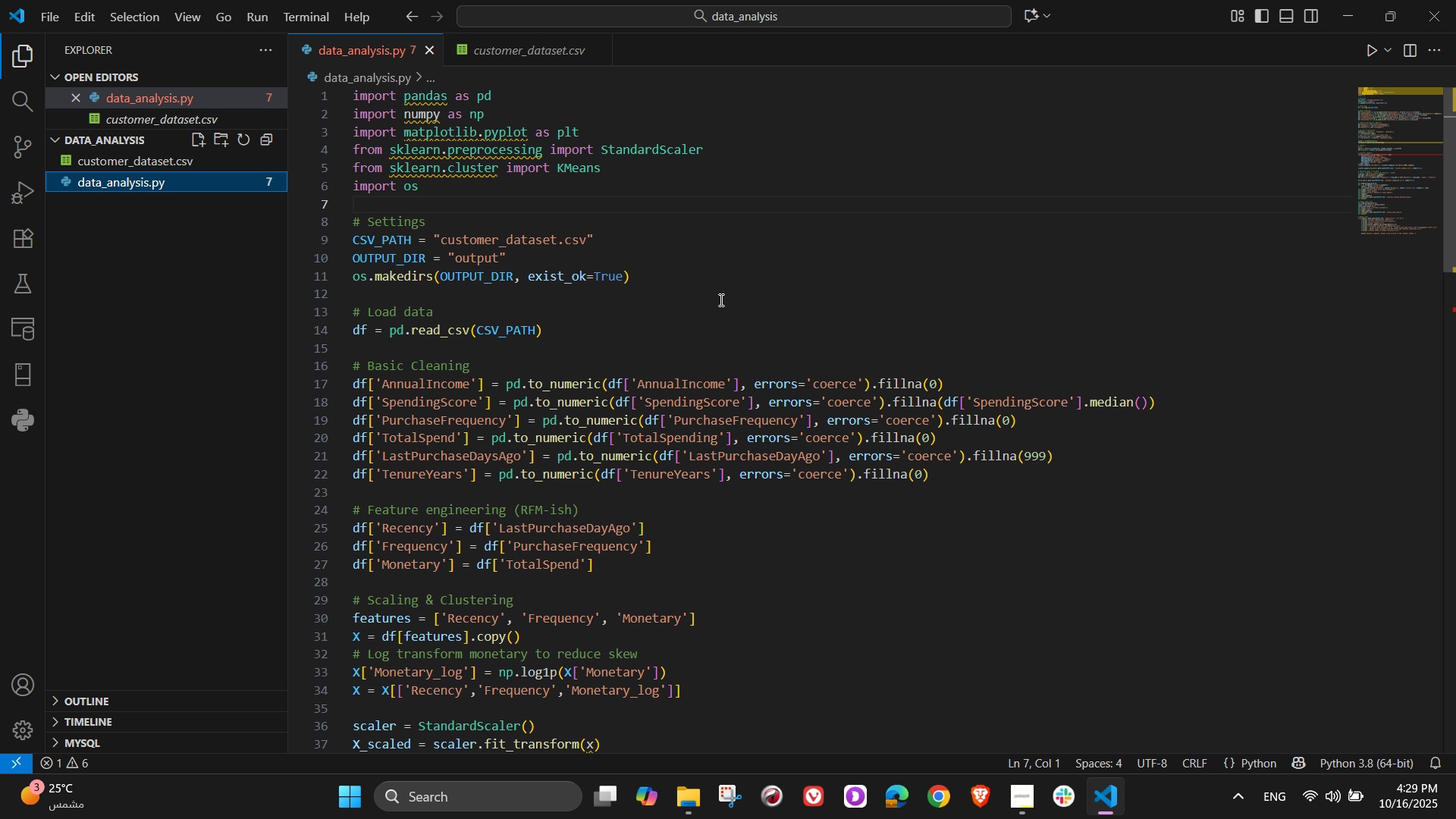 
wait(9.2)
 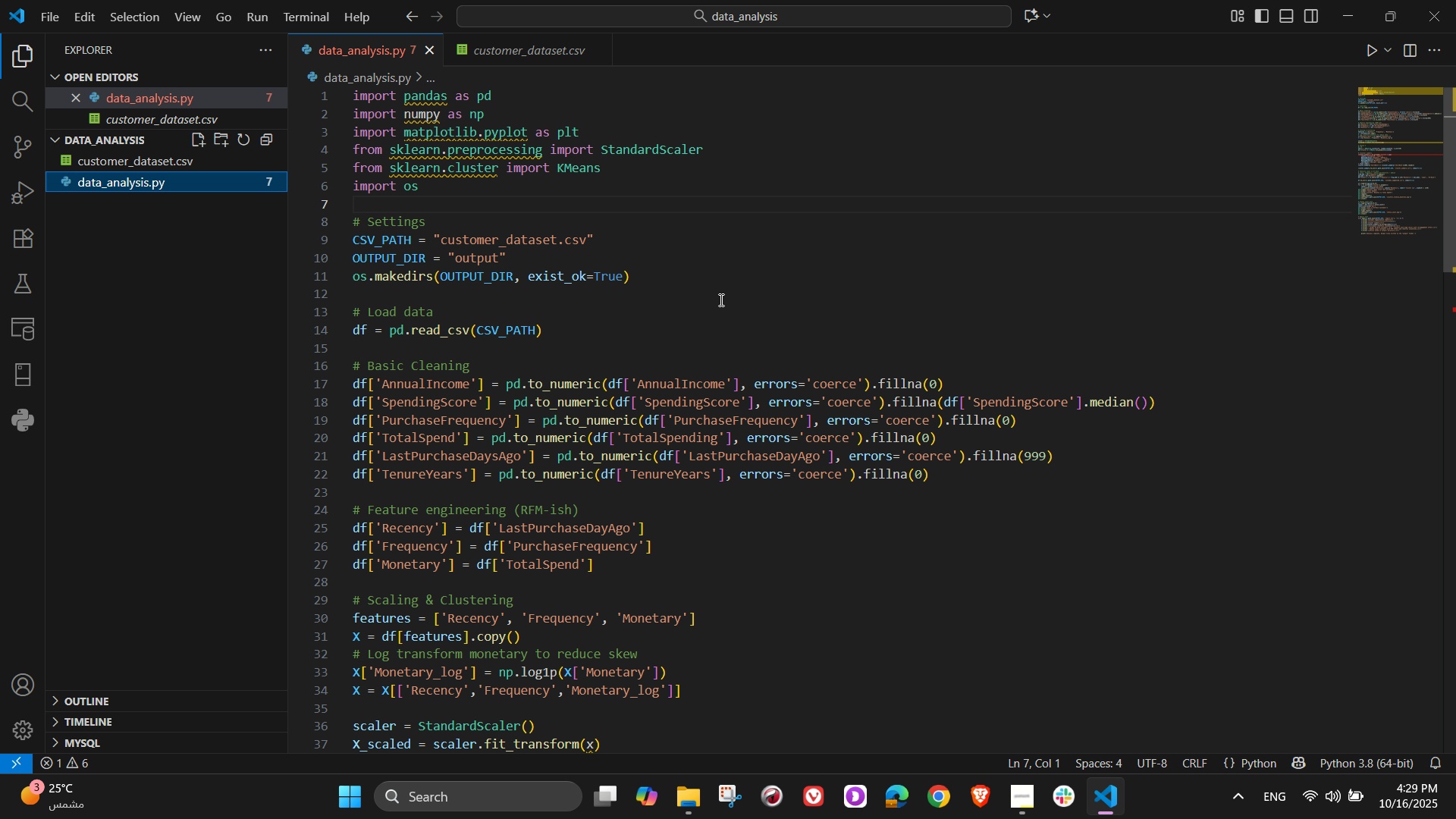 
scroll: coordinate [590, 380], scroll_direction: down, amount: 1.0
 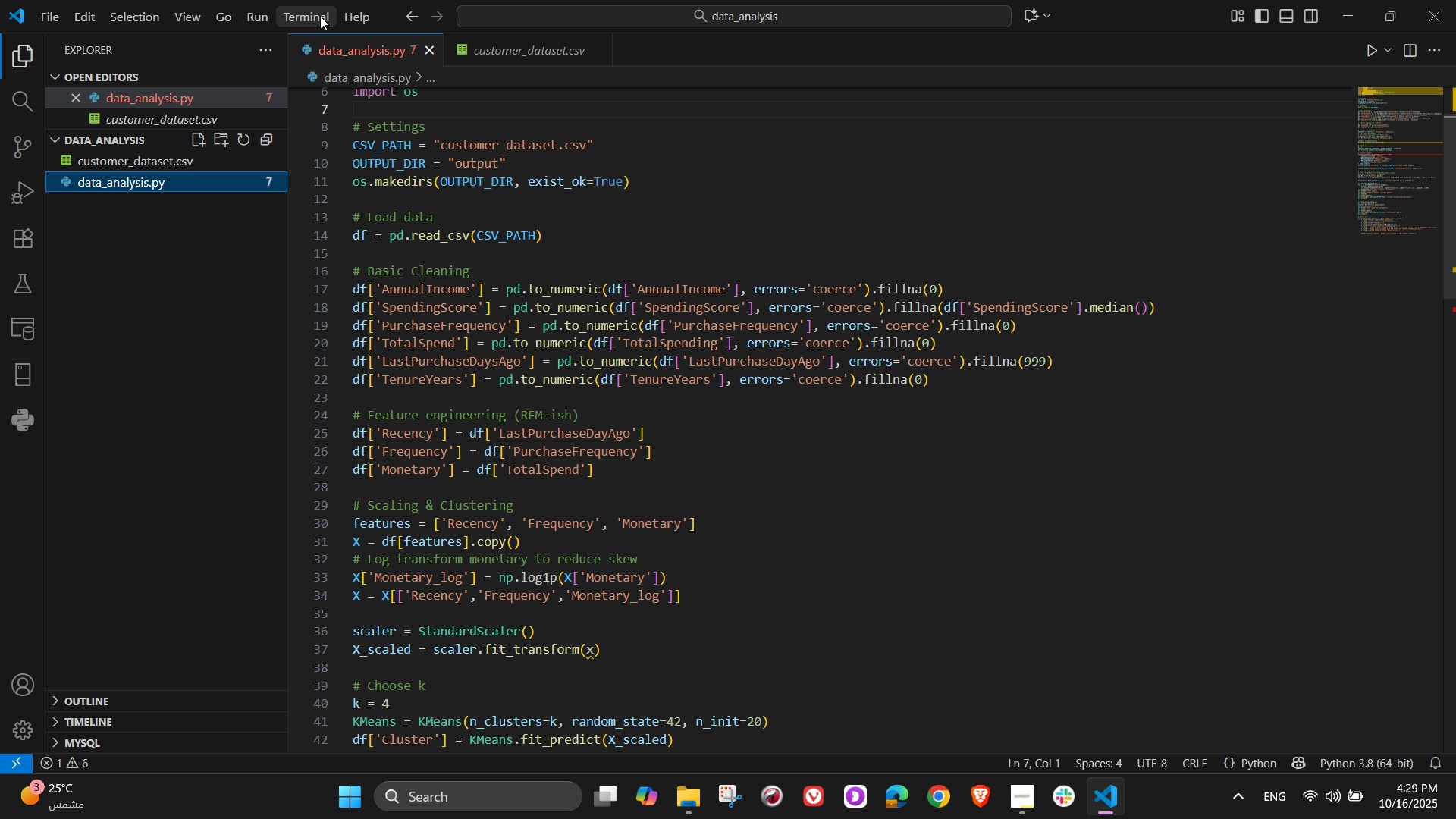 
left_click([311, 15])
 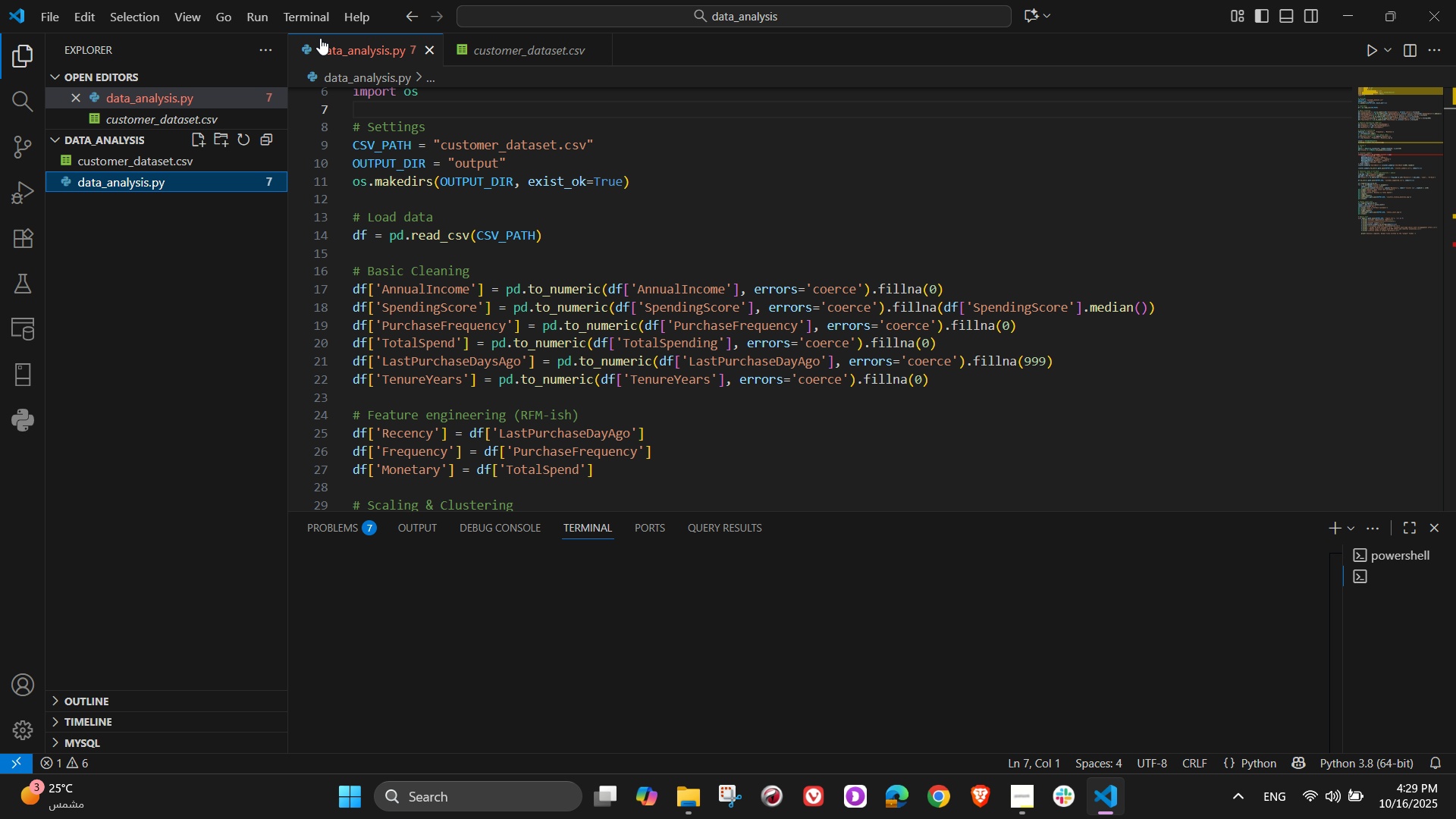 
left_click([320, 38])
 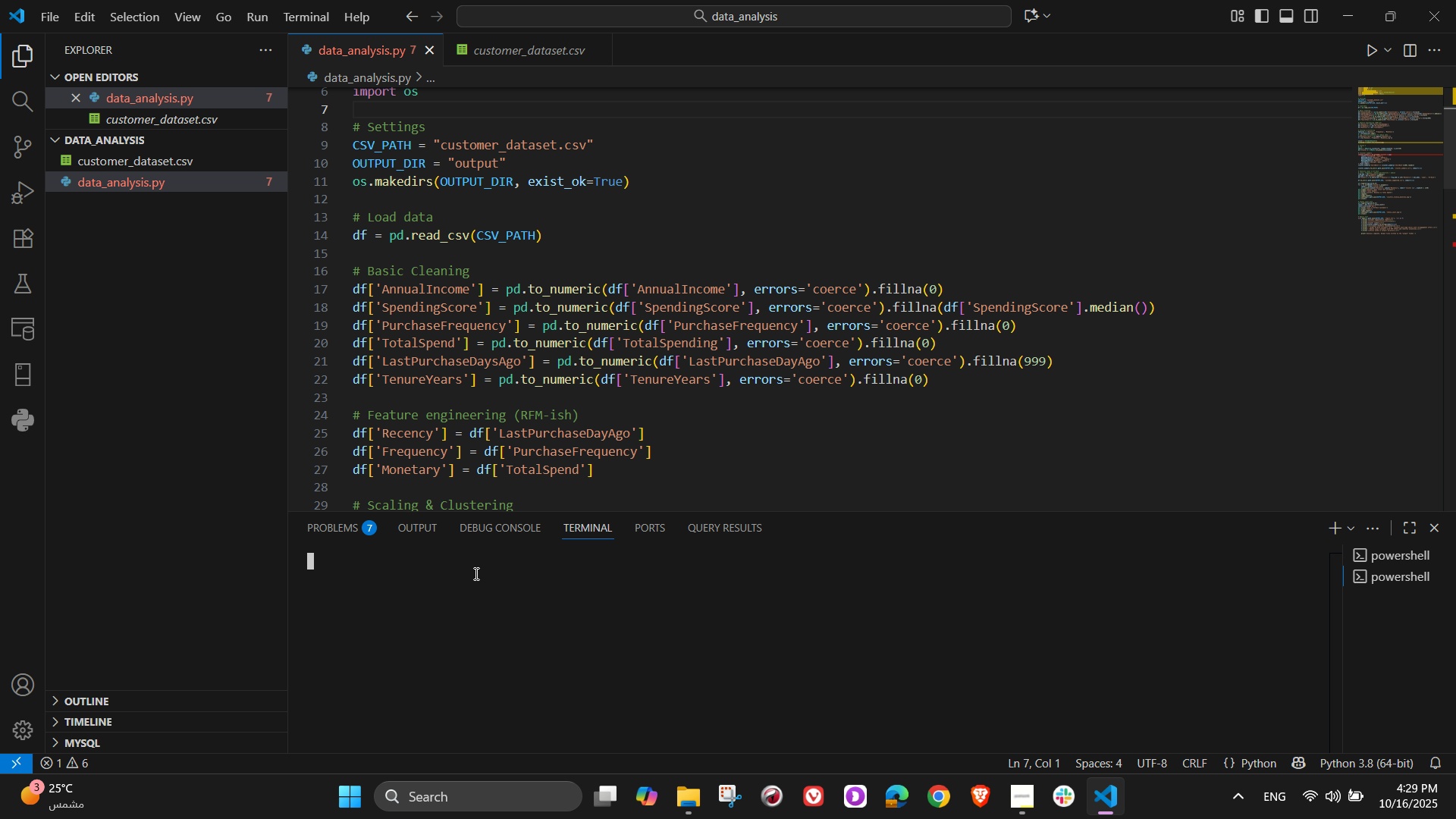 
left_click([475, 573])
 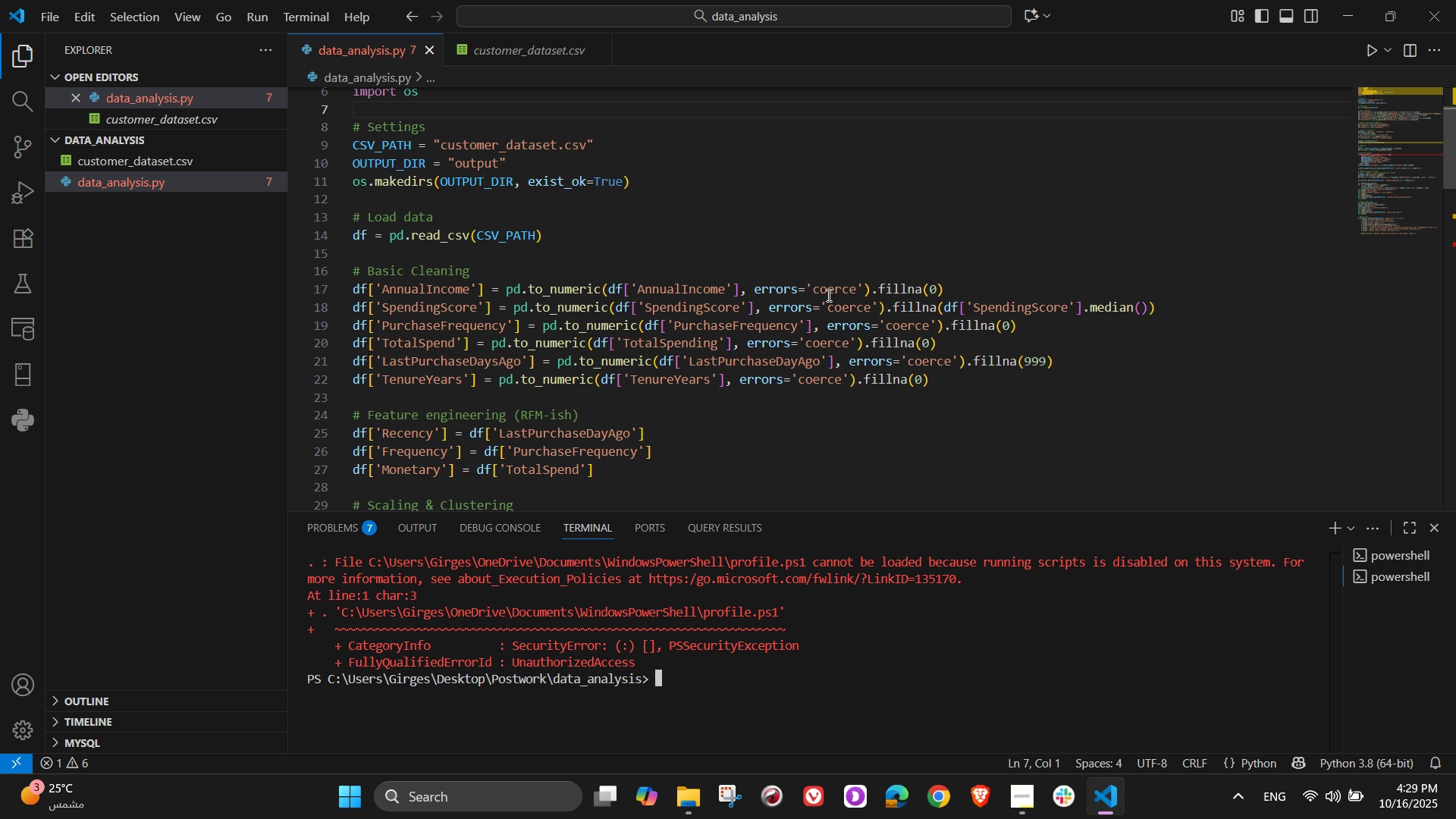 
type(python data_analysis.py)
key(NumpadEnter)
 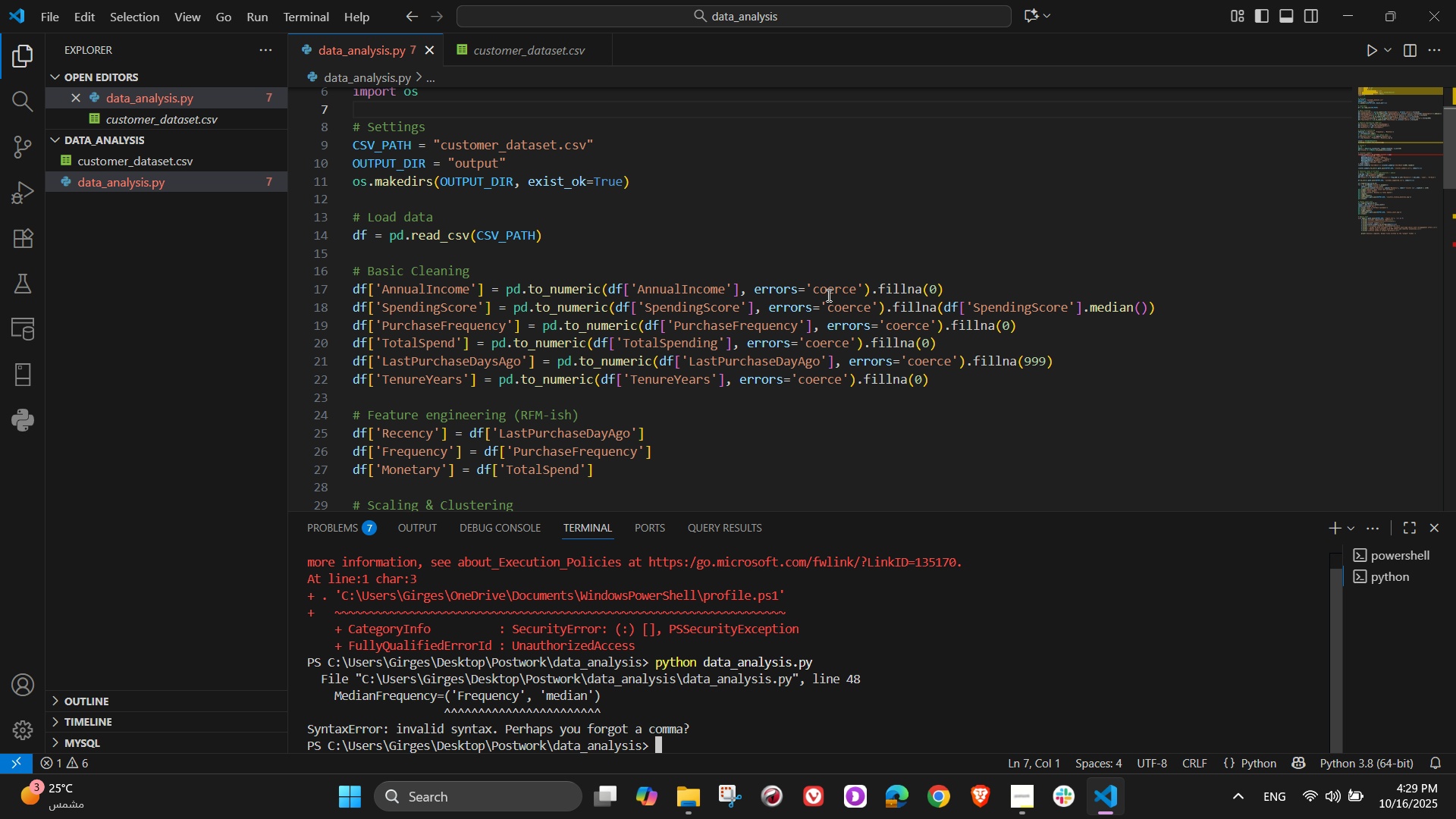 
scroll: coordinate [541, 337], scroll_direction: up, amount: 6.0
 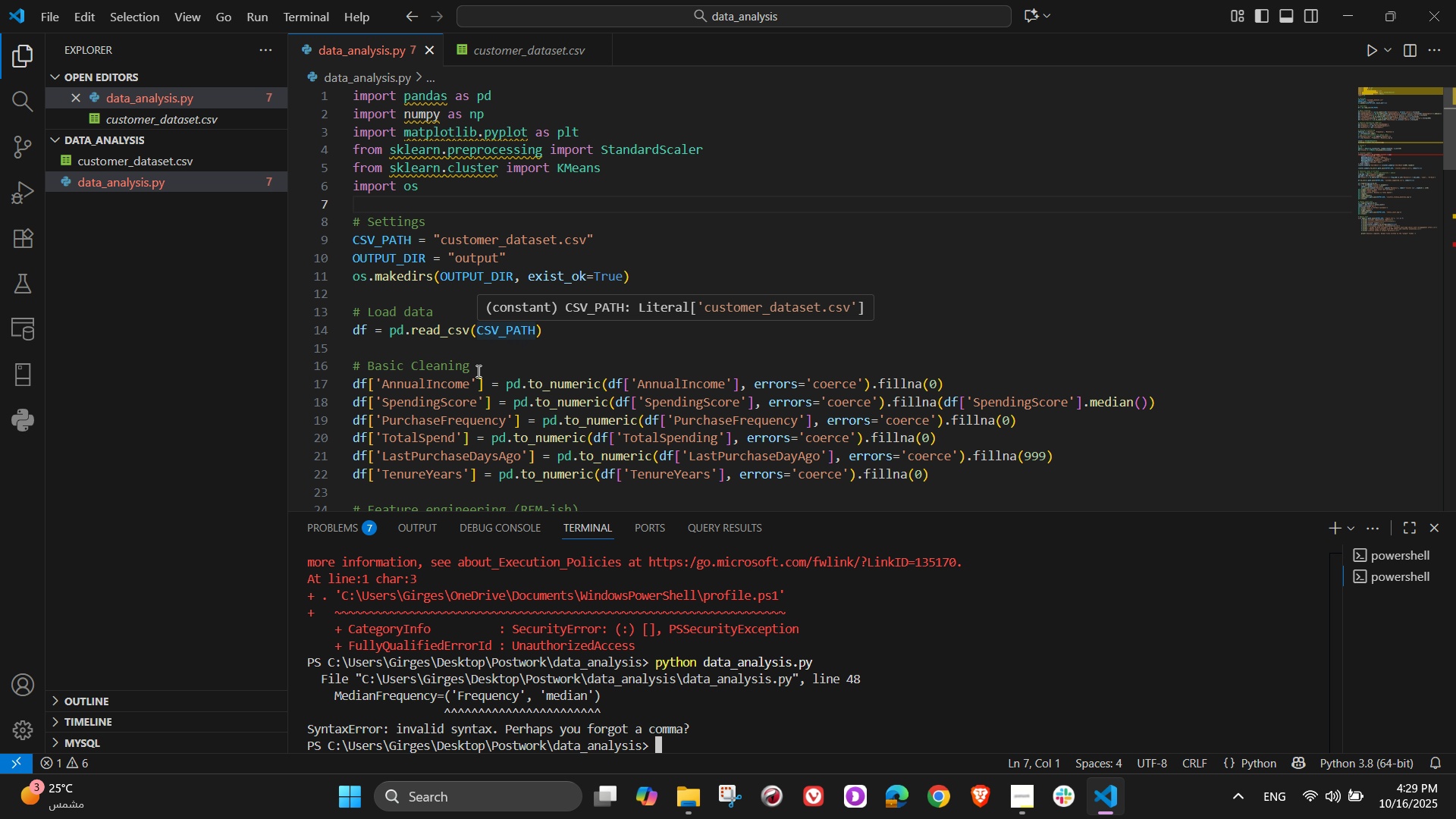 
scroll: coordinate [389, 463], scroll_direction: down, amount: 10.0
 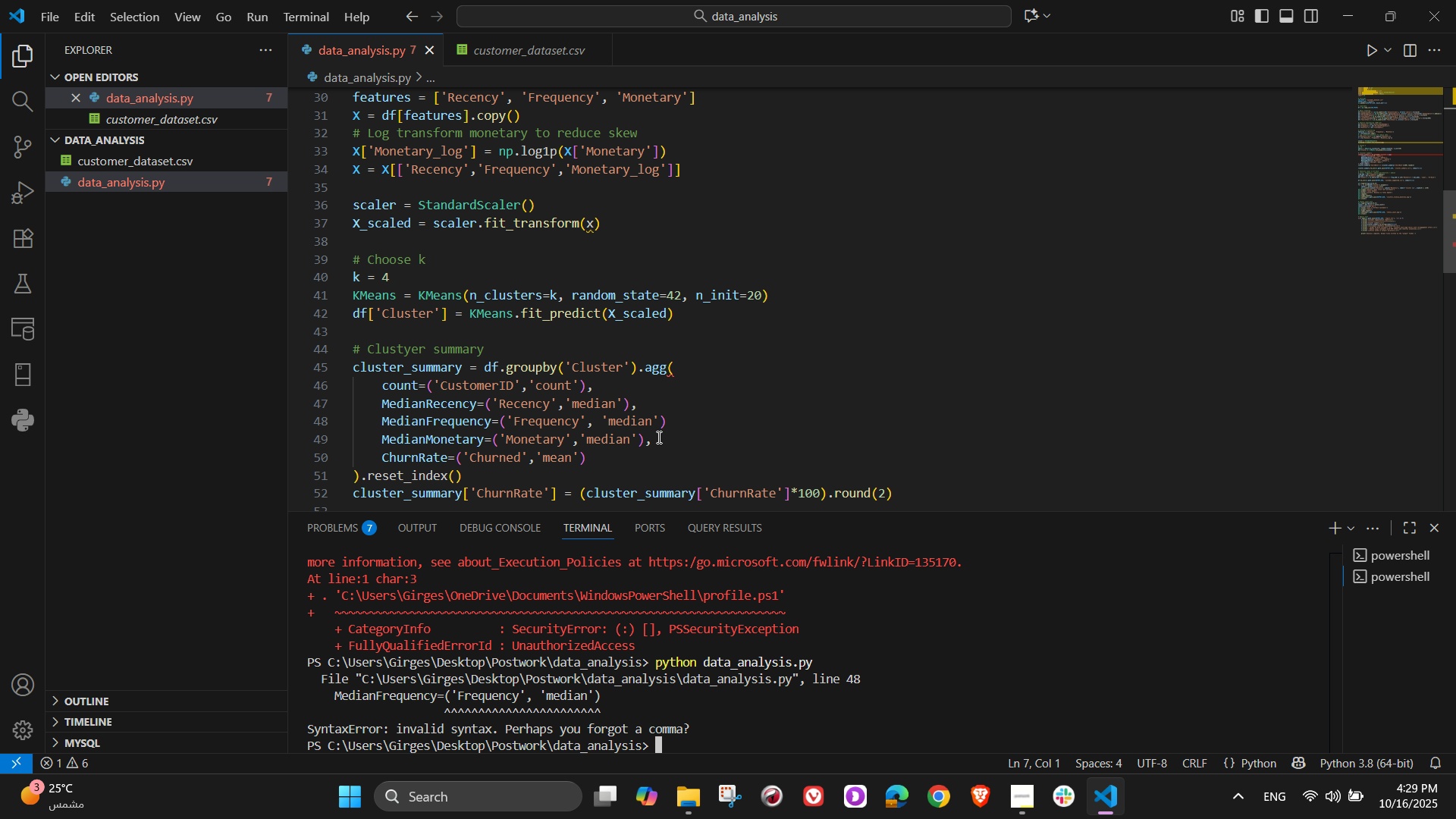 
wait(5.75)
 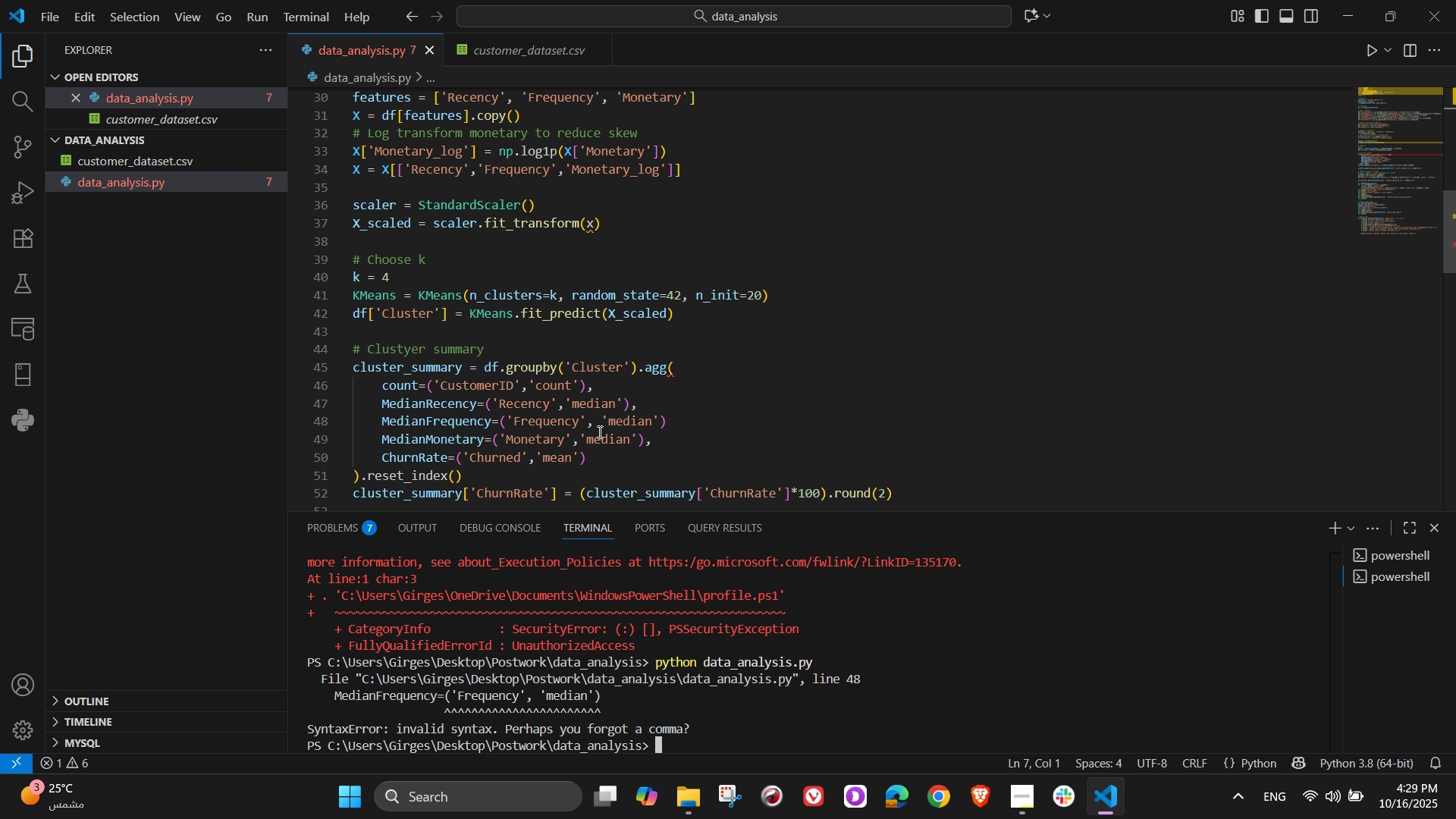 
left_click([601, 428])
 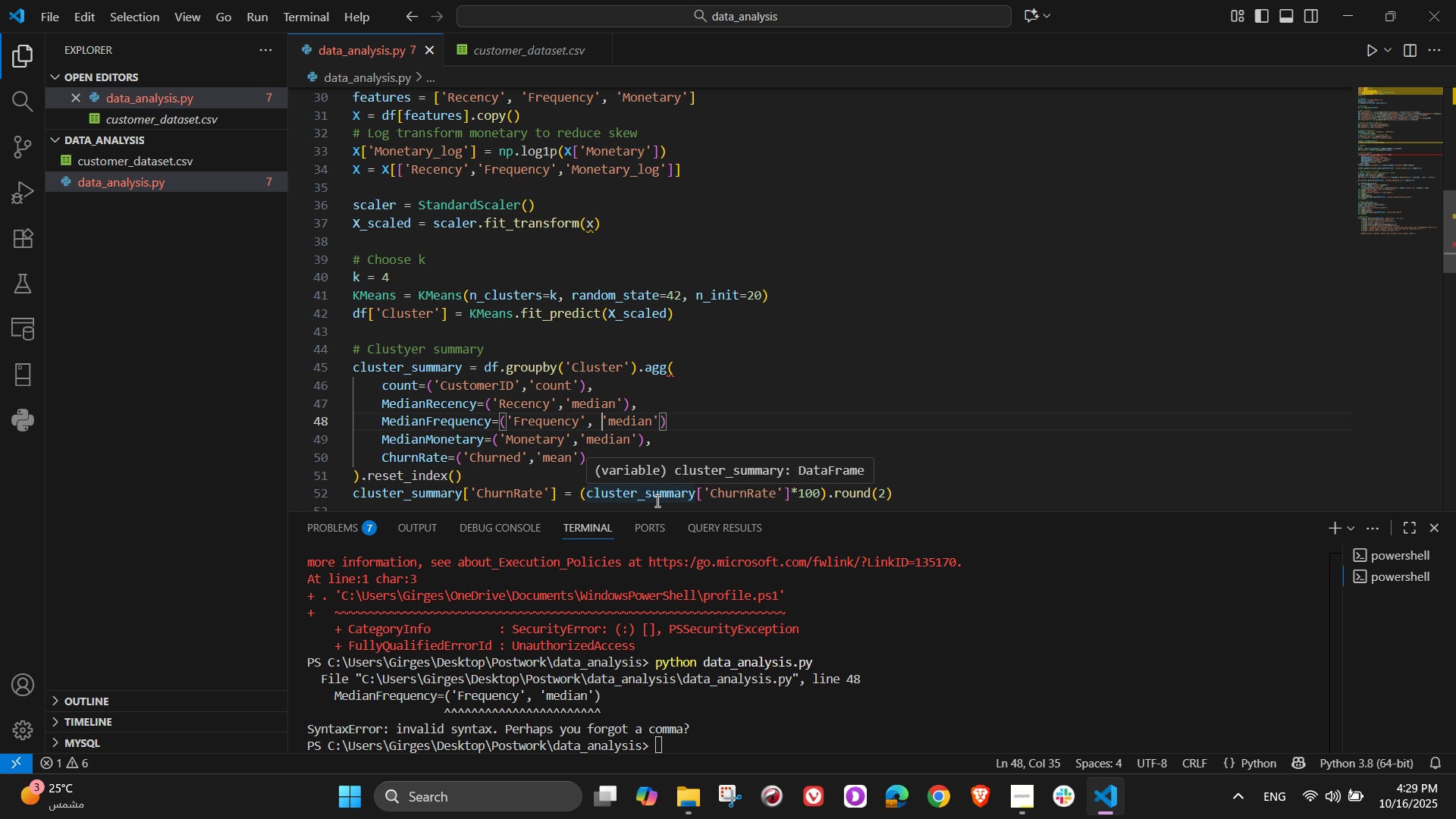 
key(Backspace)
 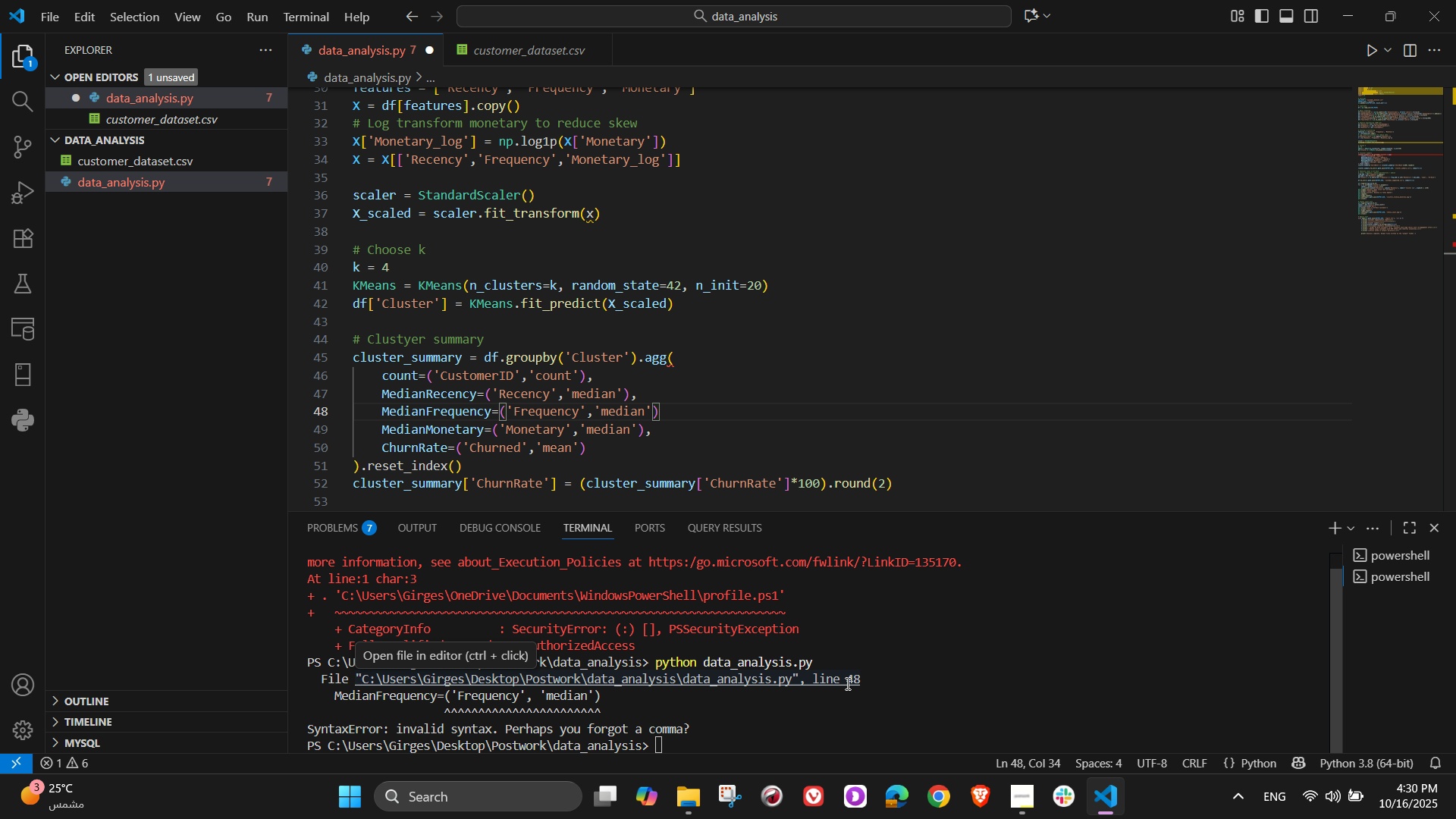 
key(ArrowUp)
 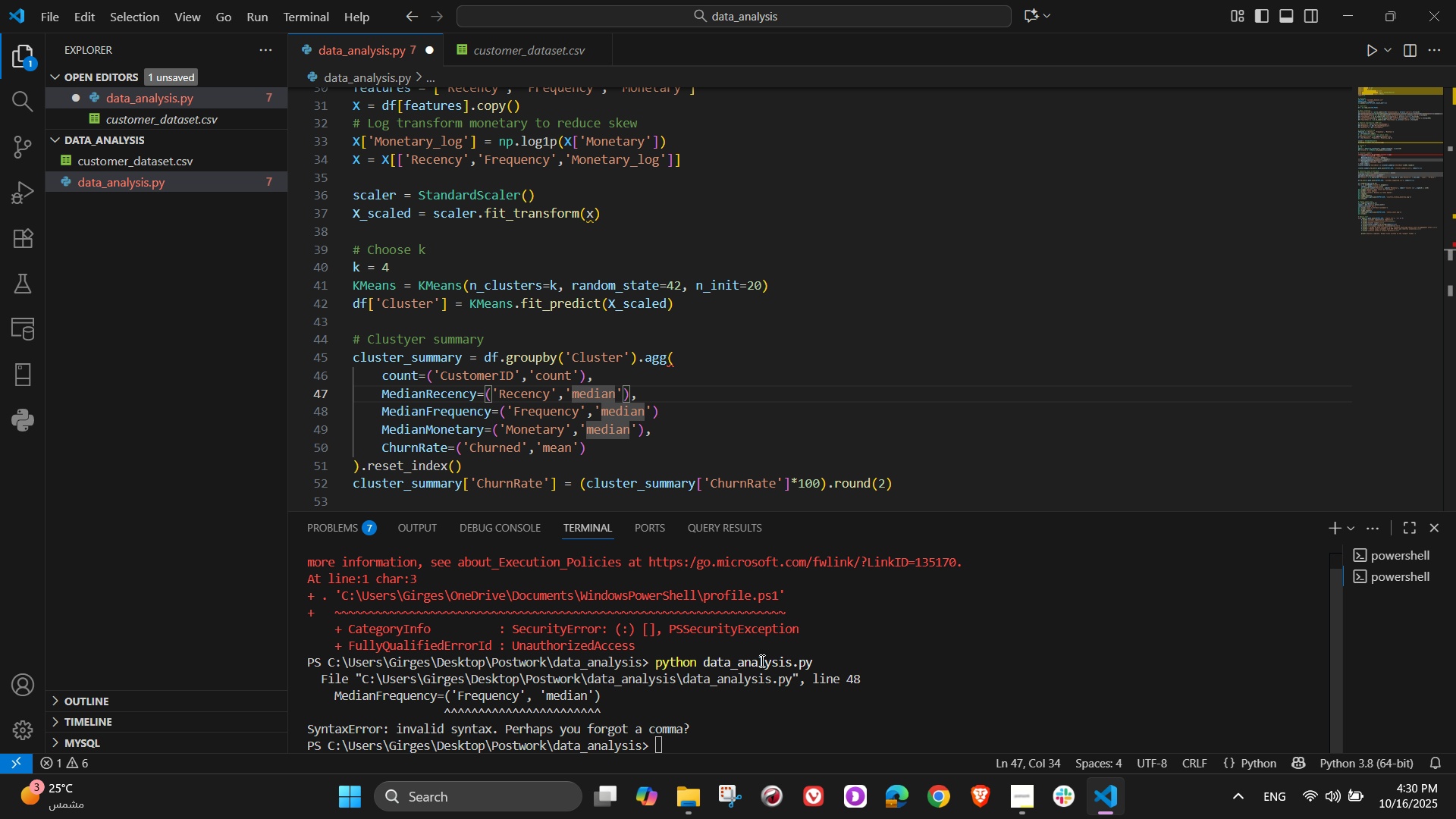 
left_click([572, 402])
 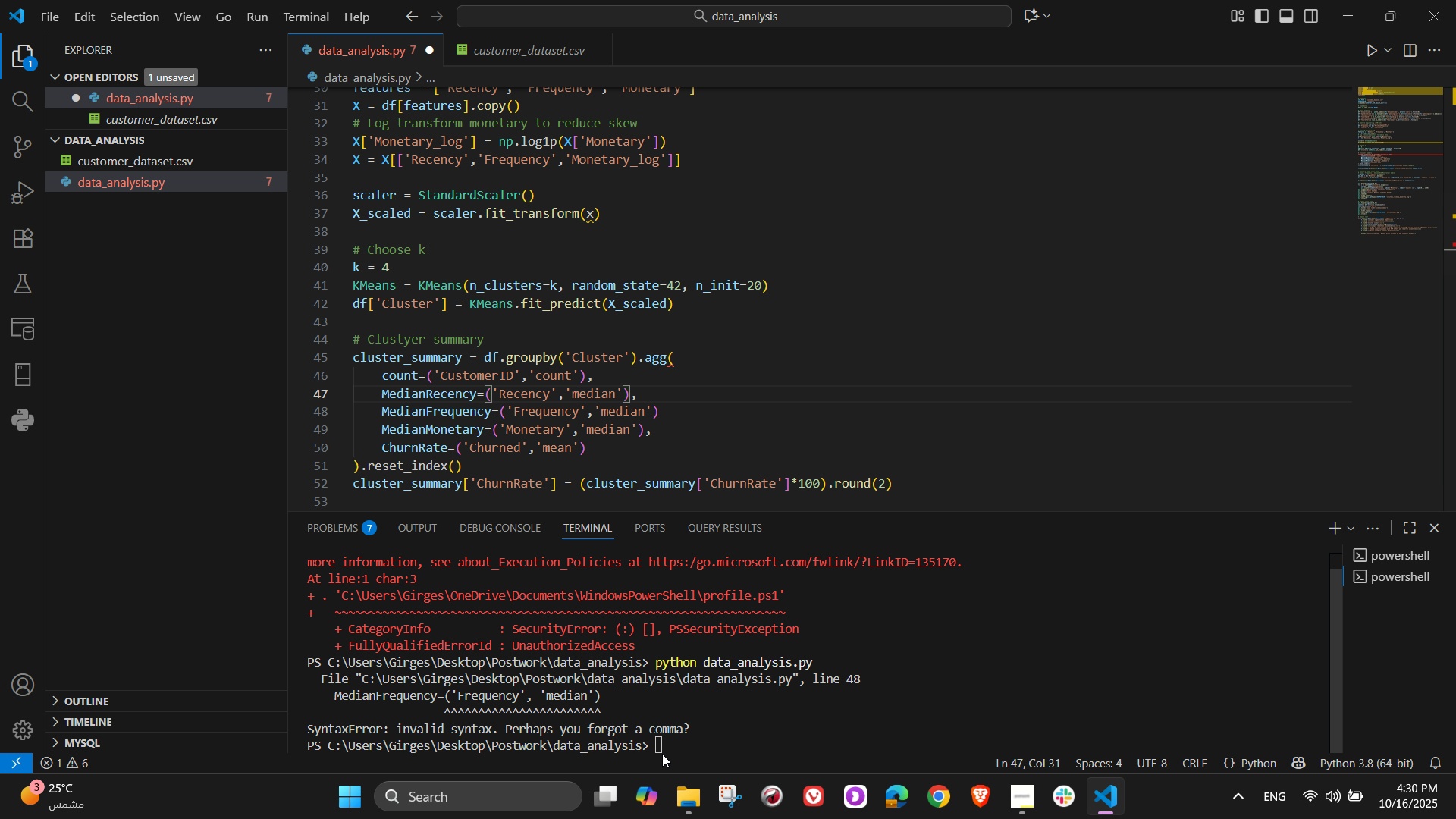 
double_click([660, 745])
 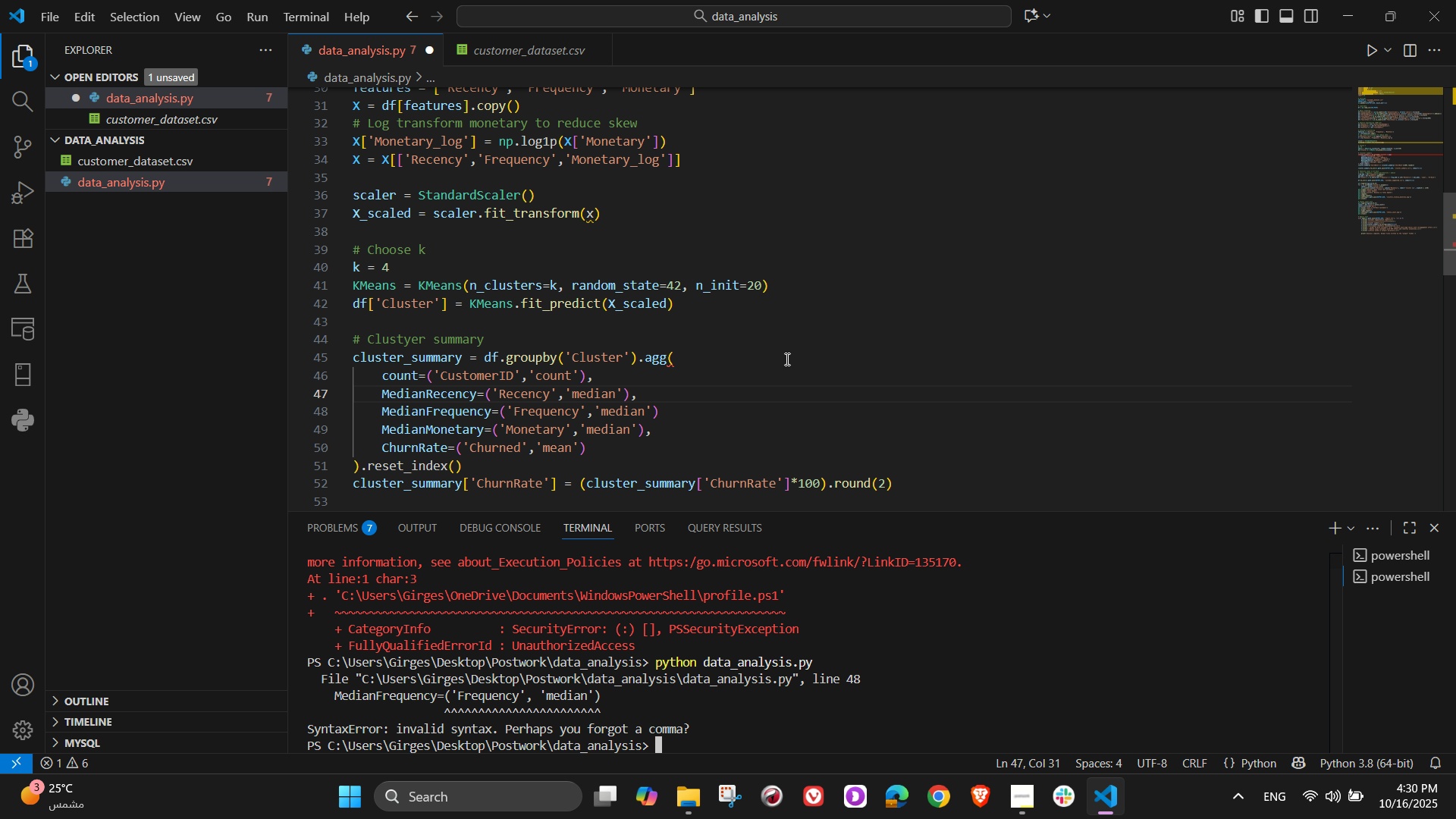 
key(ArrowUp)
 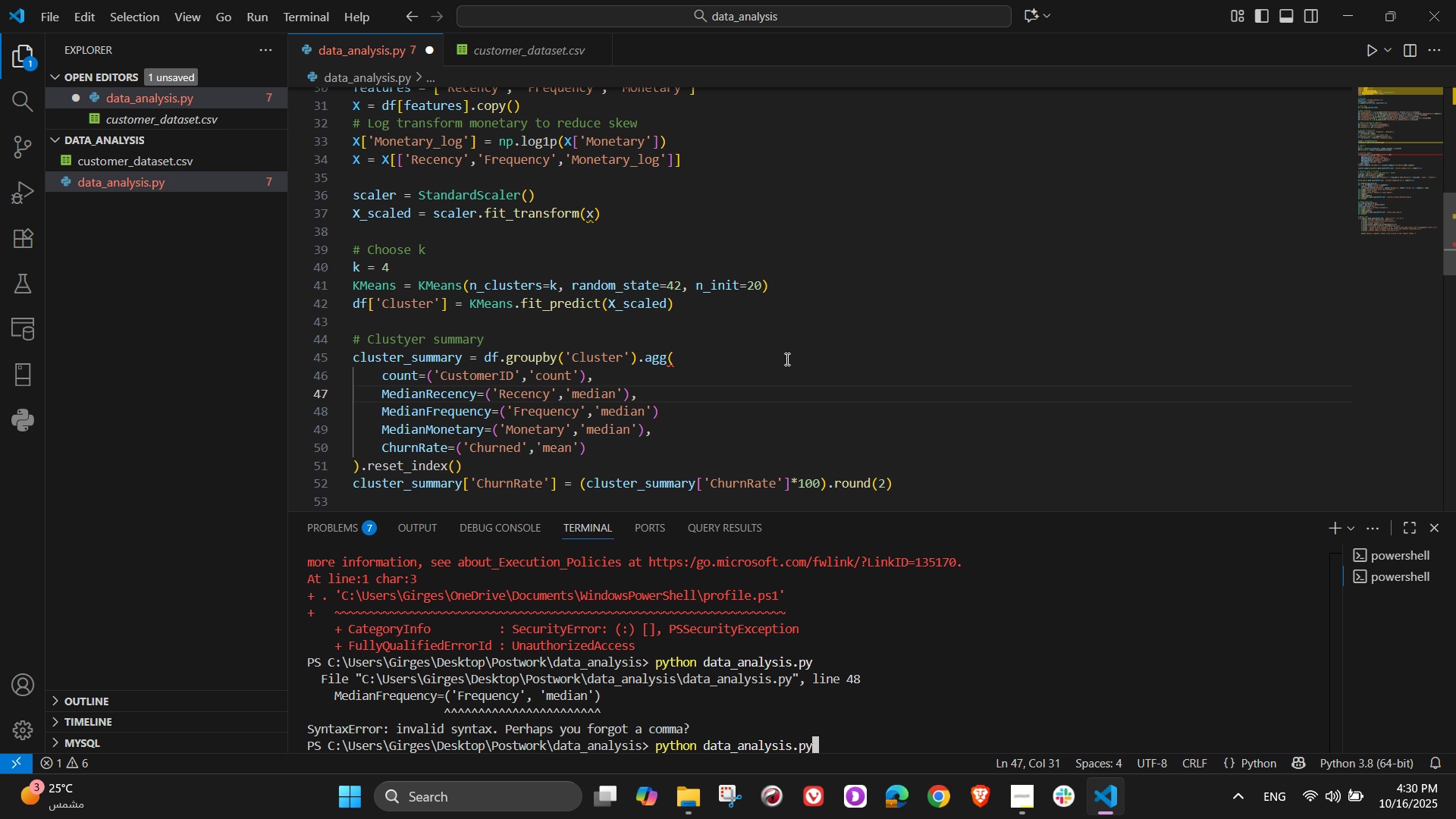 
key(NumpadEnter)
 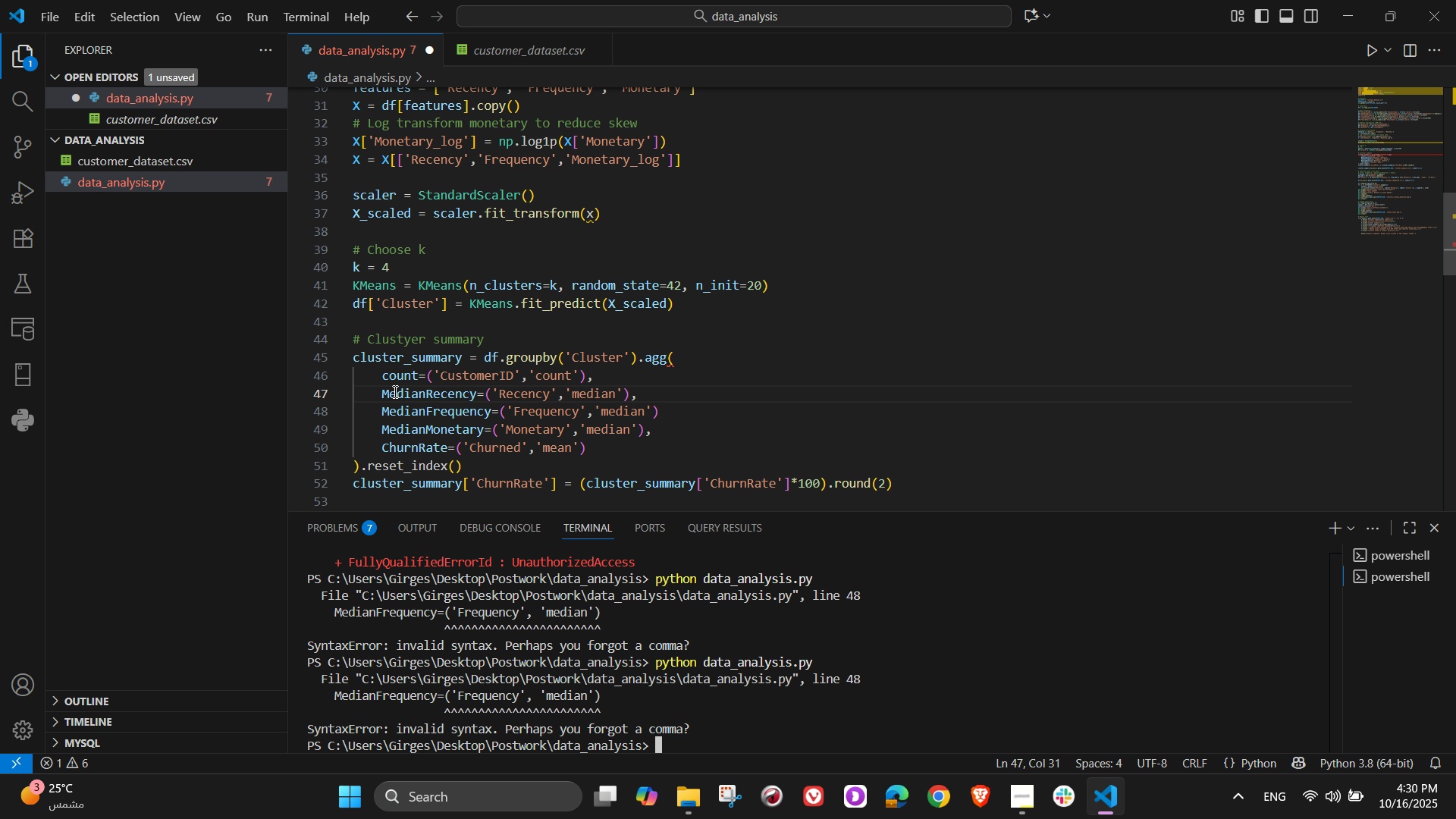 
left_click([444, 415])
 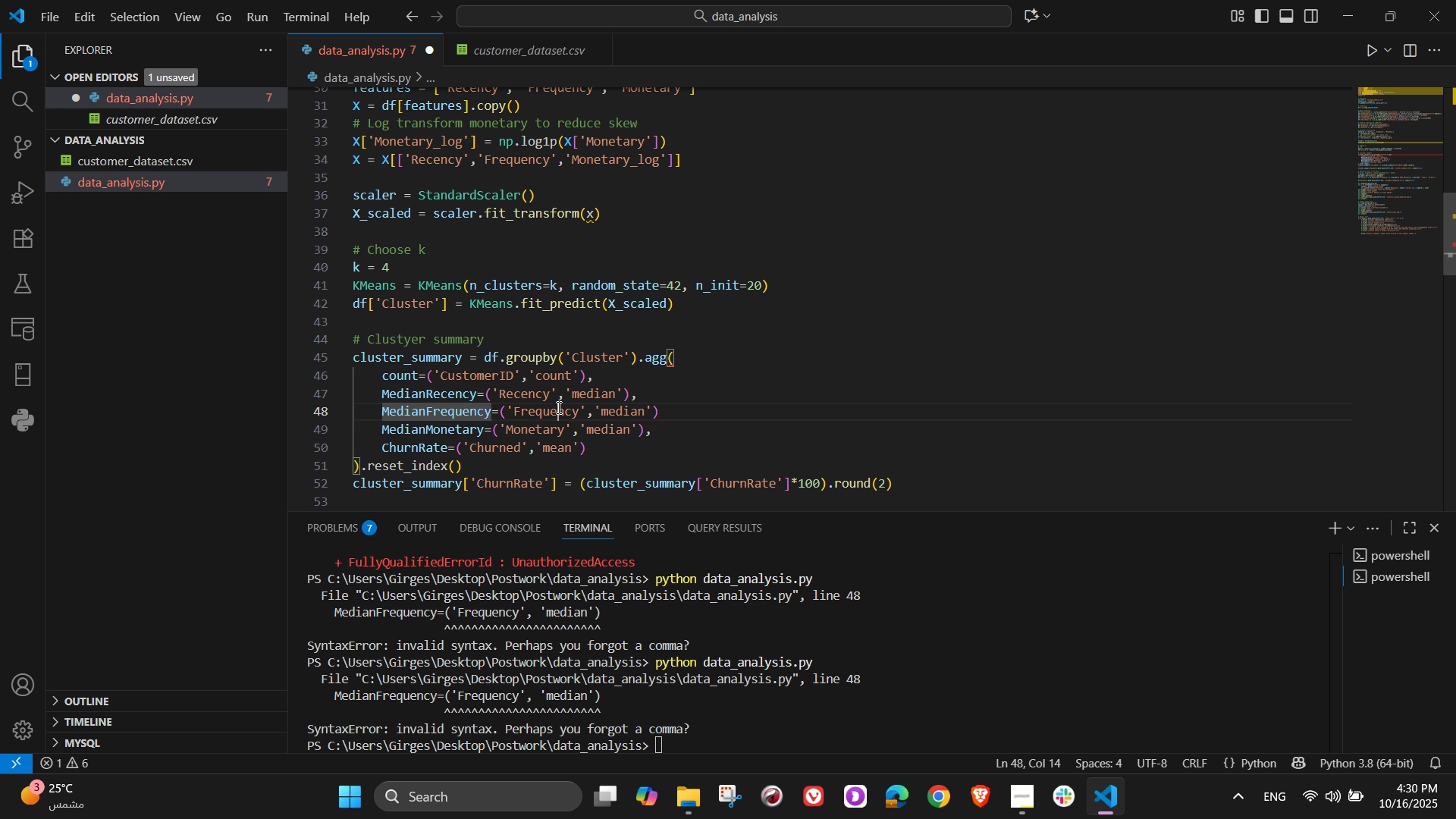 
left_click([557, 407])
 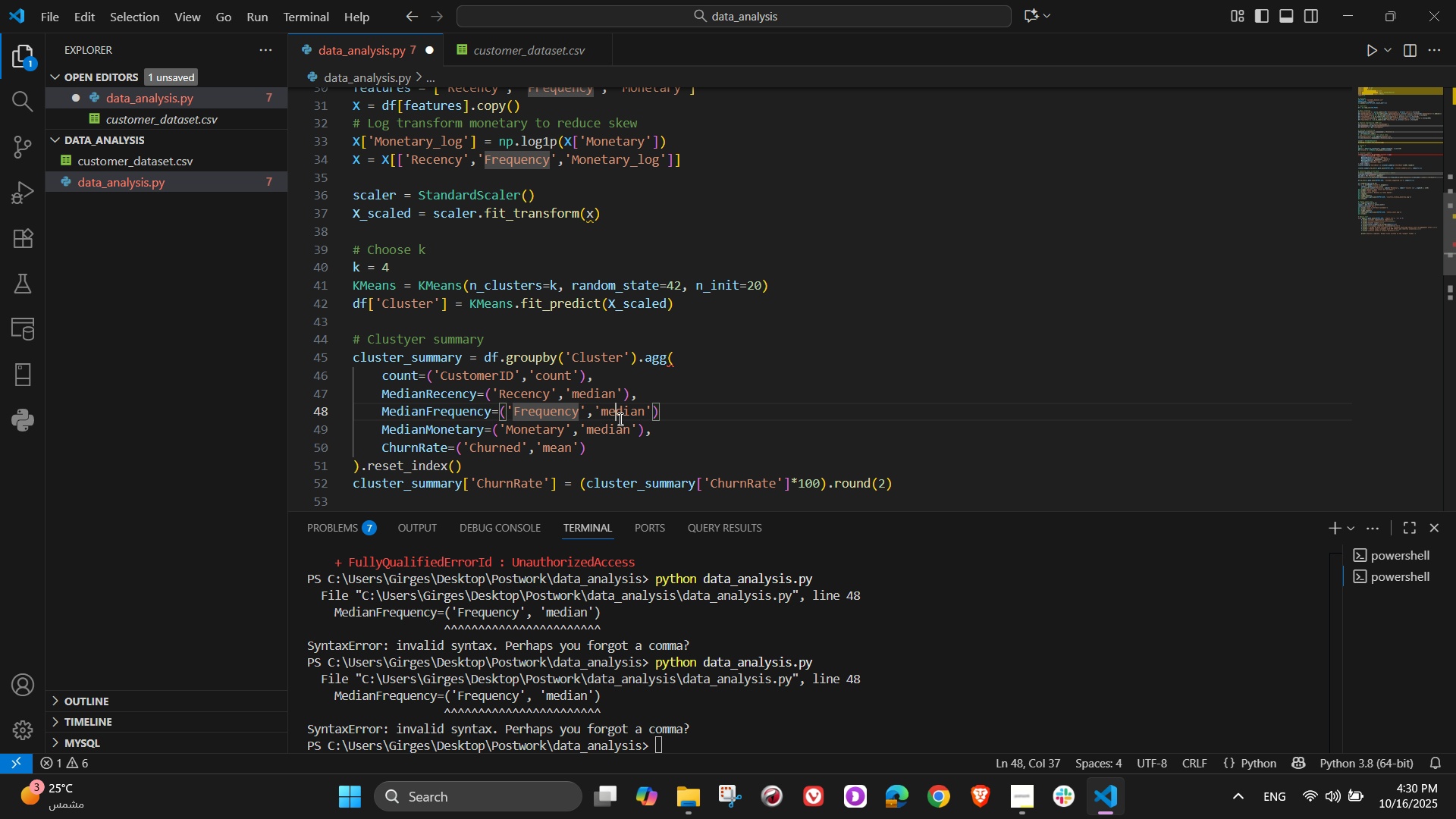 
left_click([619, 419])
 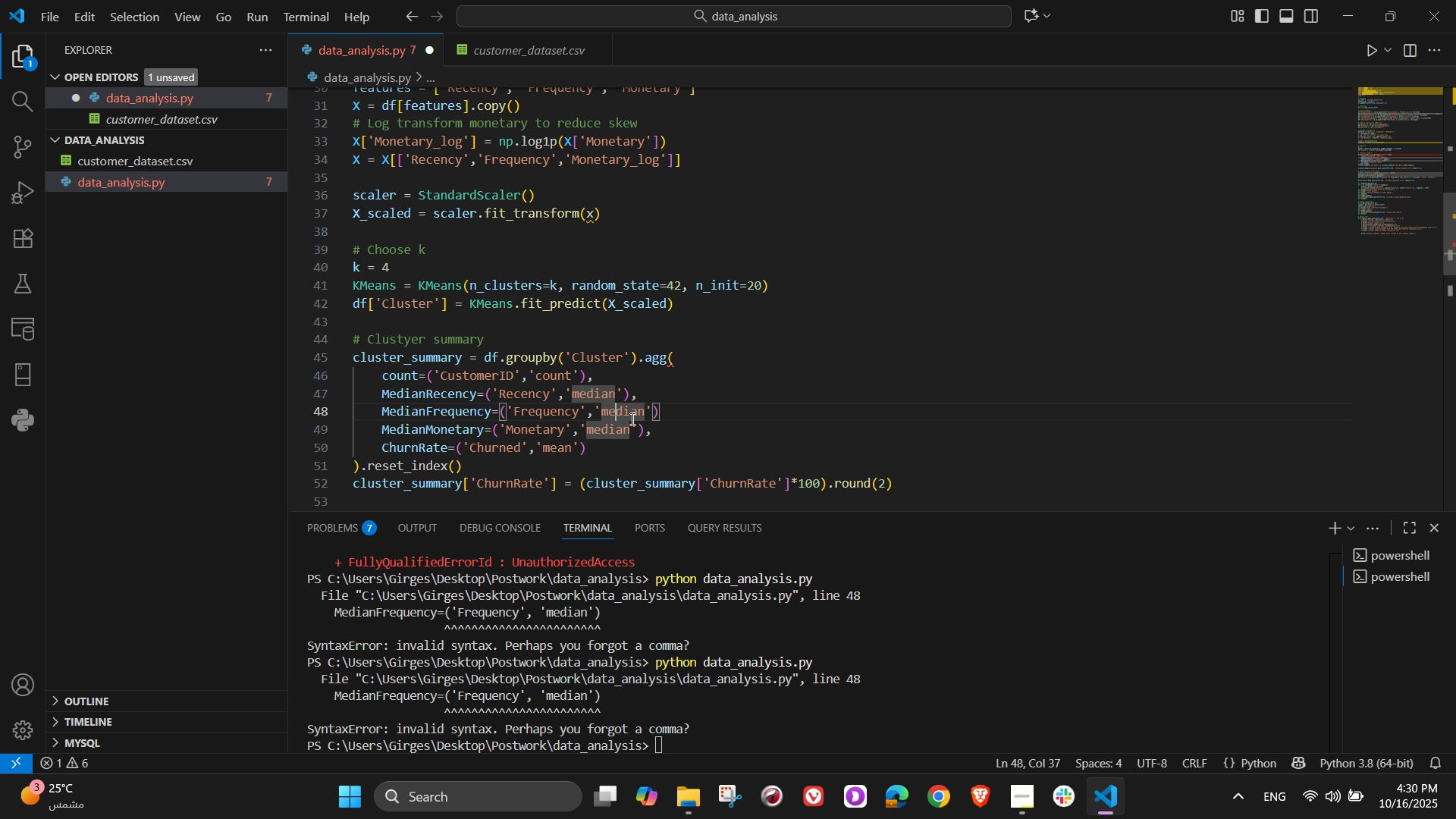 
mouse_move([631, 435])
 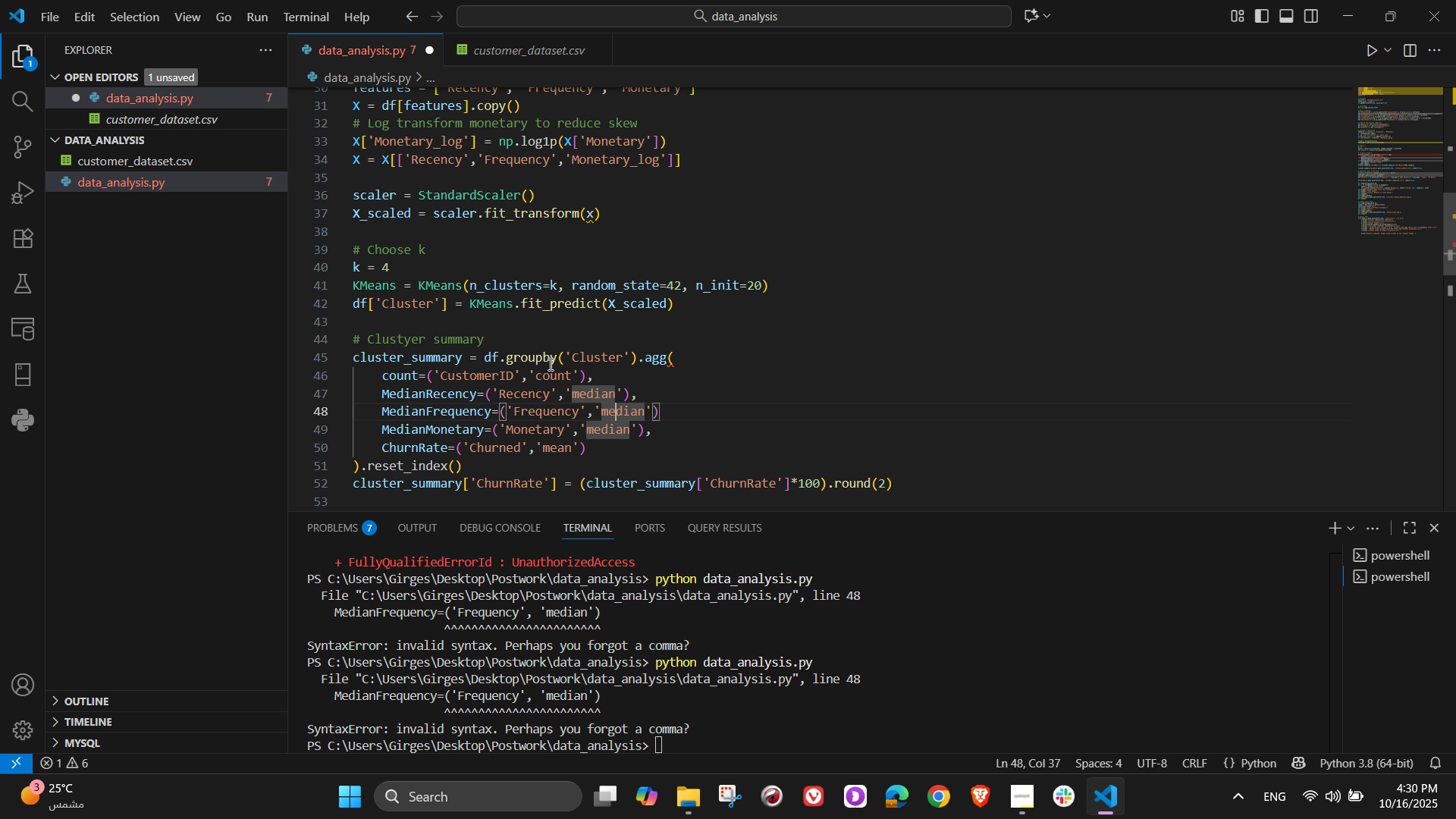 
left_click([557, 366])
 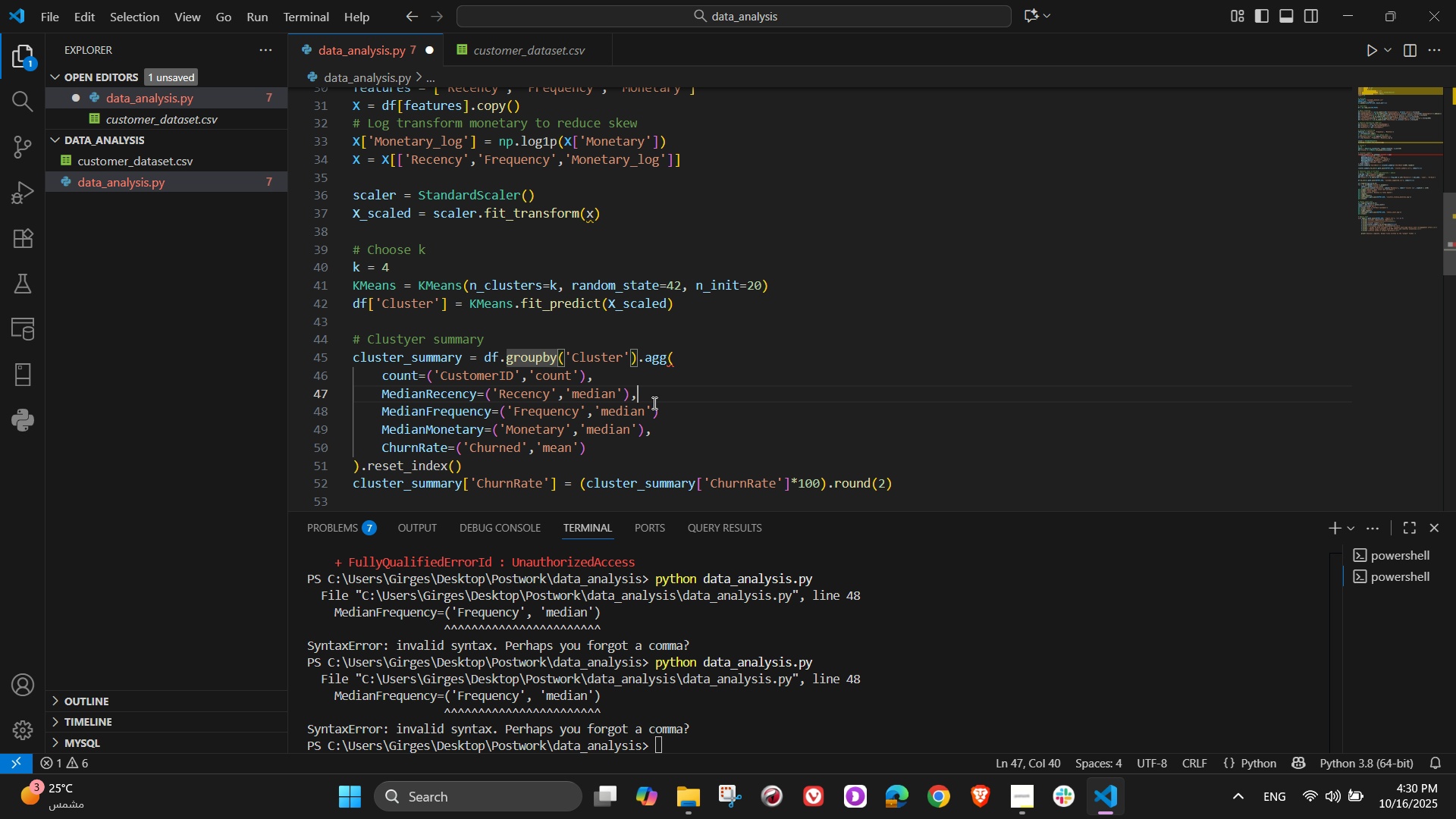 
double_click([662, 411])
 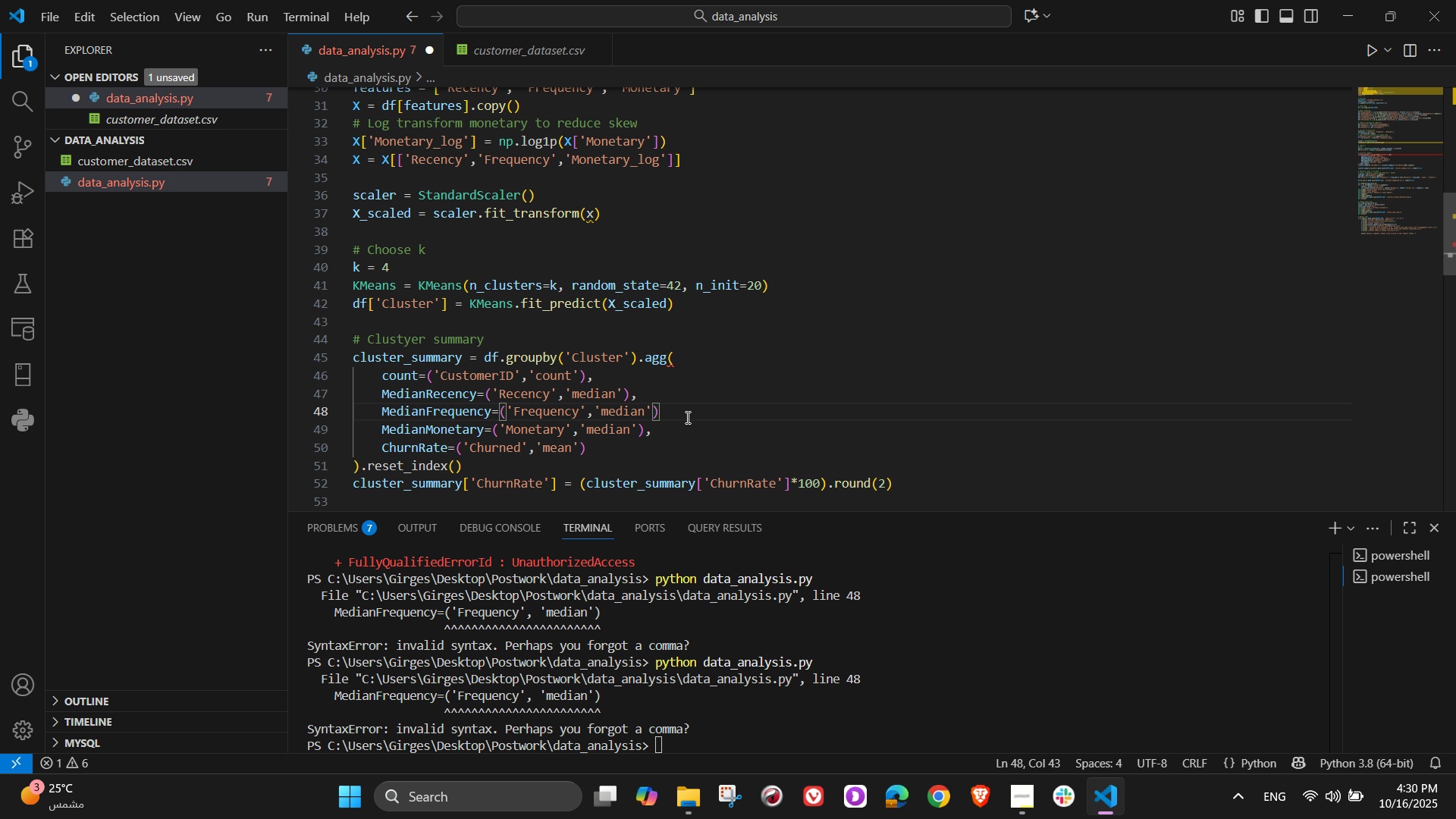 
key(Comma)
 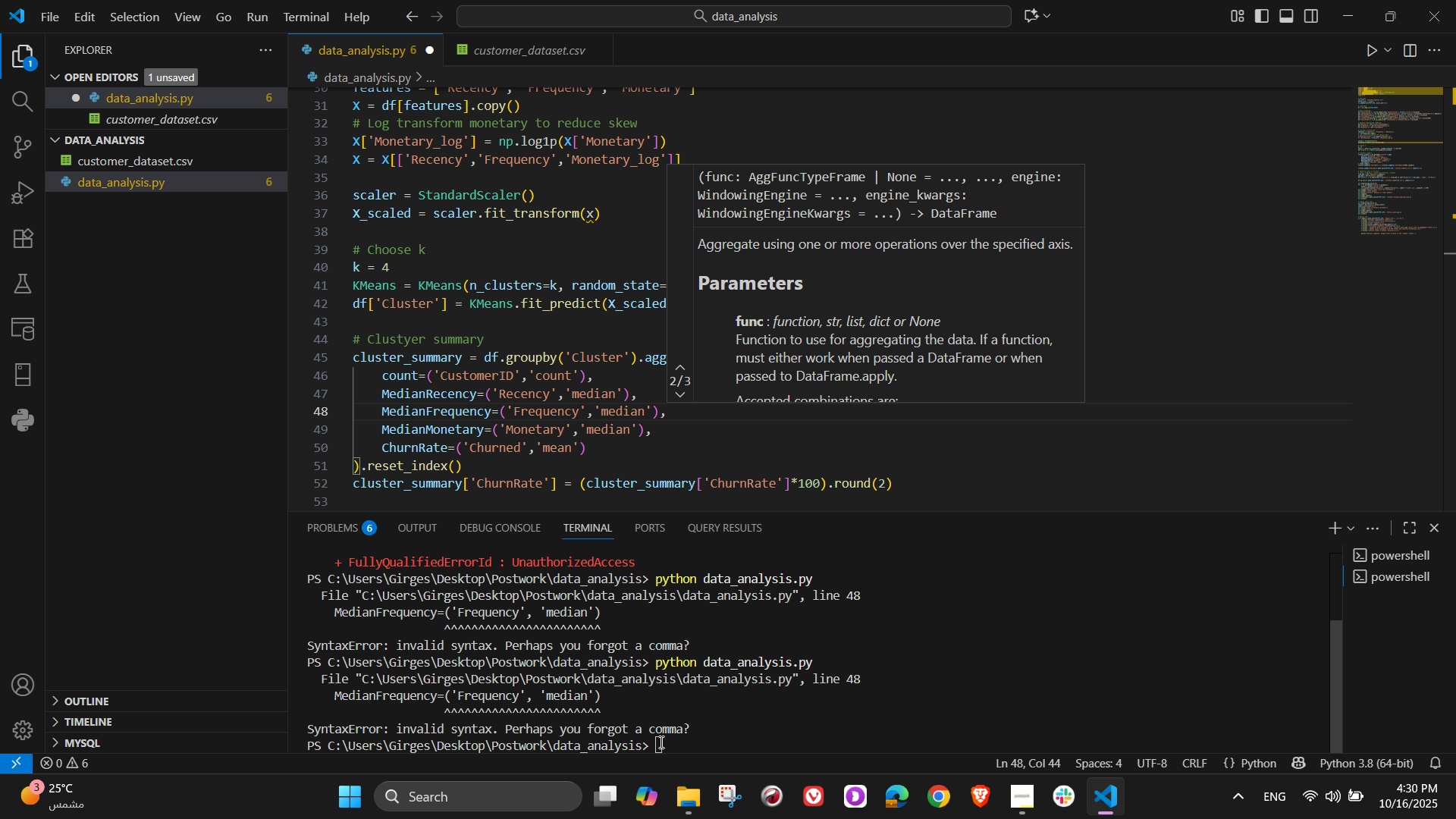 
left_click([660, 745])
 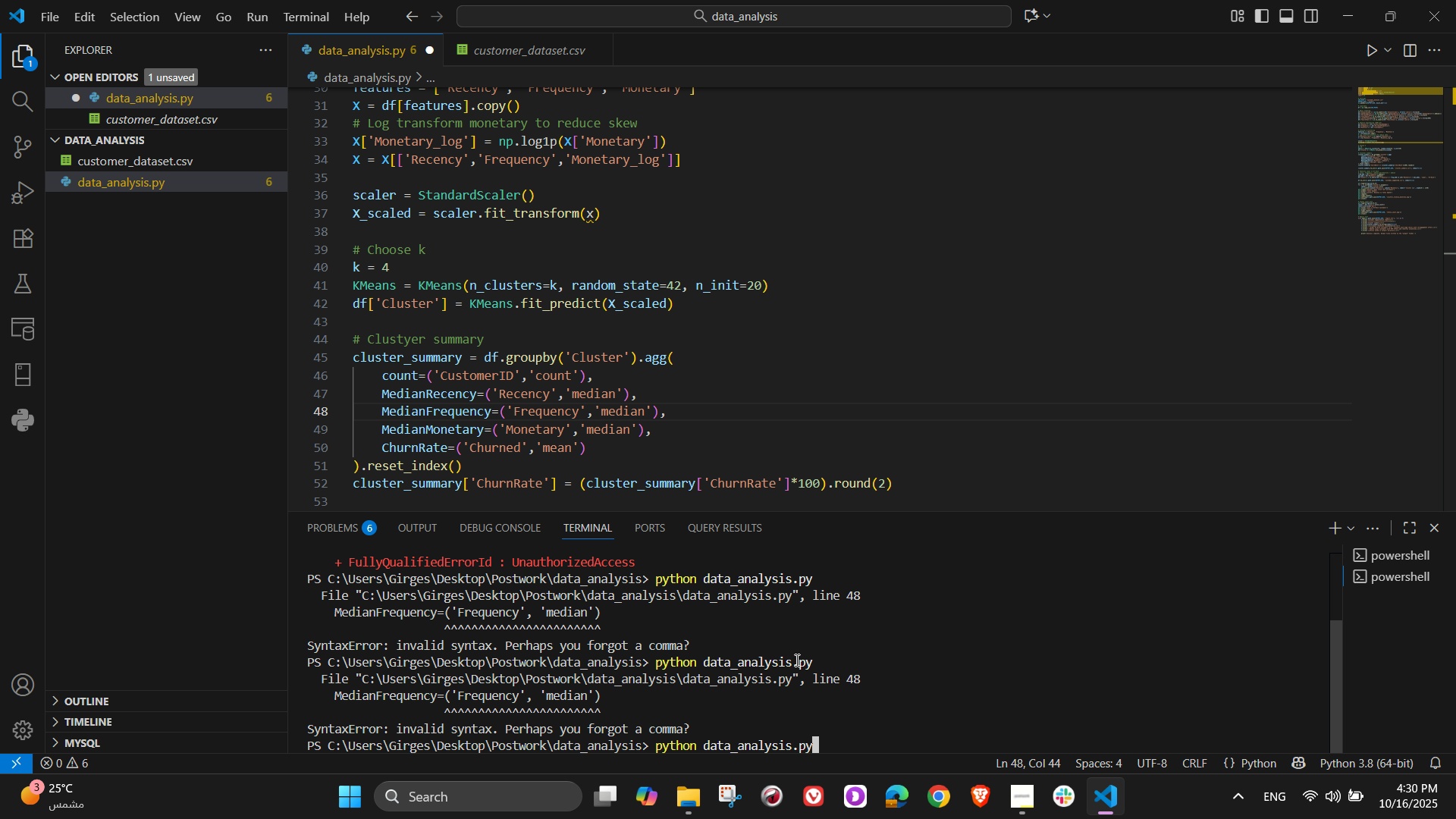 
key(ArrowUp)
 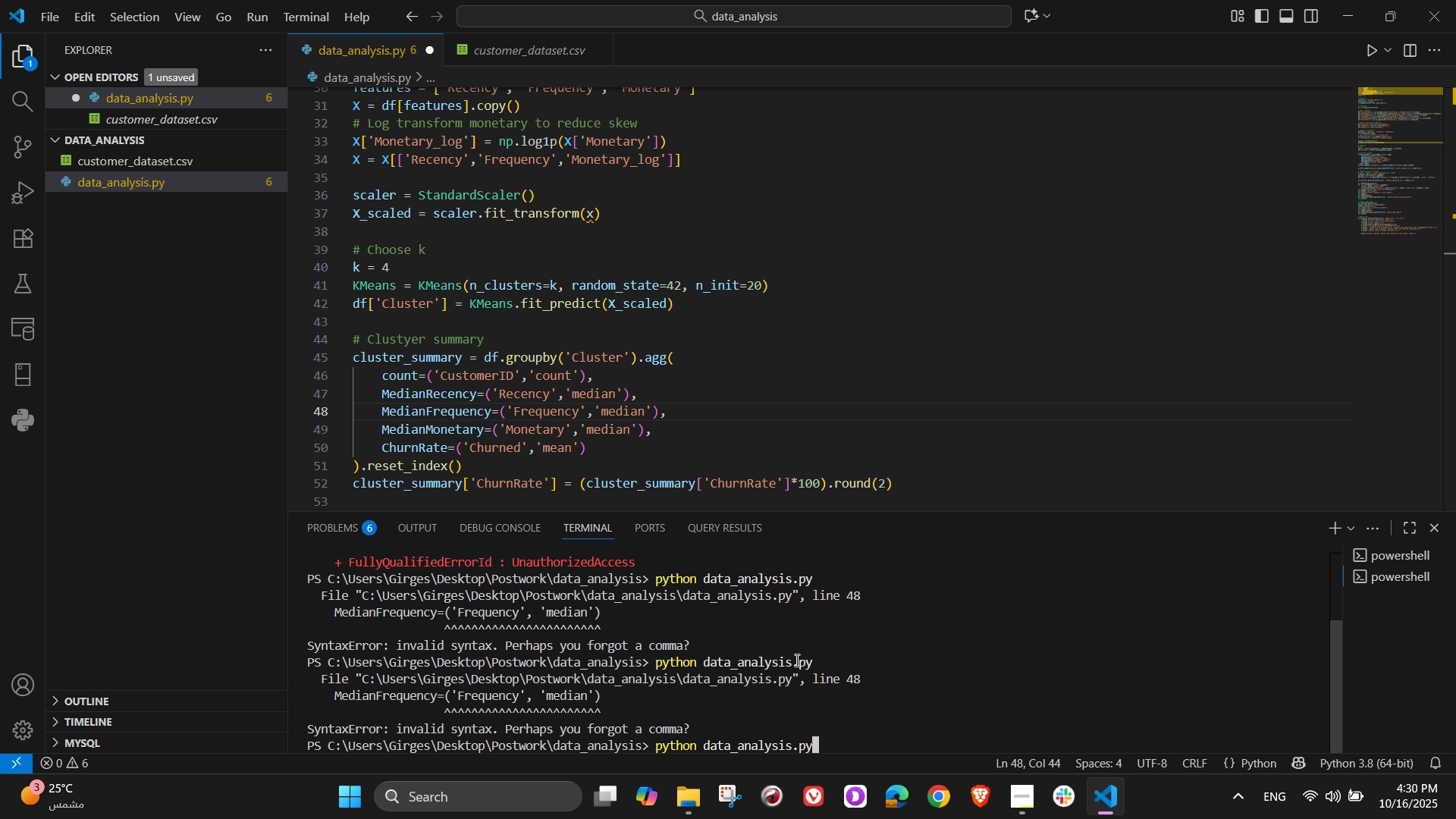 
key(NumpadEnter)
 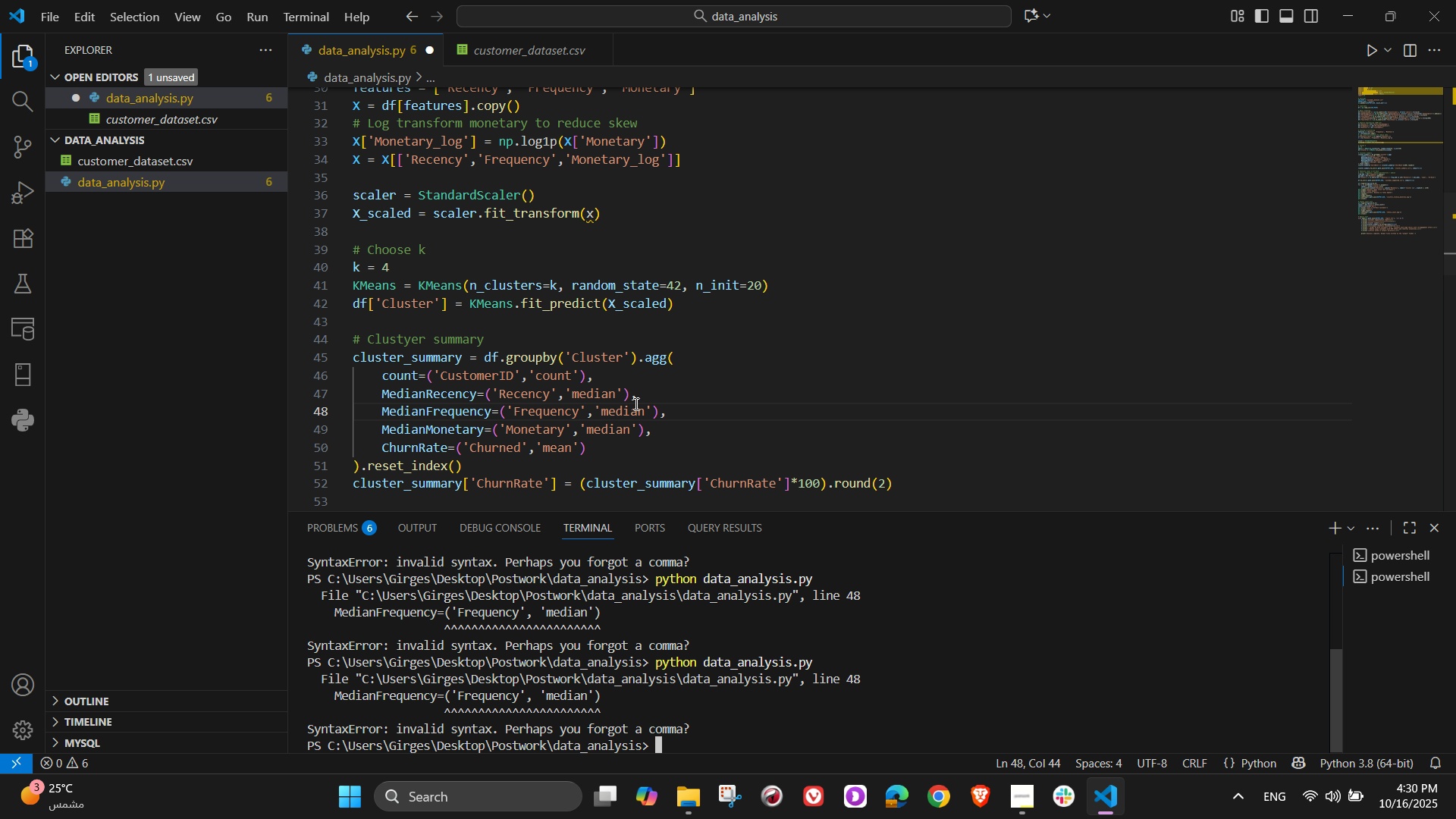 
left_click([533, 317])
 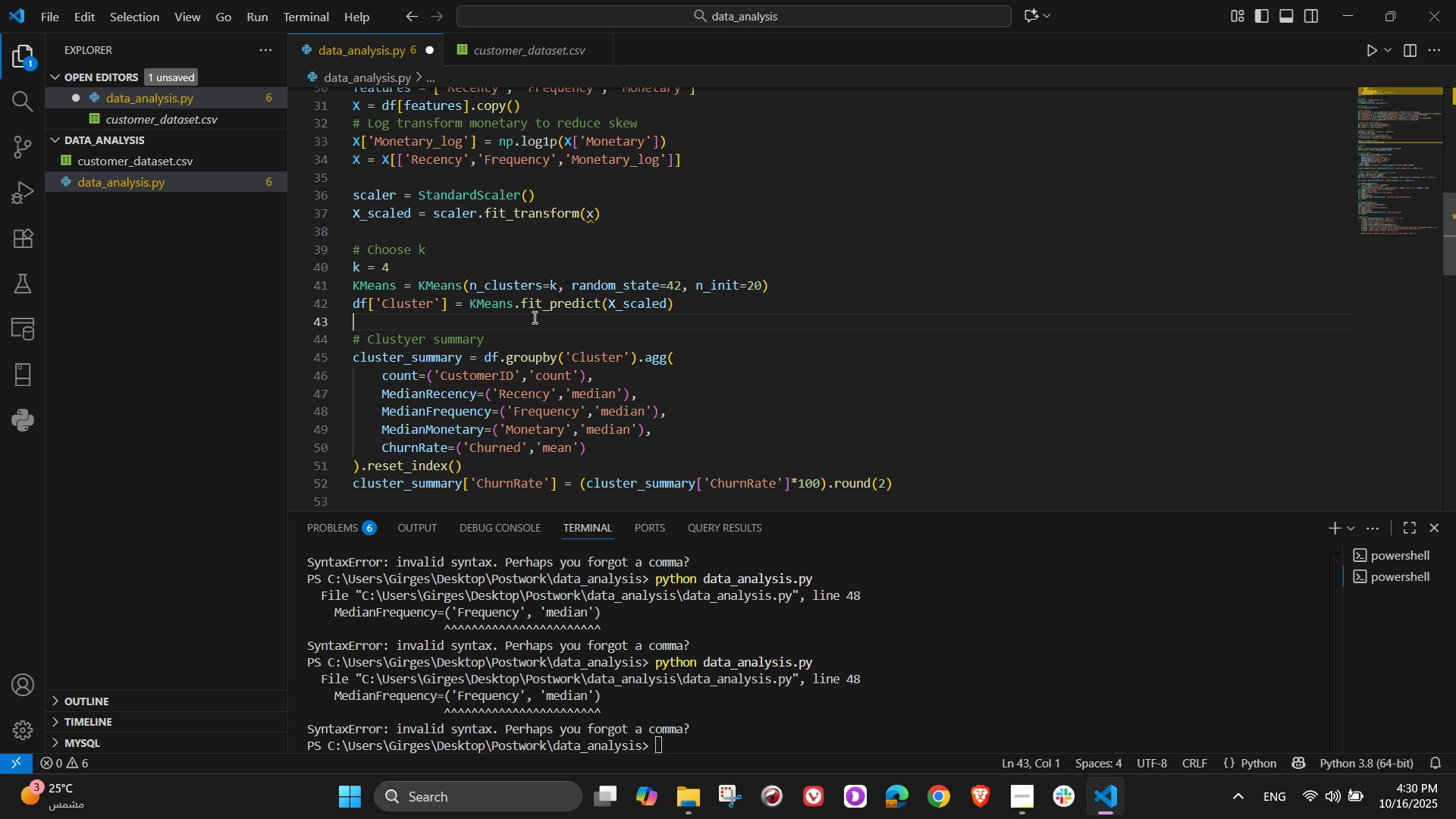 
key(Control+S)
 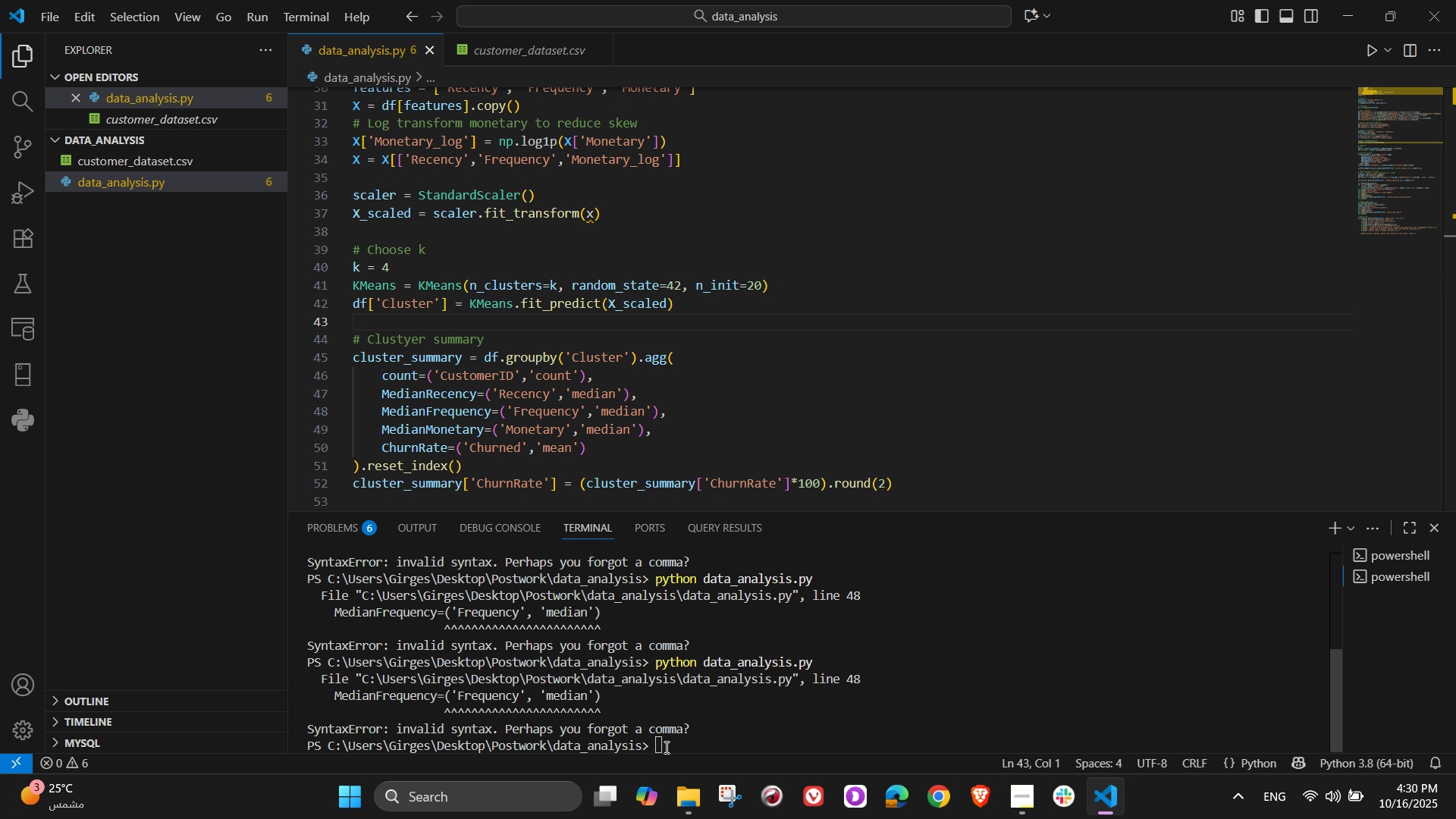 
left_click([661, 744])
 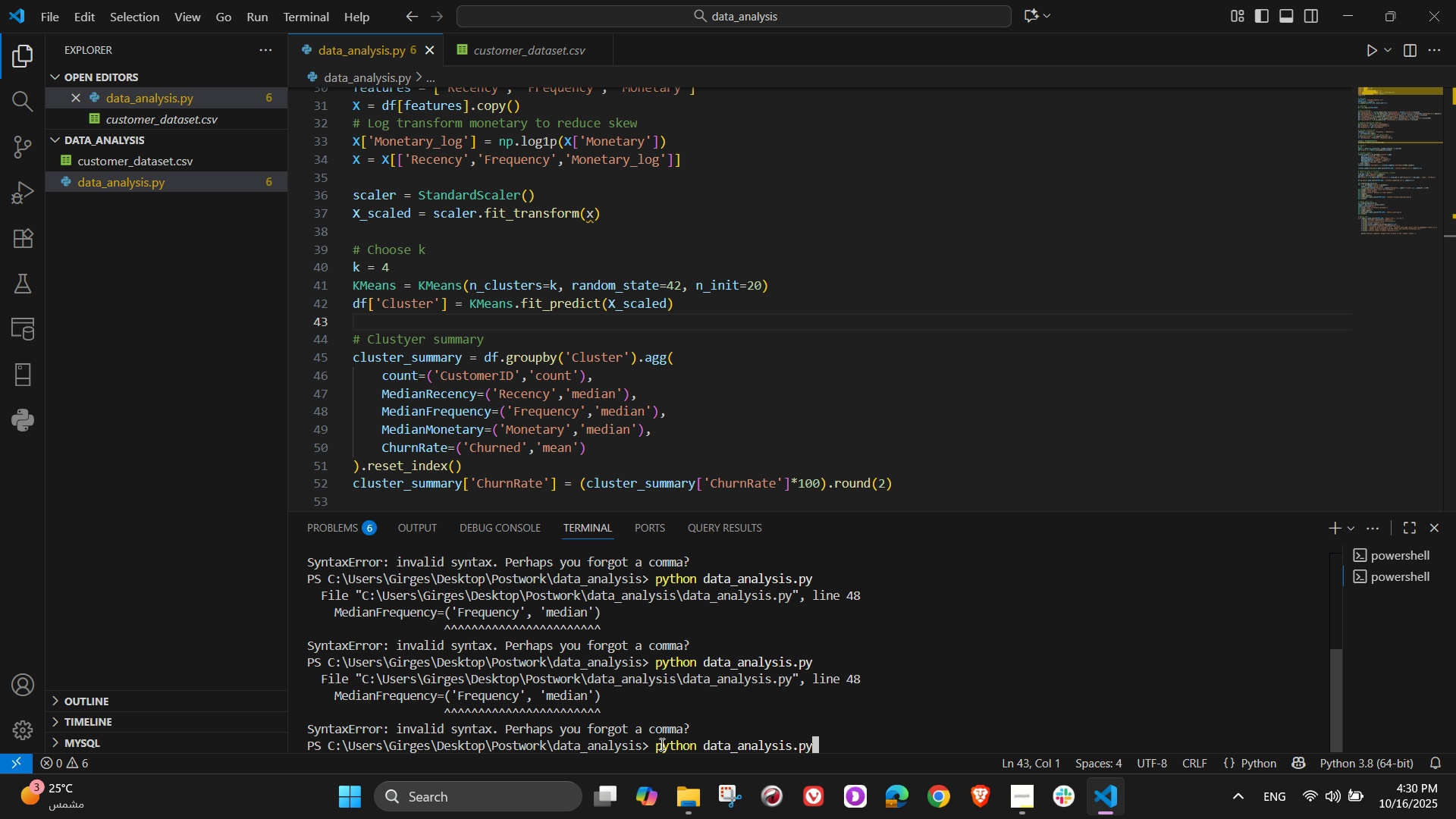 
key(ArrowUp)
 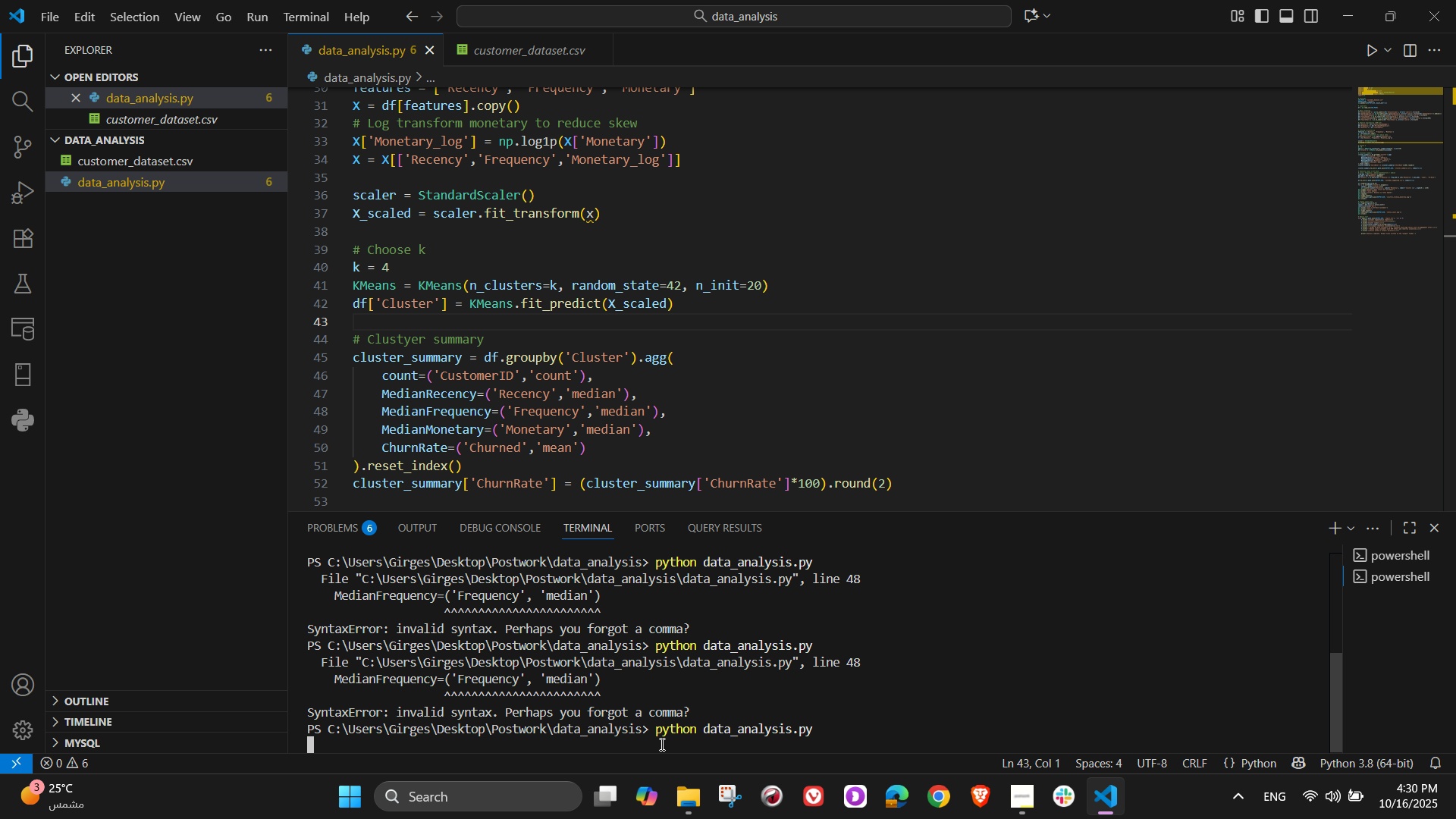 
key(NumpadEnter)
 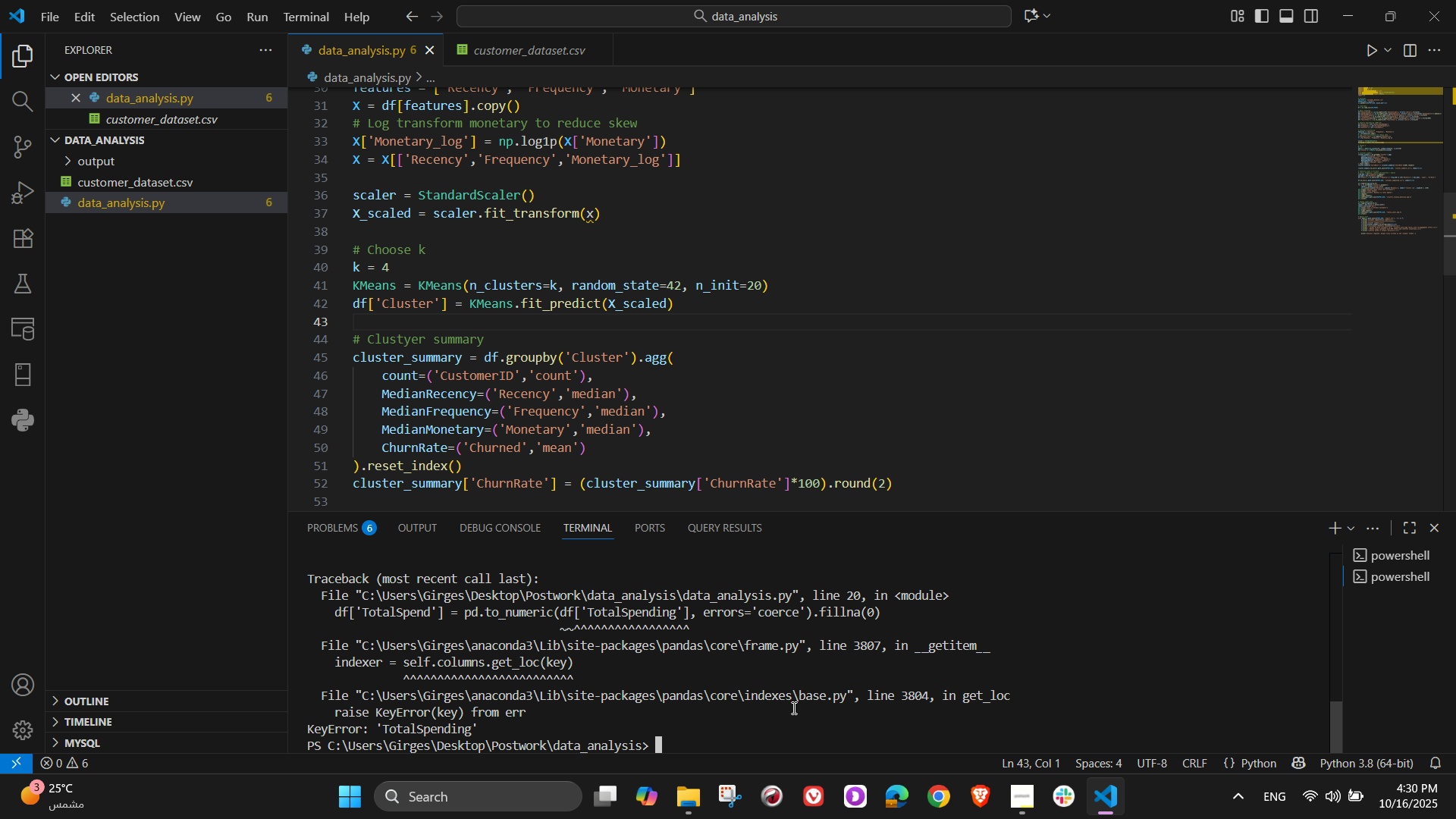 
wait(6.7)
 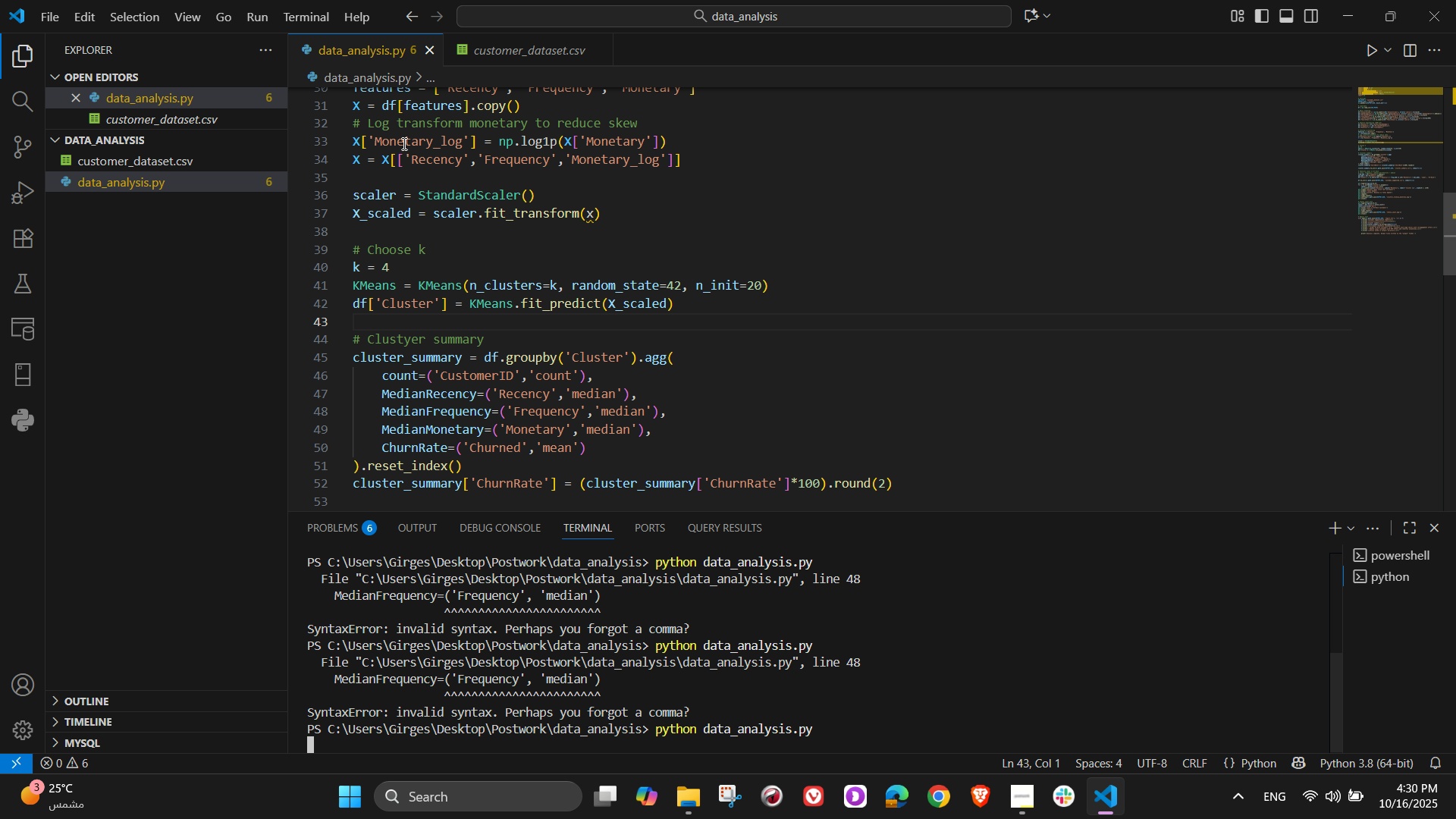 
scroll: coordinate [558, 371], scroll_direction: up, amount: 5.0
 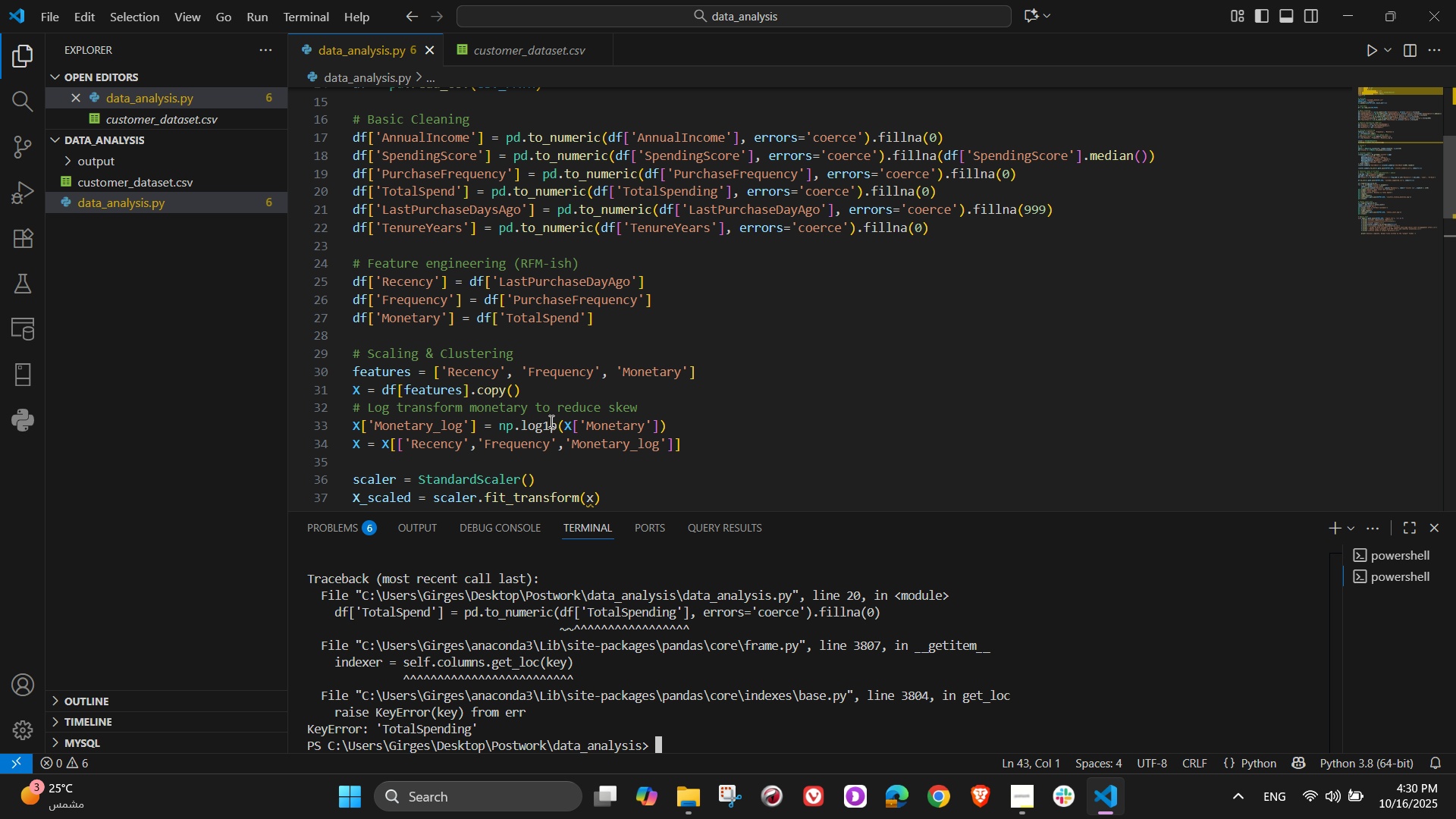 
wait(8.68)
 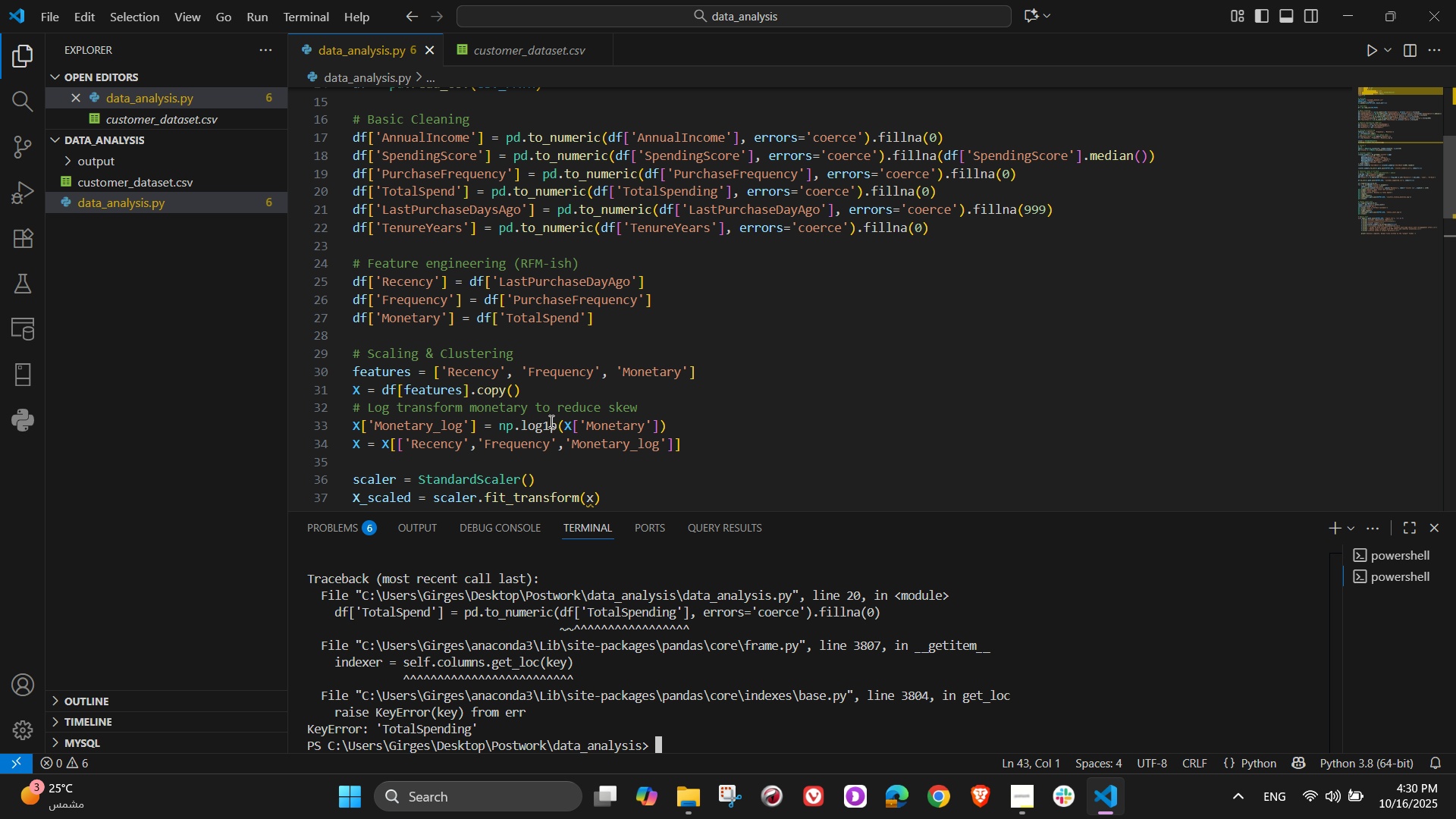 
left_click([717, 190])
 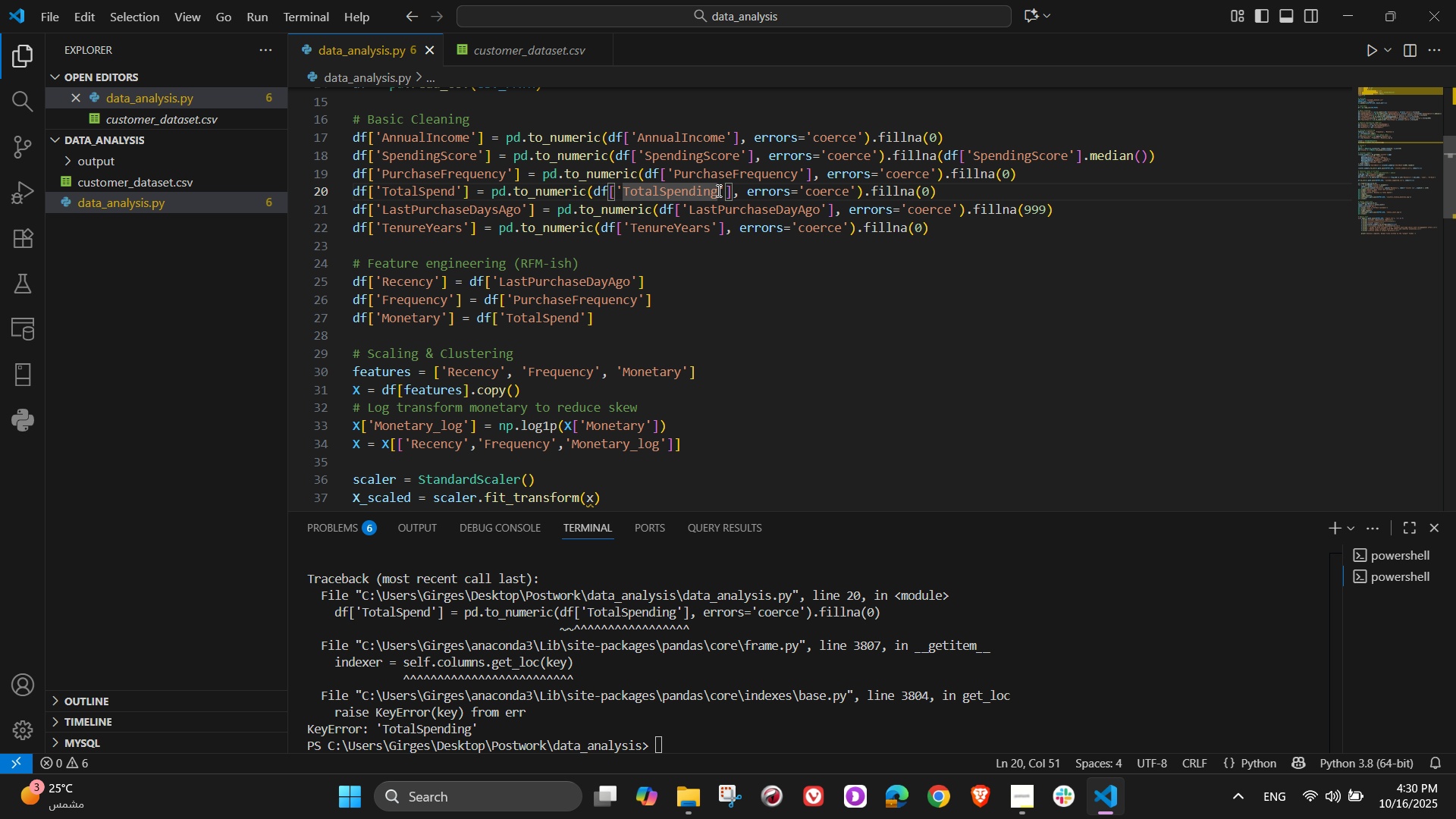 
key(Backspace)
 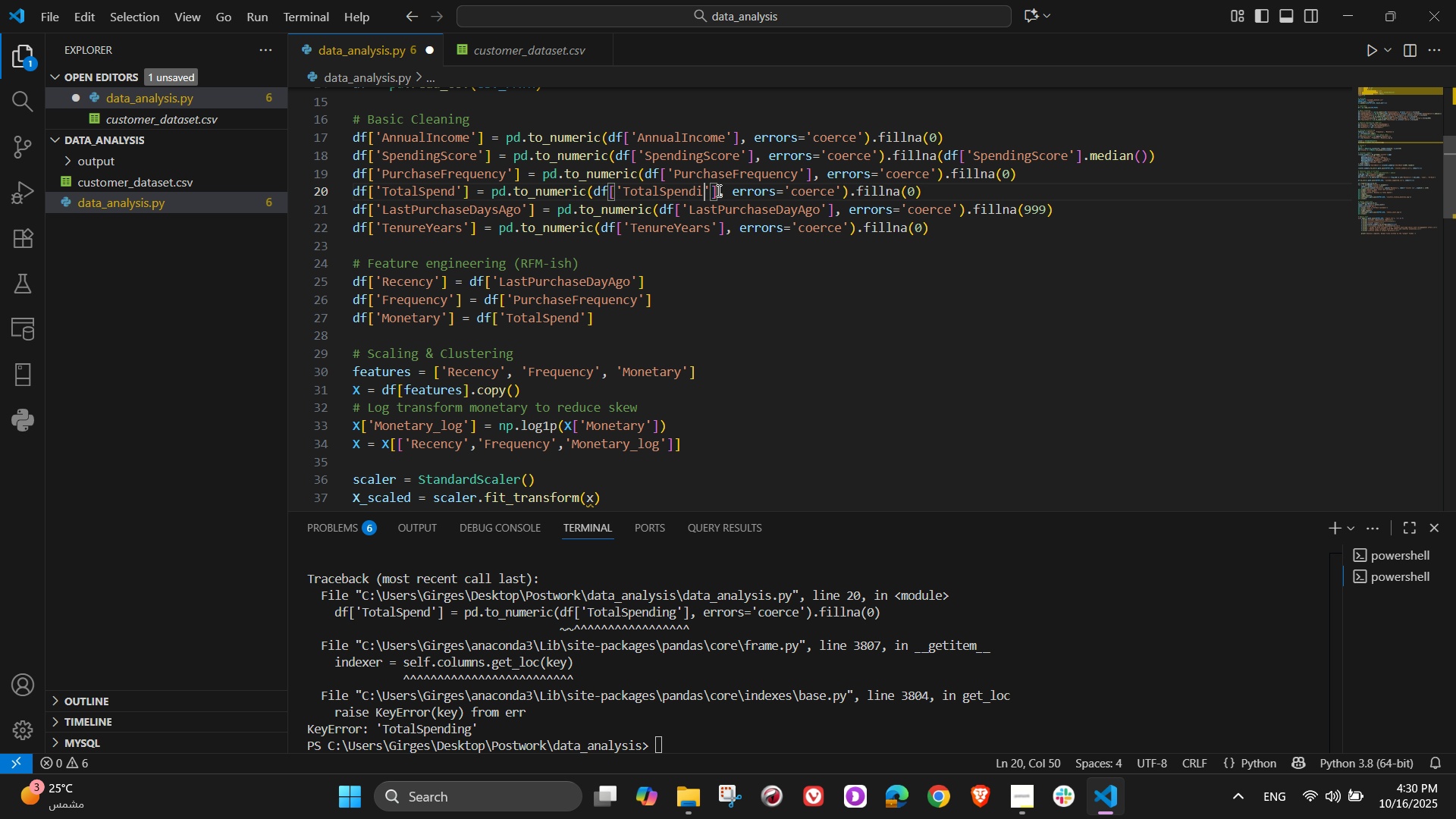 
key(Backspace)
 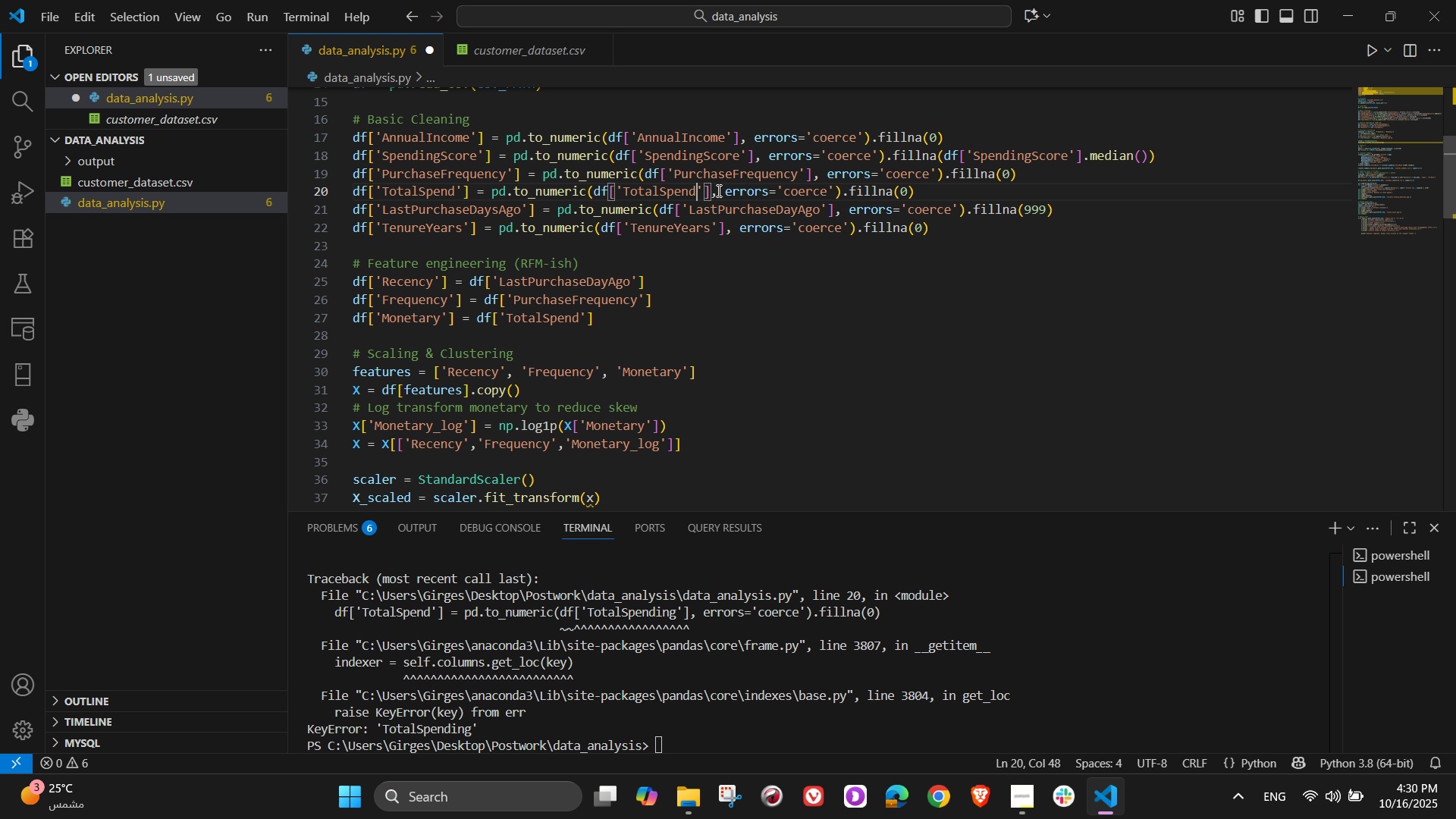 
key(Backspace)
 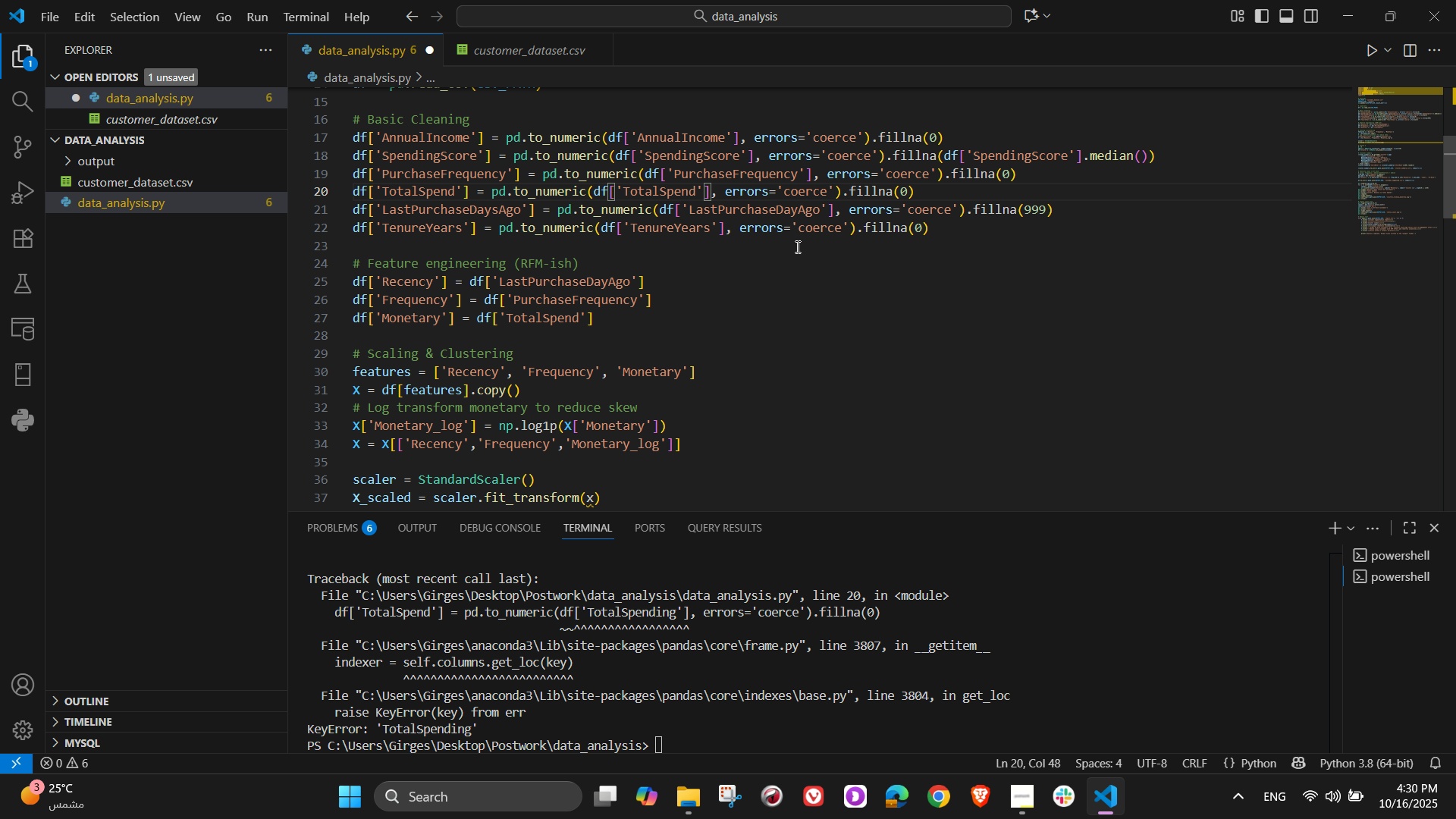 
left_click([801, 250])
 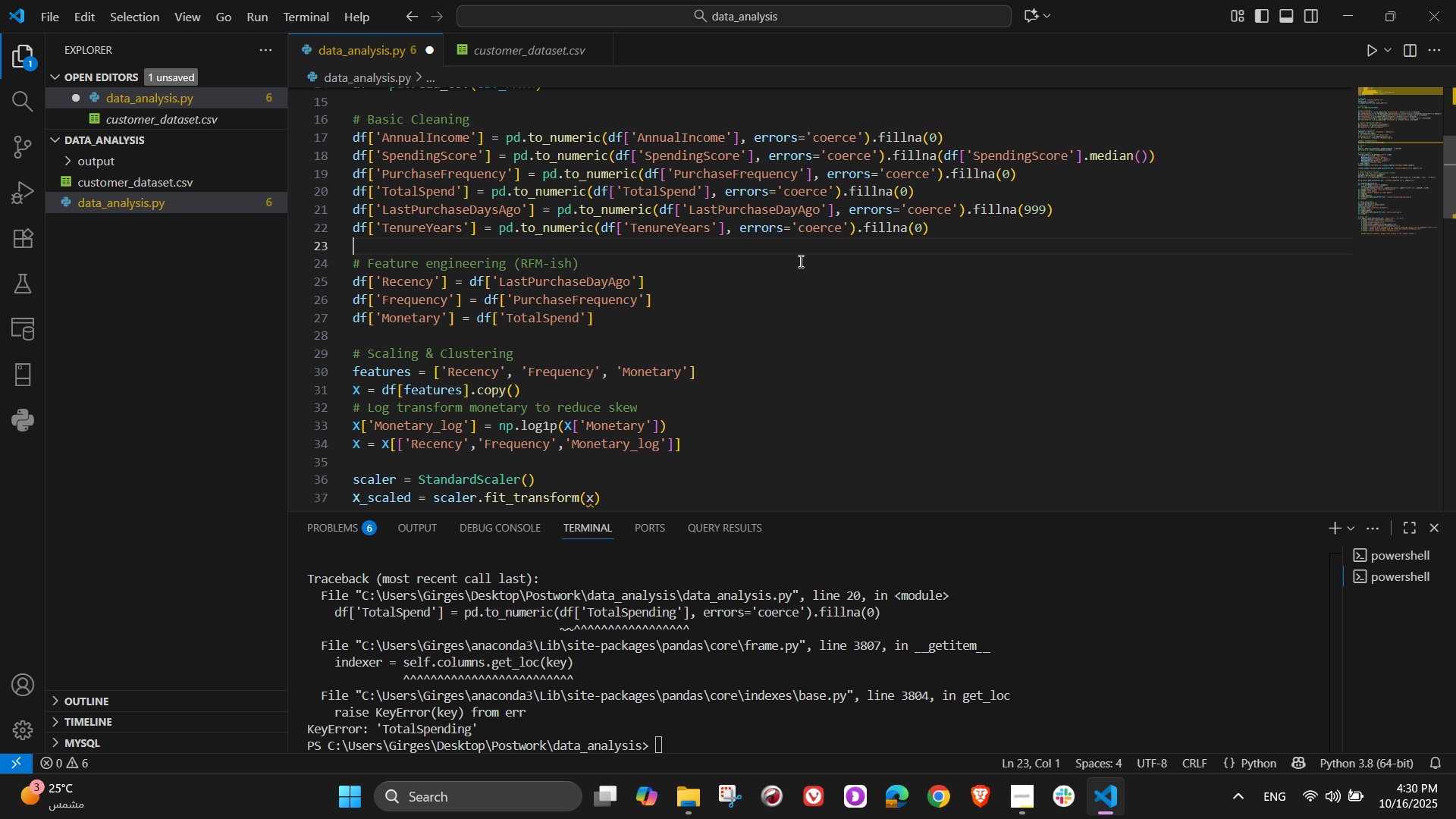 
key(Control+S)
 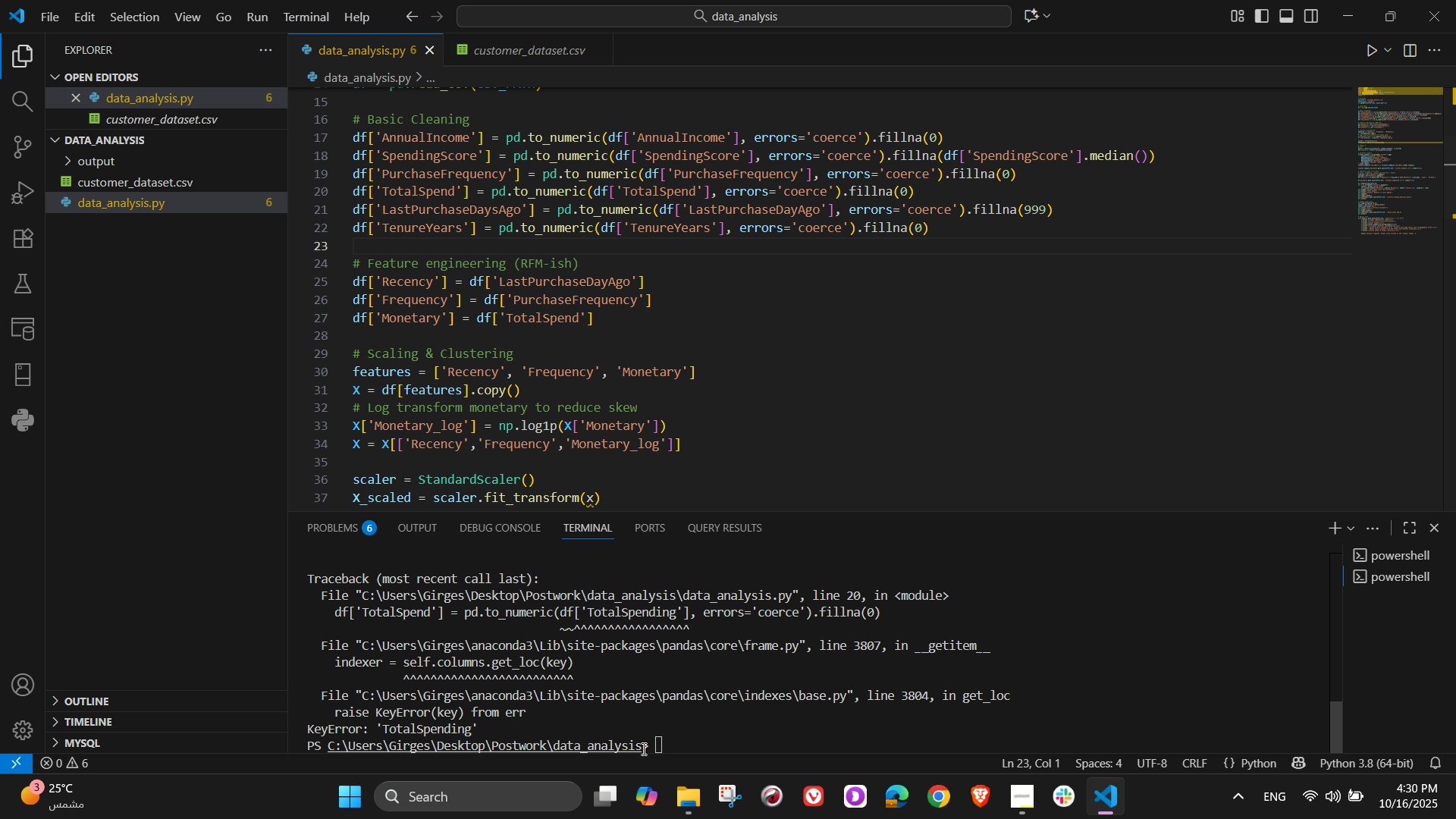 
left_click([658, 748])
 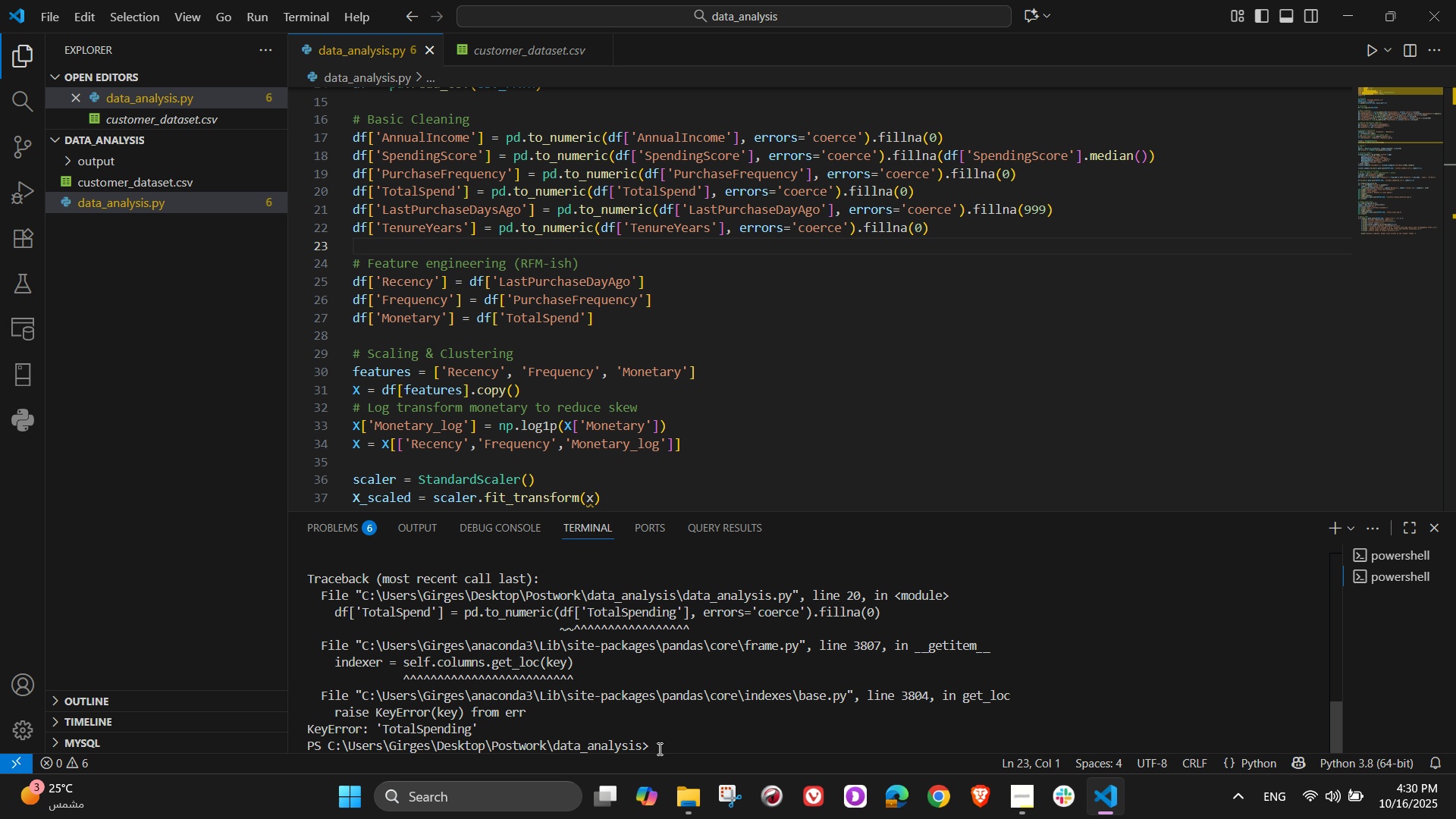 
key(ArrowUp)
 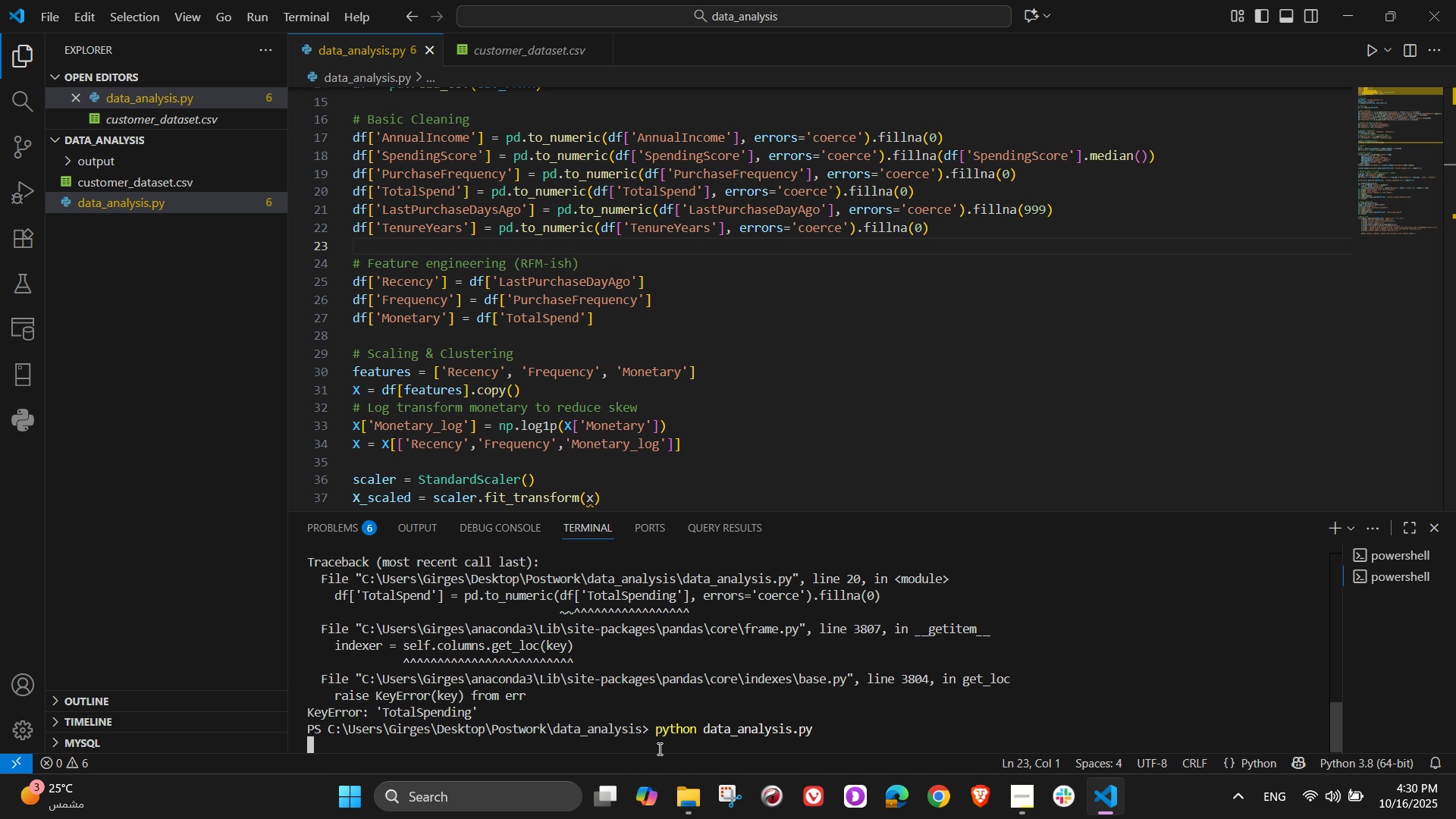 
key(NumpadEnter)
 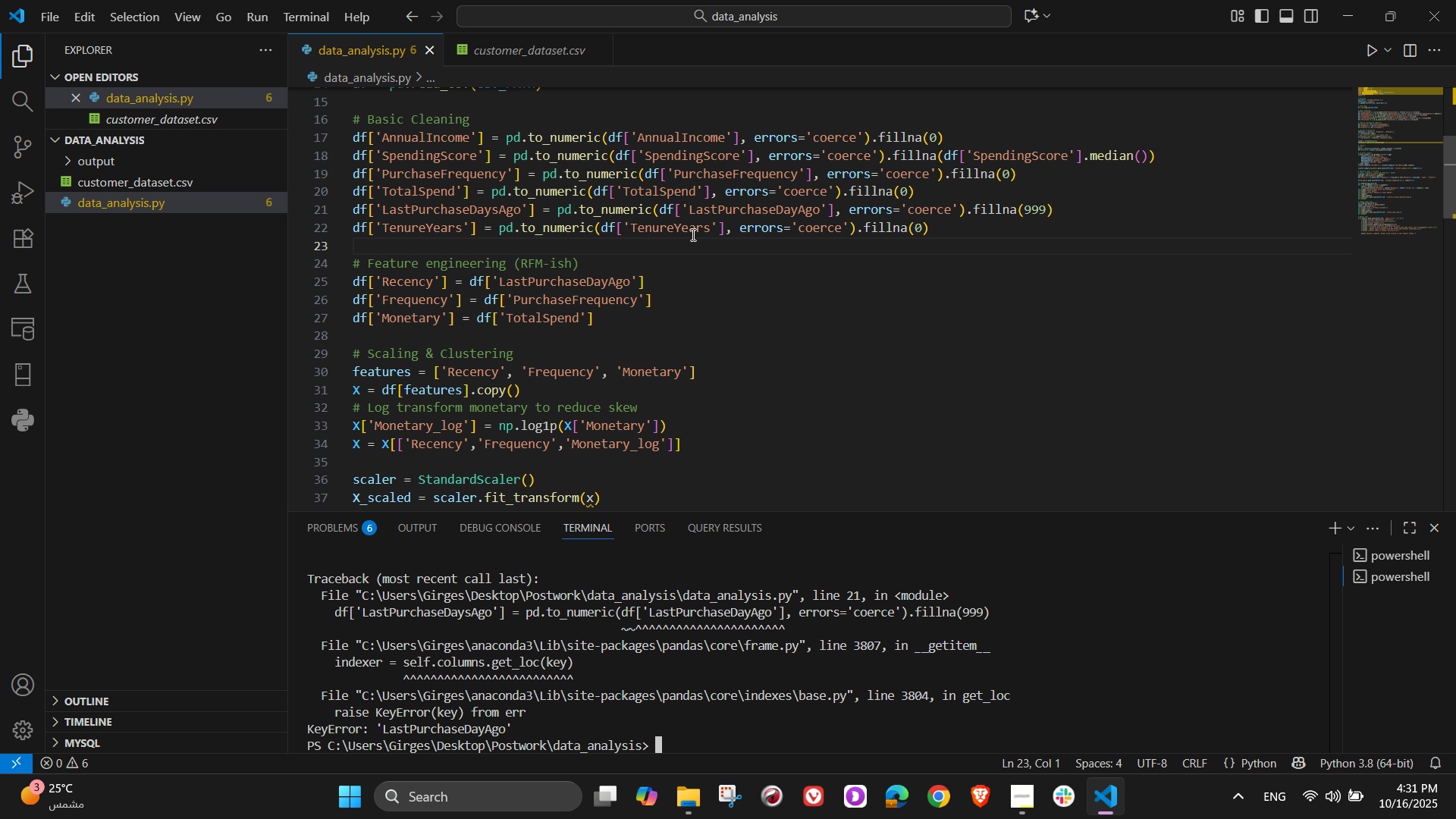 
wait(30.56)
 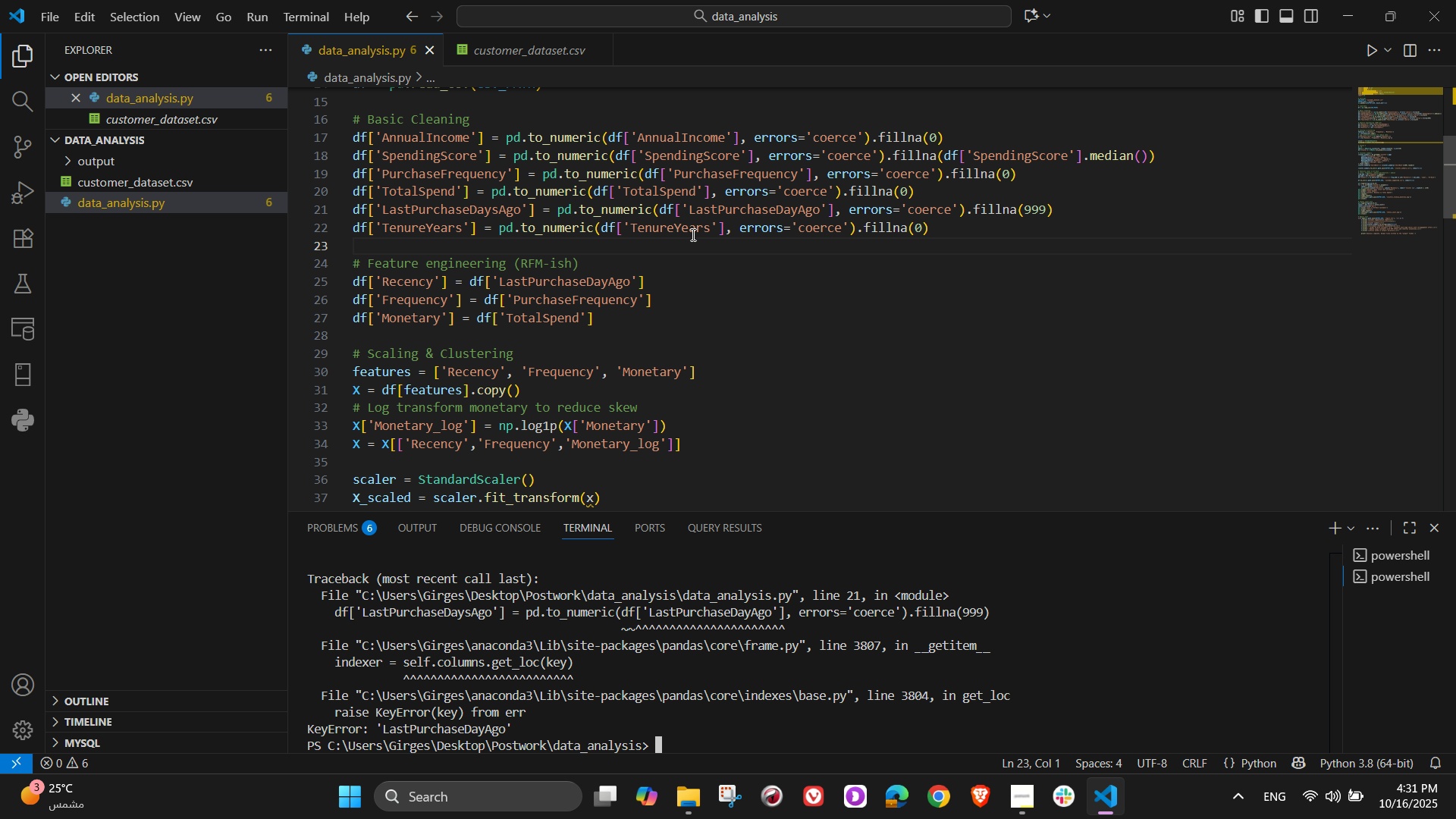 
left_click([799, 212])
 